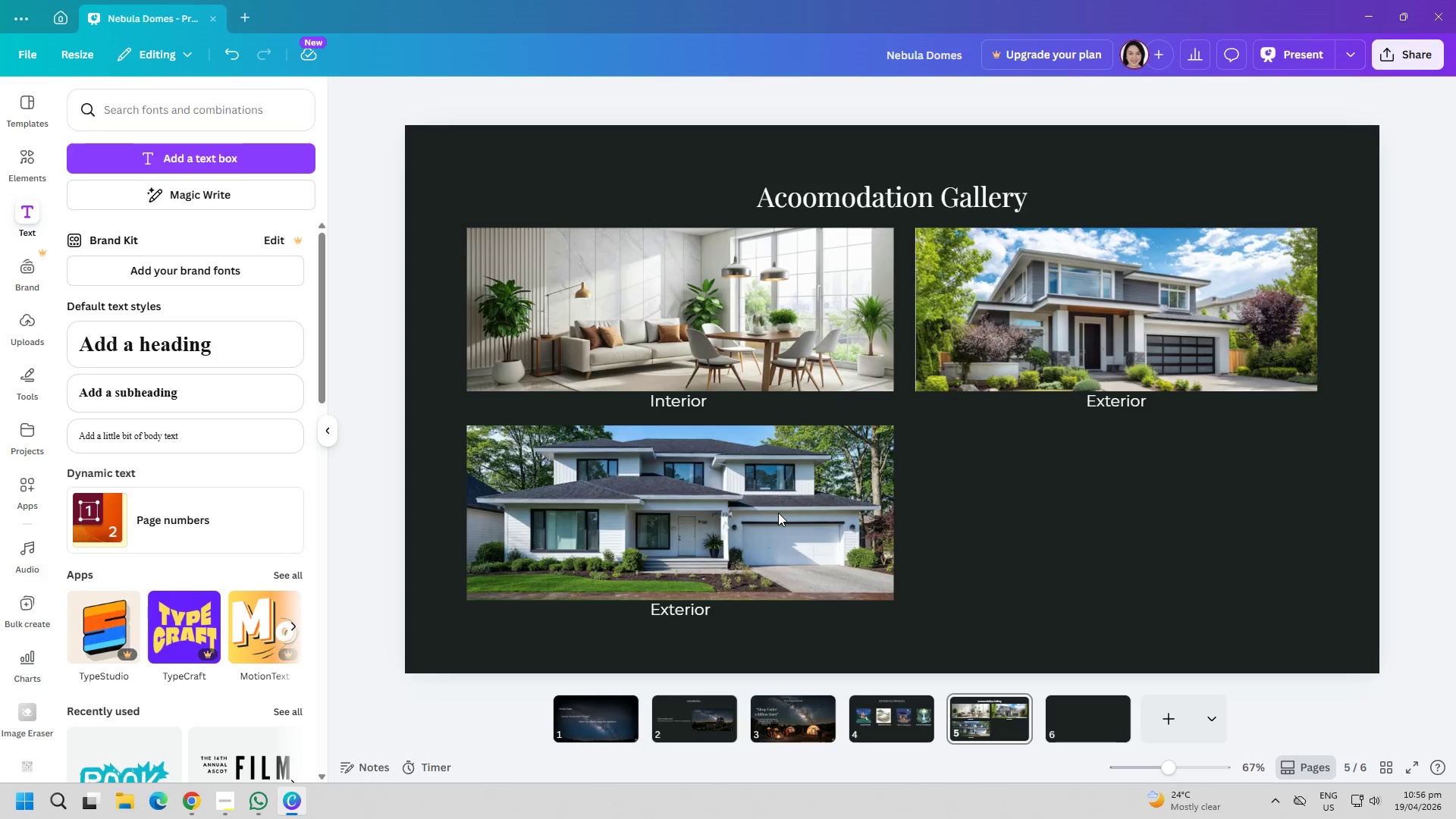 
key(Alt+AltLeft)
 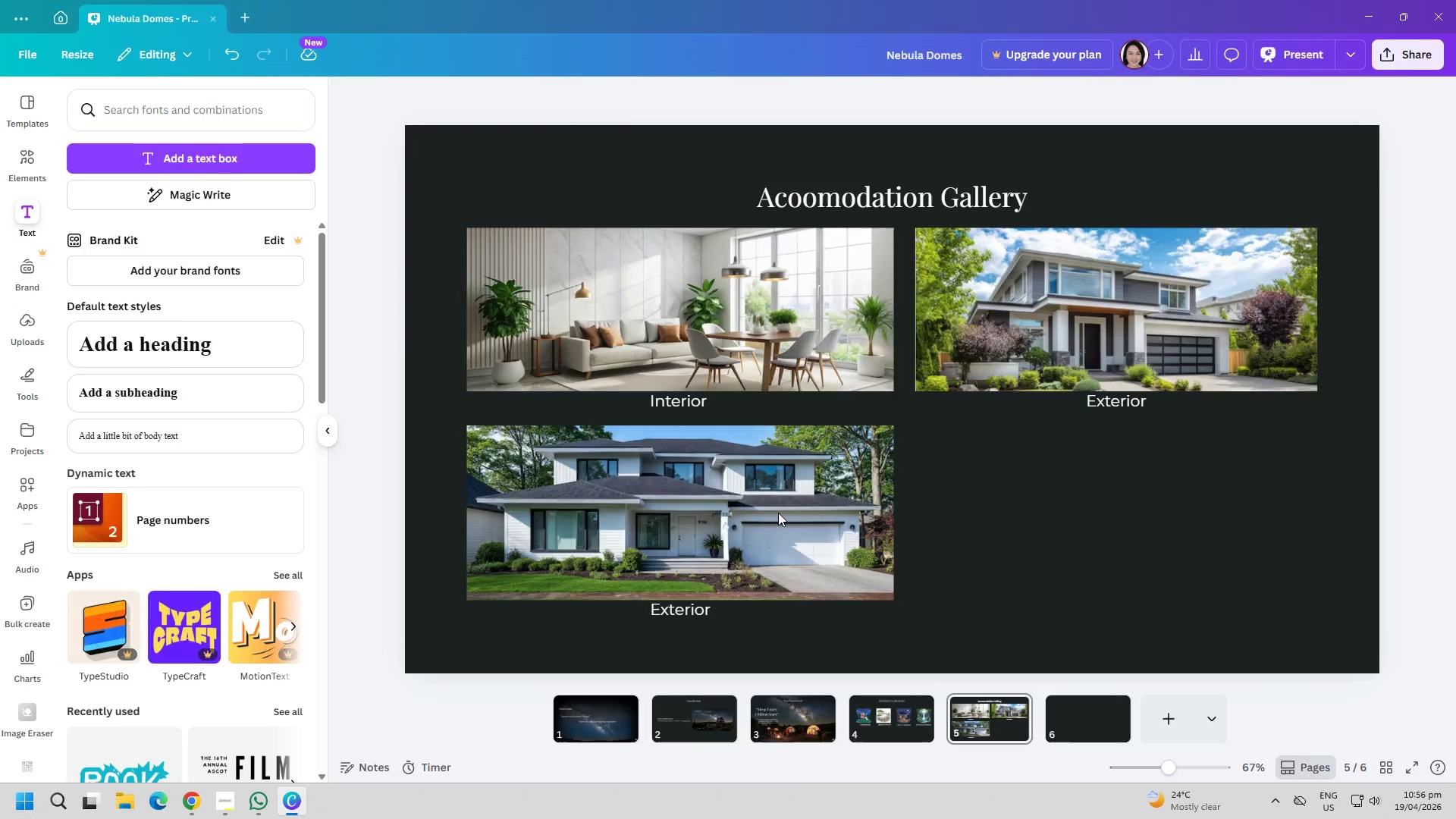 
key(Alt+Tab)
 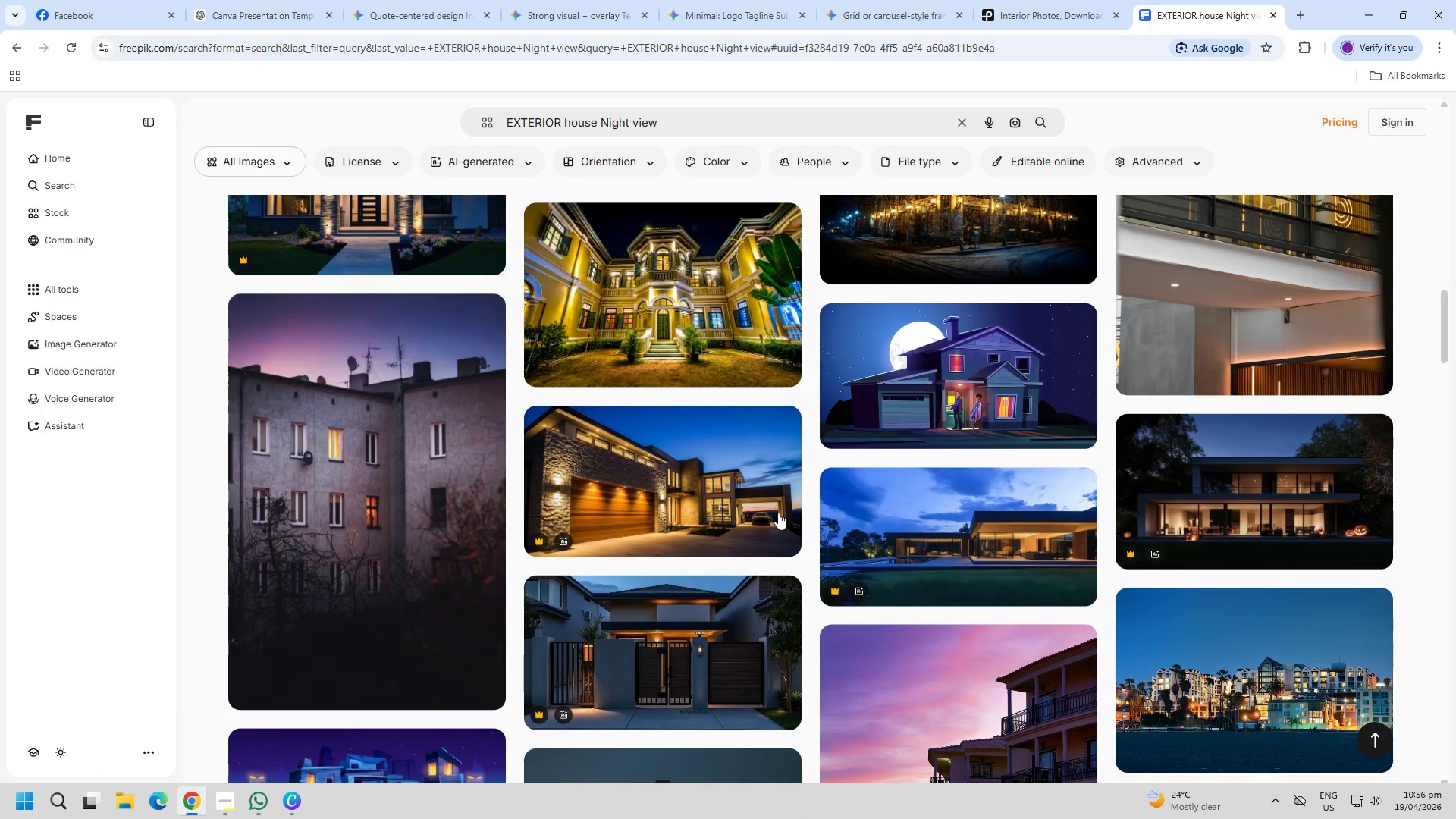 
key(Alt+AltLeft)
 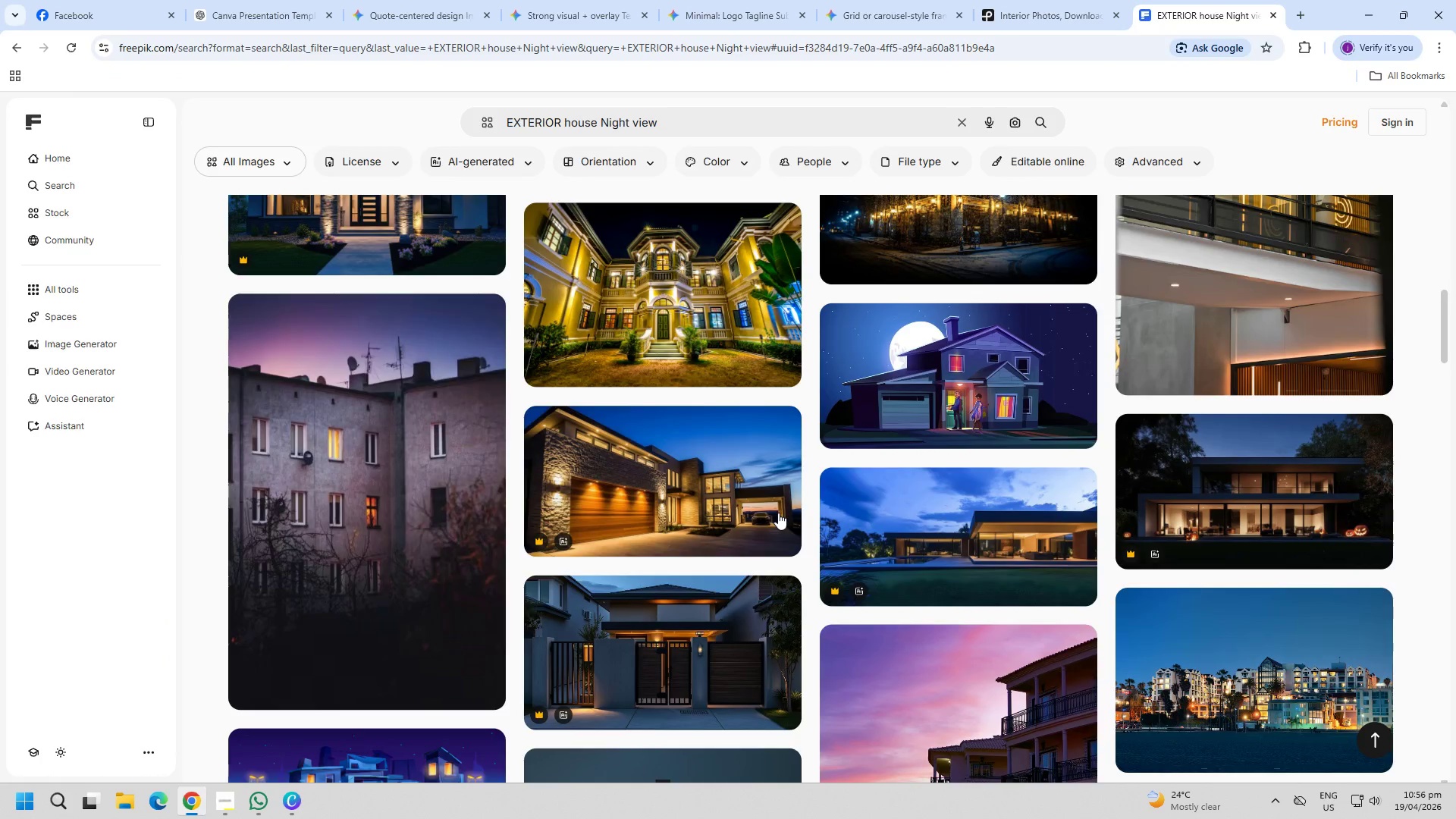 
key(Alt+Tab)
 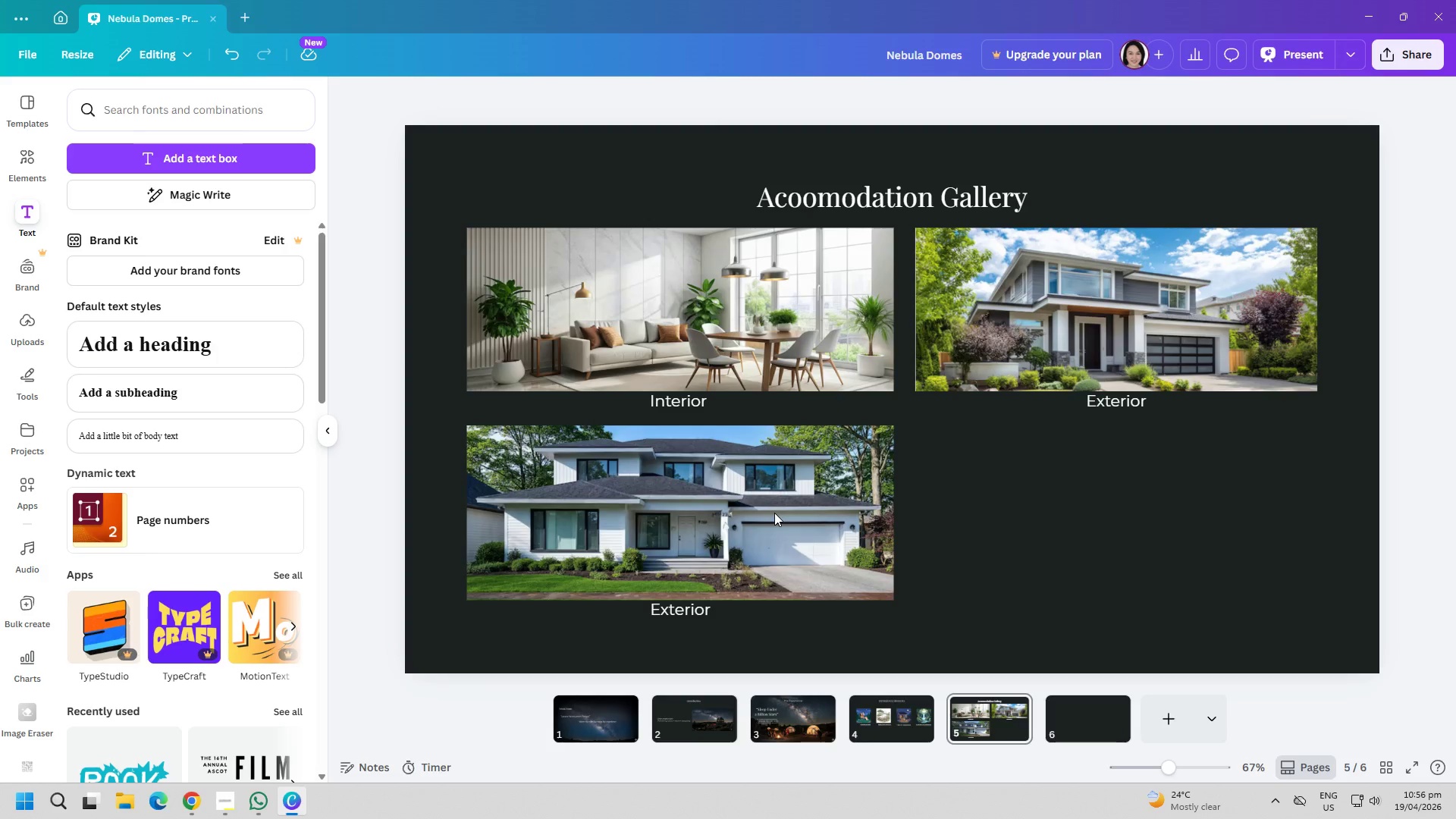 
key(Alt+AltLeft)
 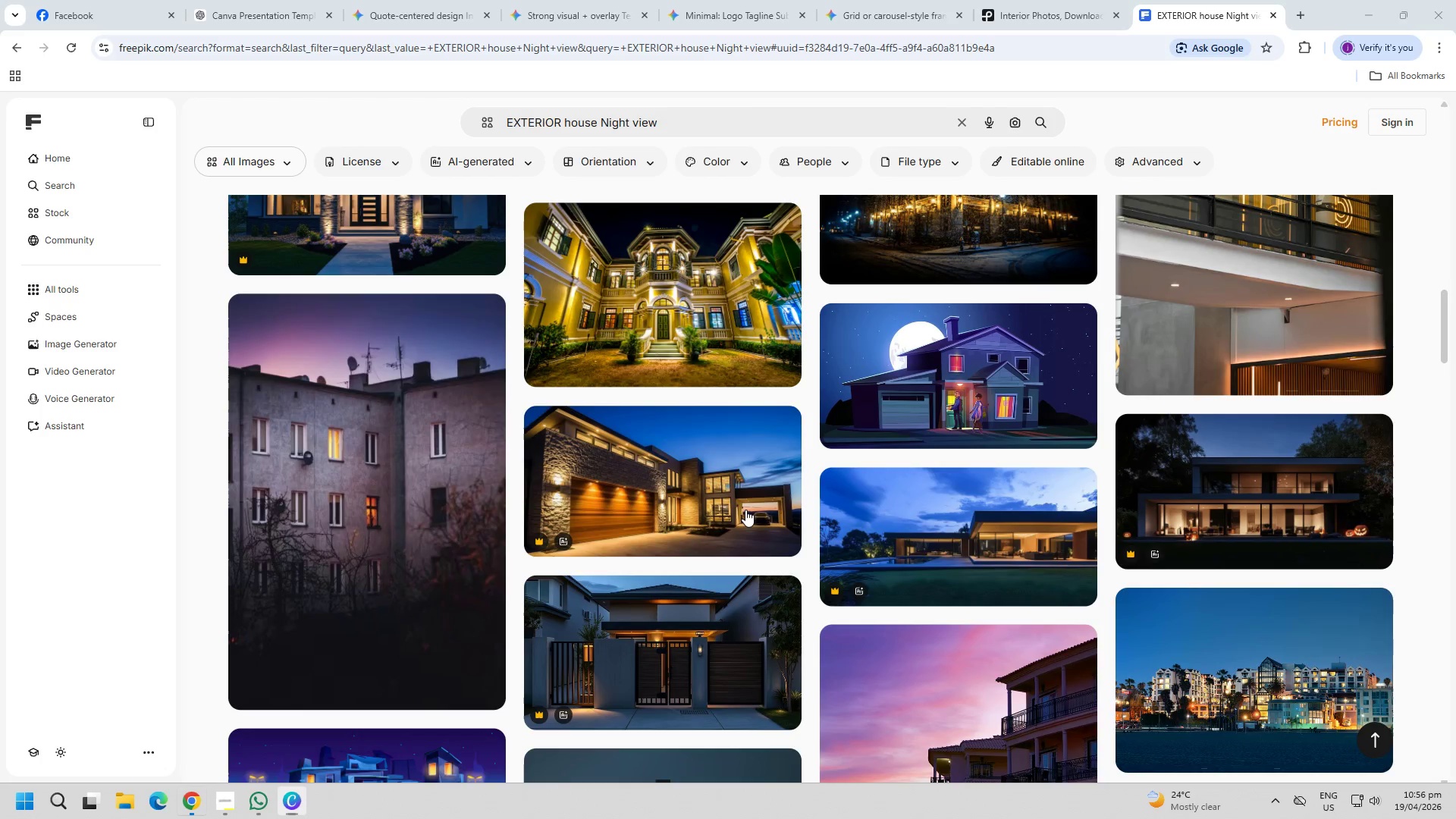 
key(Alt+Tab)
 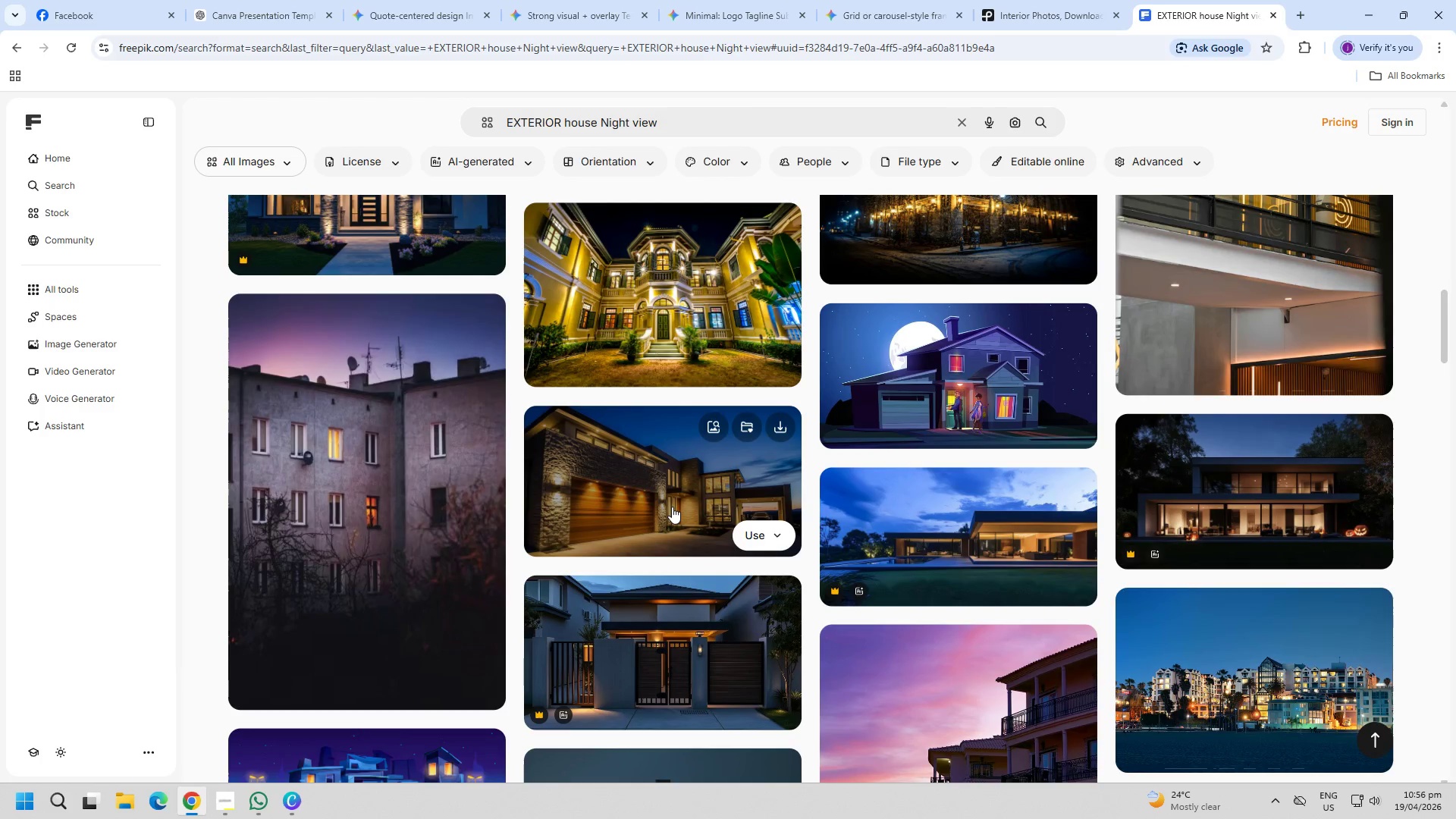 
left_click([672, 507])
 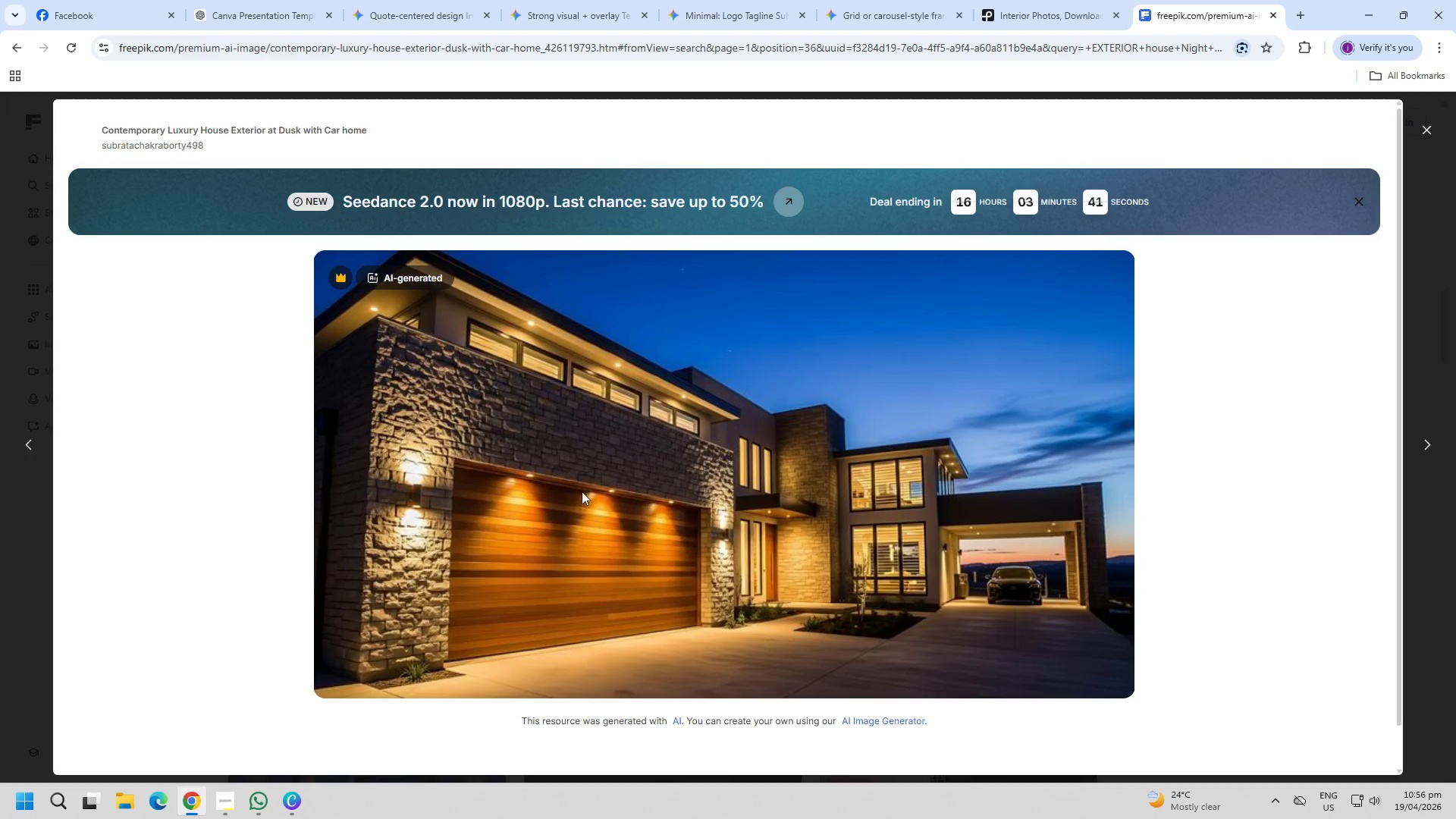 
key(PageDown)
 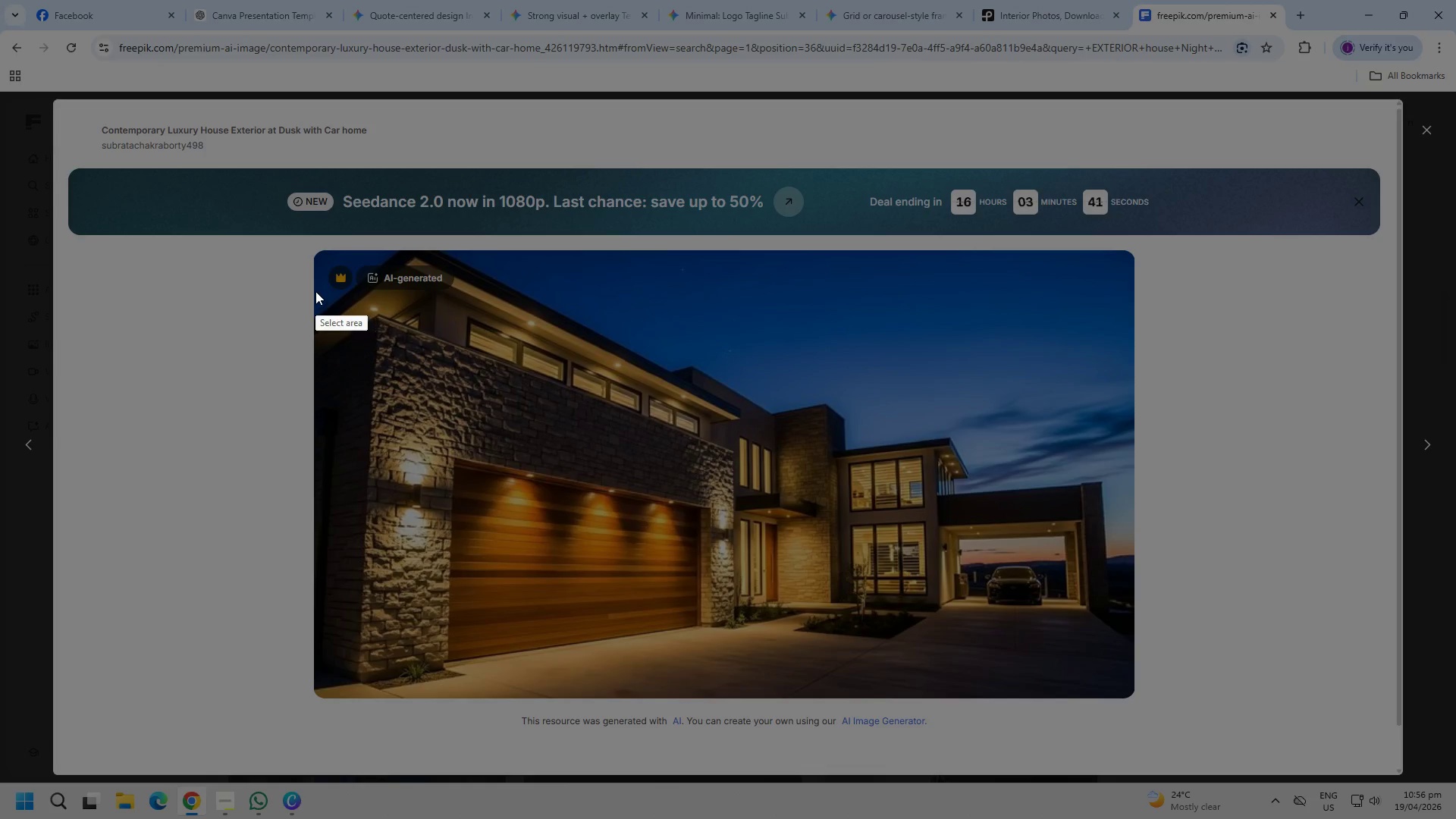 
left_click_drag(start_coordinate=[315, 291], to_coordinate=[1136, 665])
 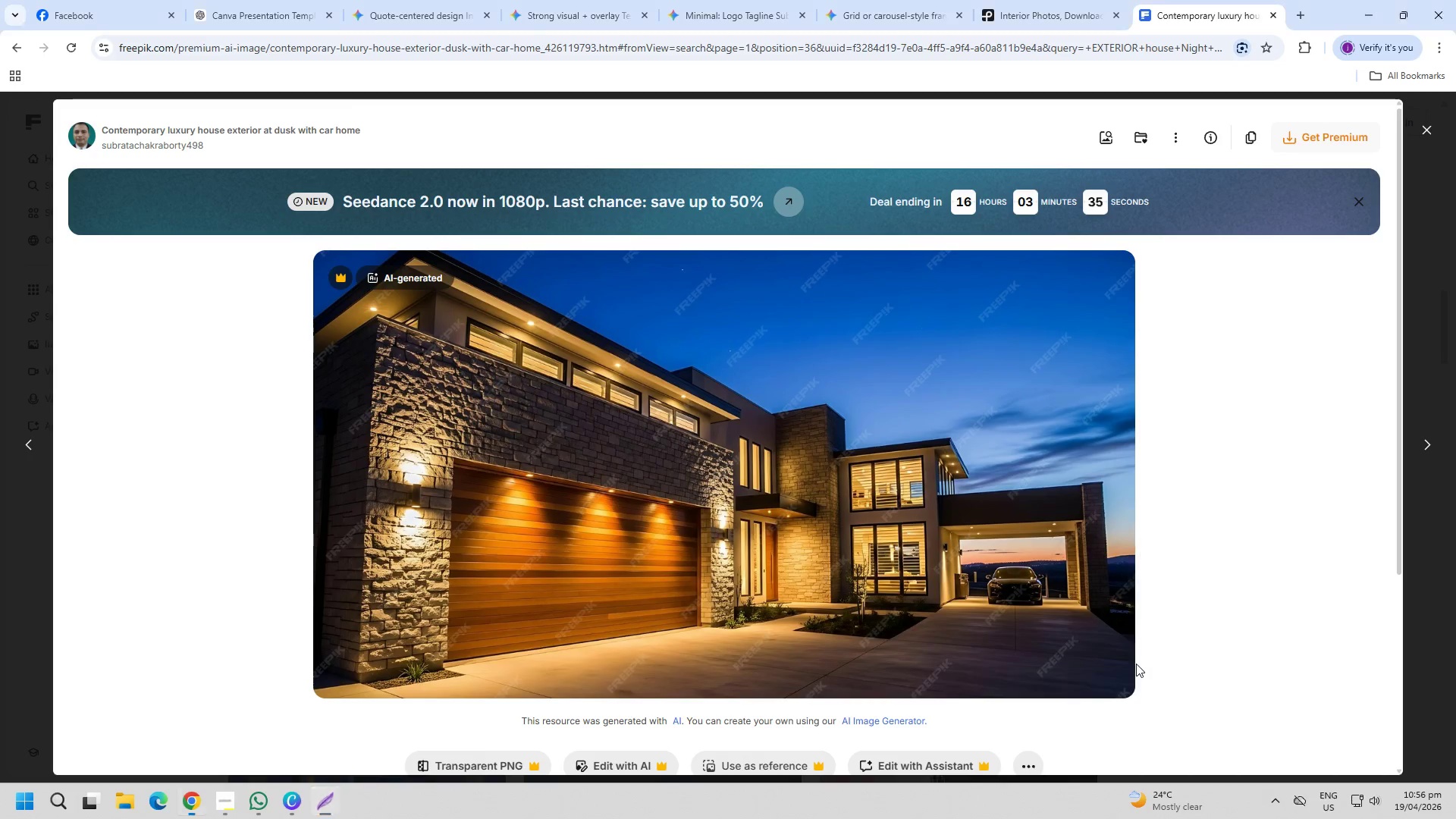 
hold_key(key=ControlLeft, duration=0.59)
 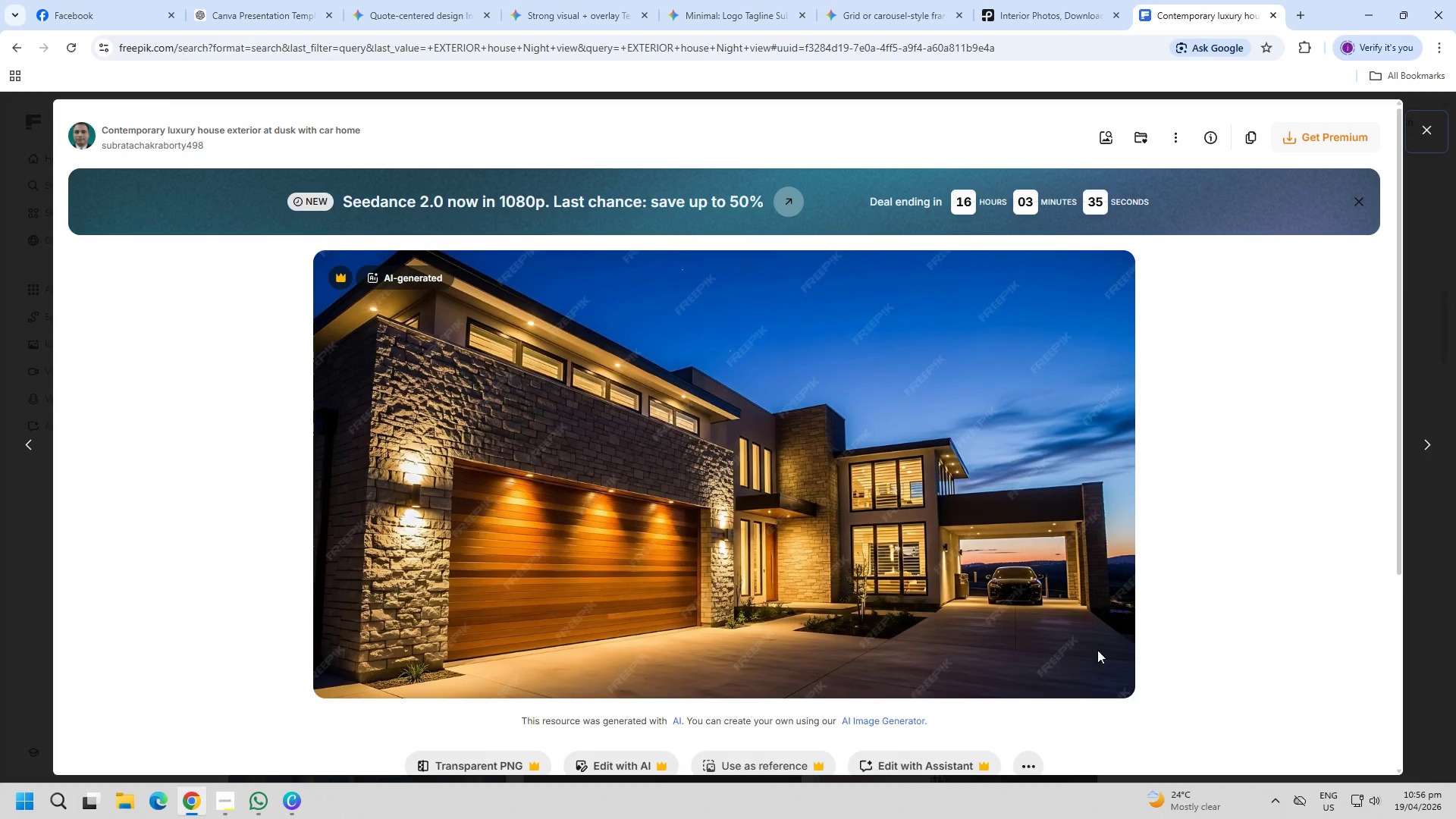 
key(C)
 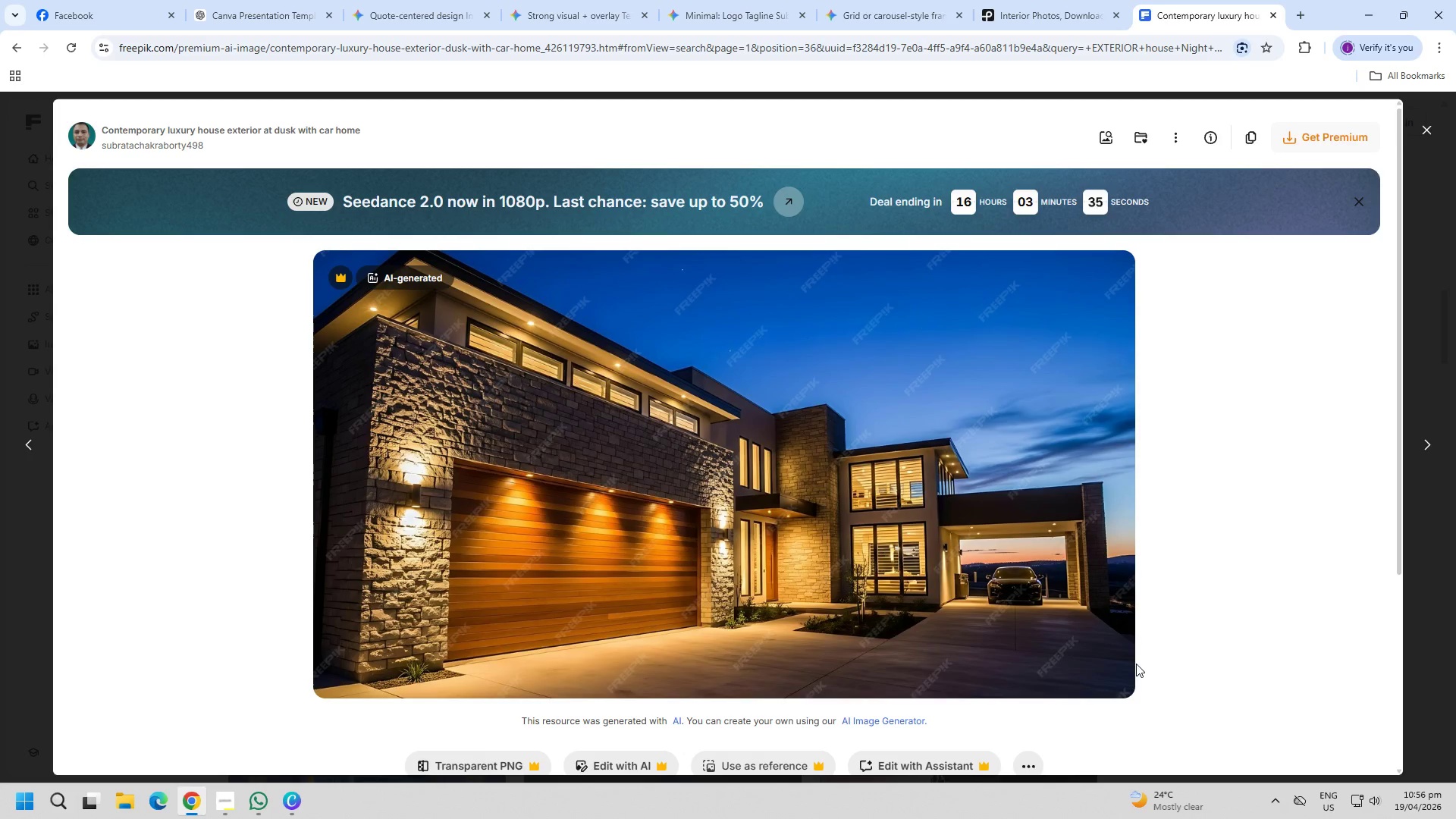 
key(Escape)
 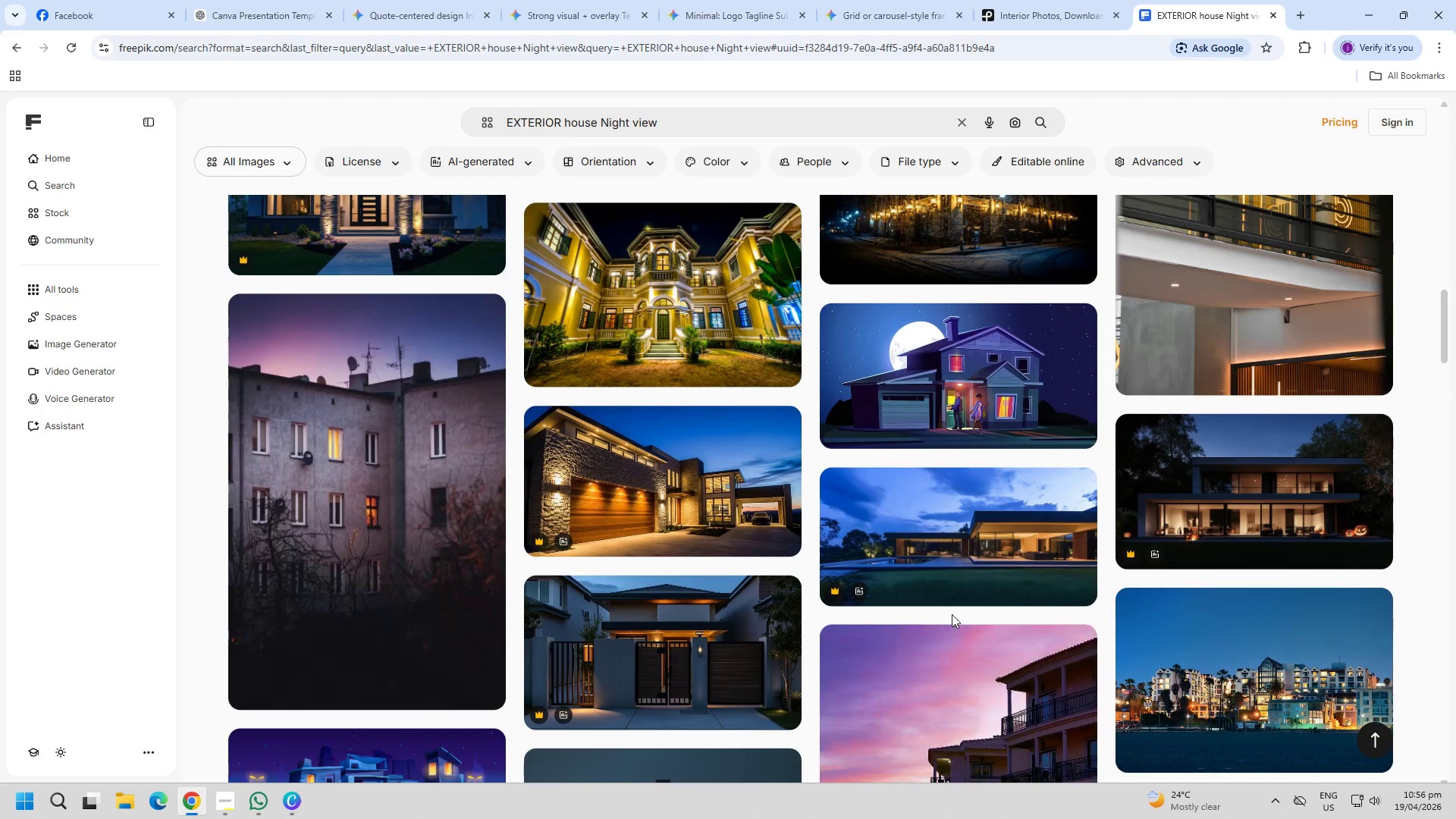 
scroll: coordinate [915, 563], scroll_direction: down, amount: 8.0
 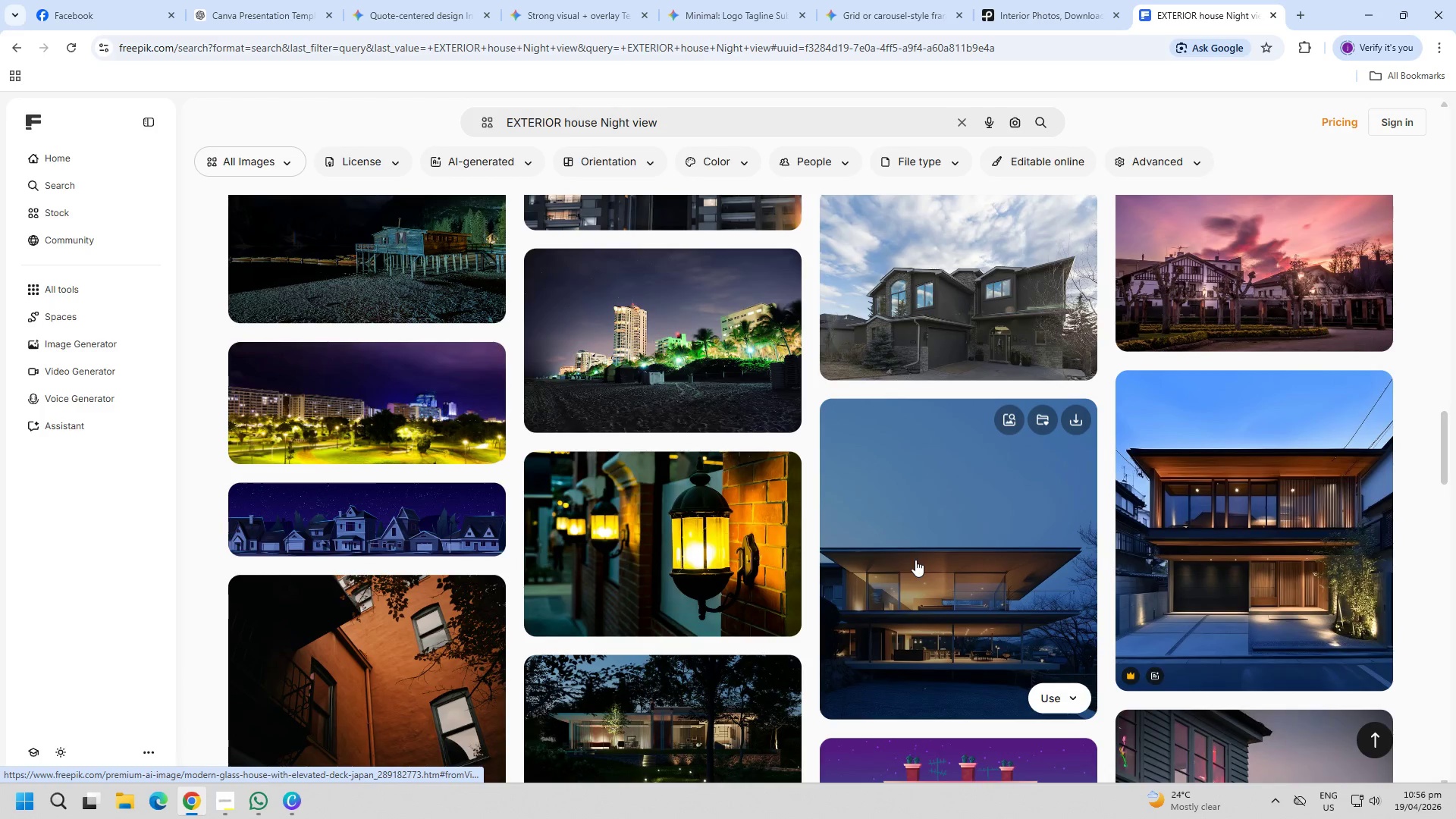 
key(Alt+AltLeft)
 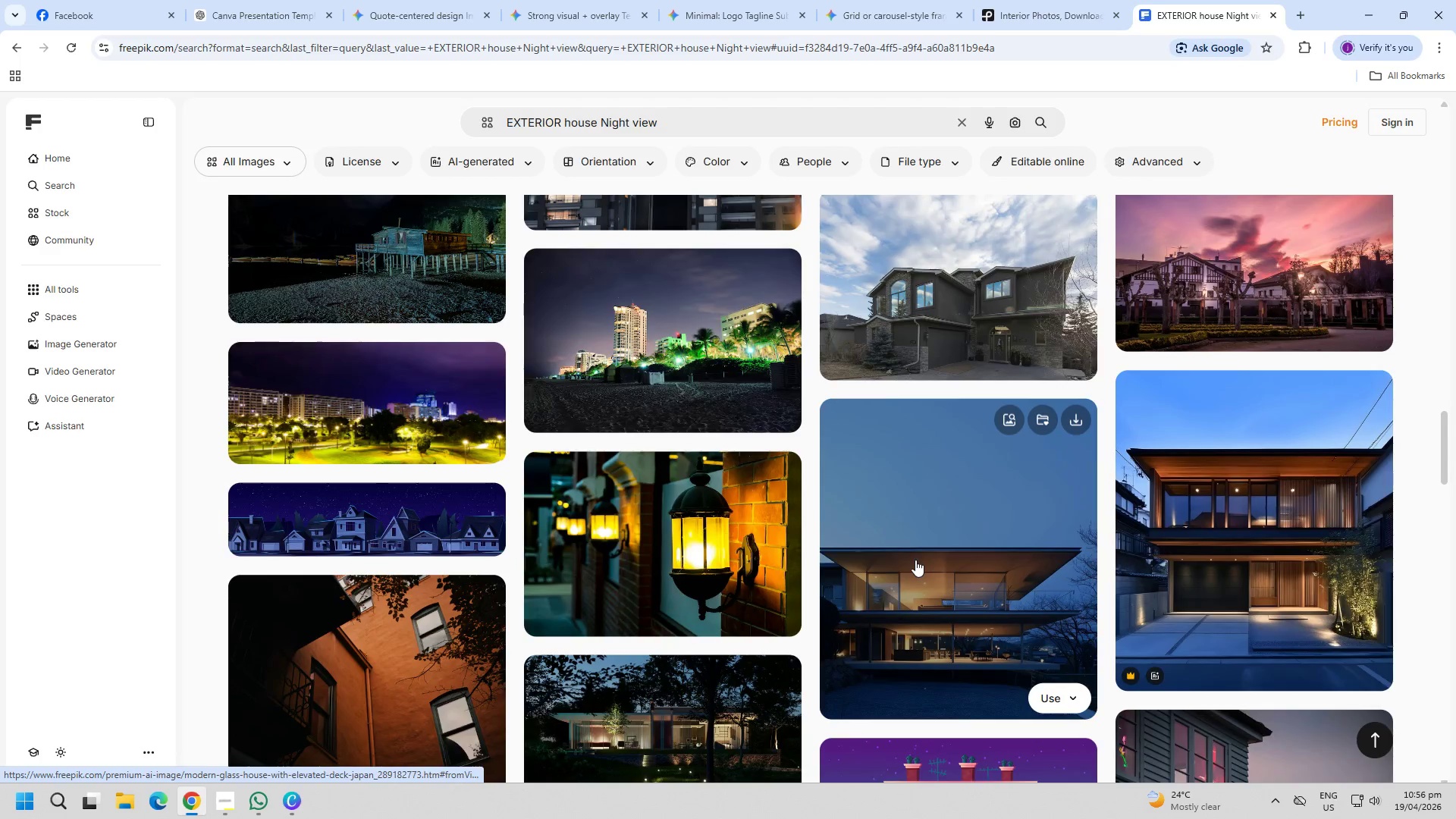 
key(Alt+Tab)
 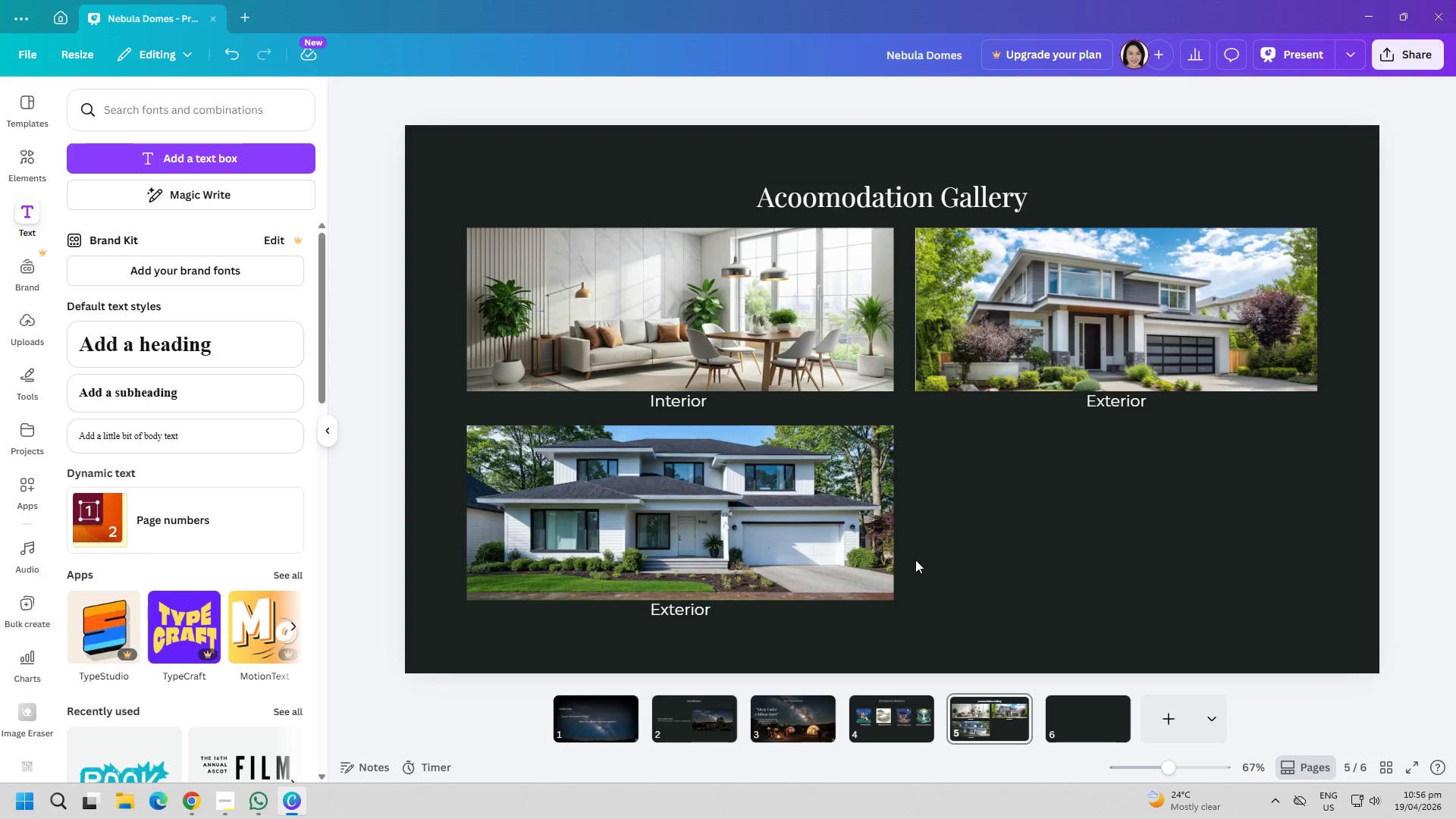 
key(Alt+AltLeft)
 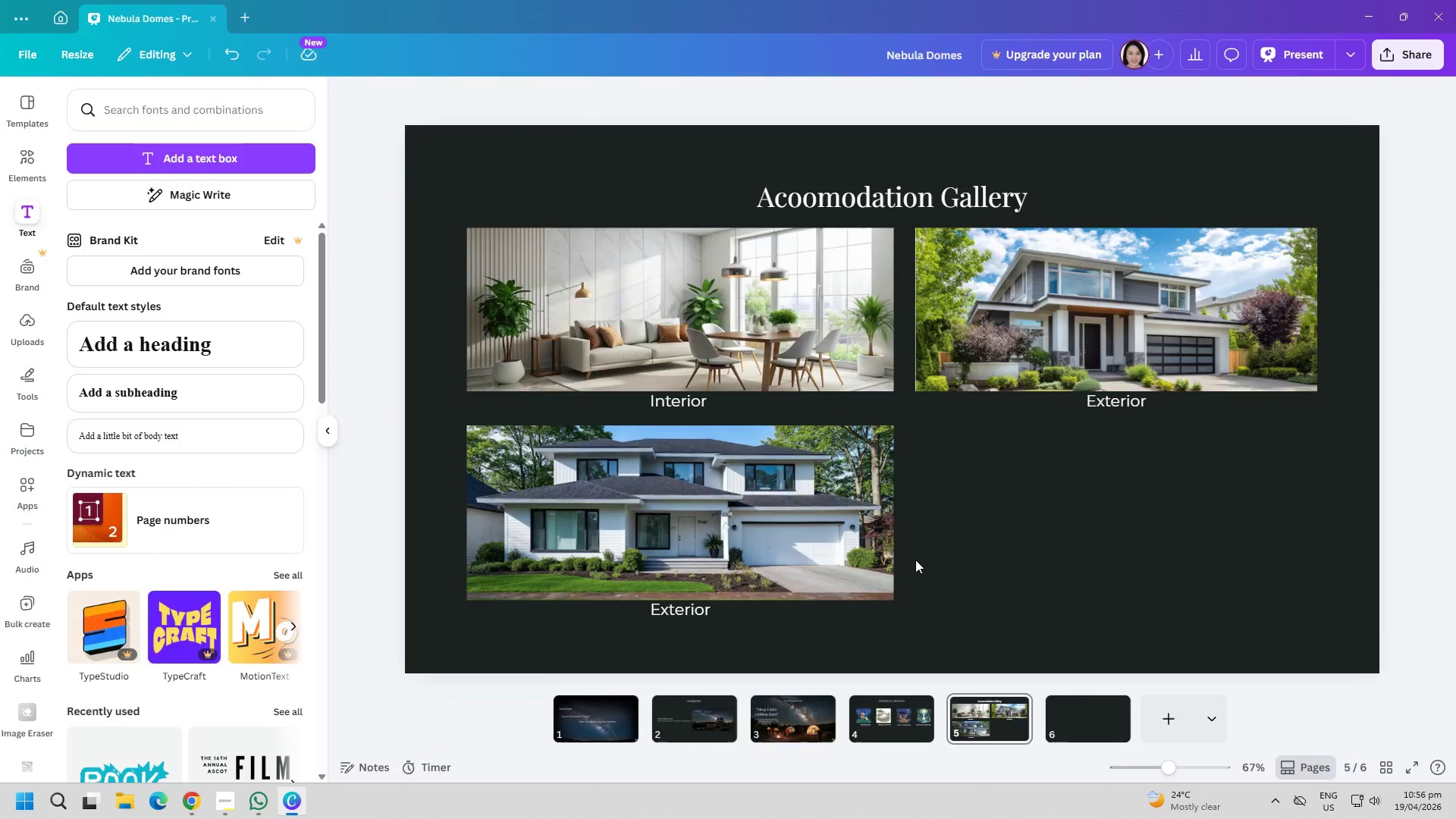 
key(Alt+Tab)
 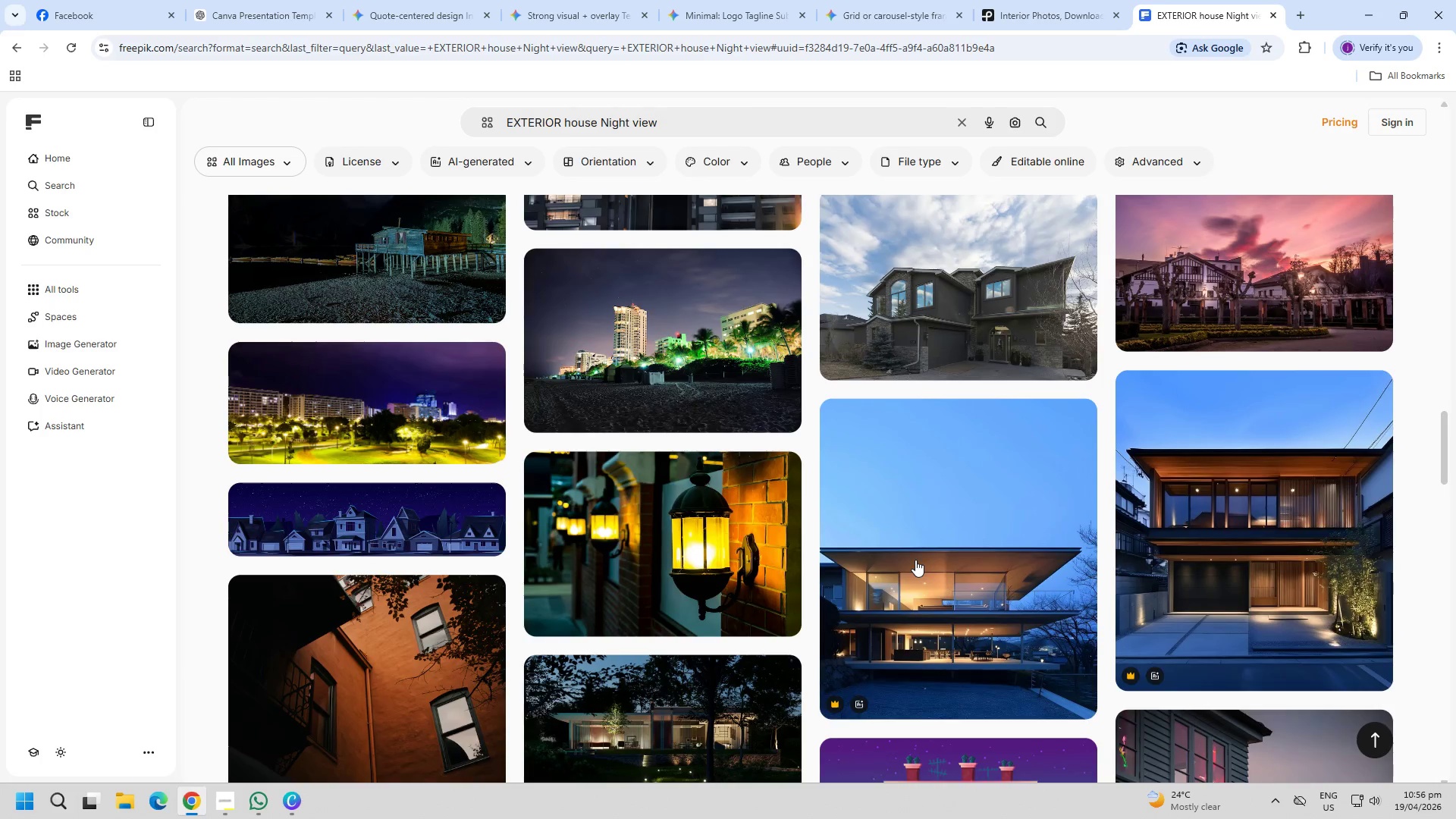 
scroll: coordinate [918, 560], scroll_direction: down, amount: 13.0
 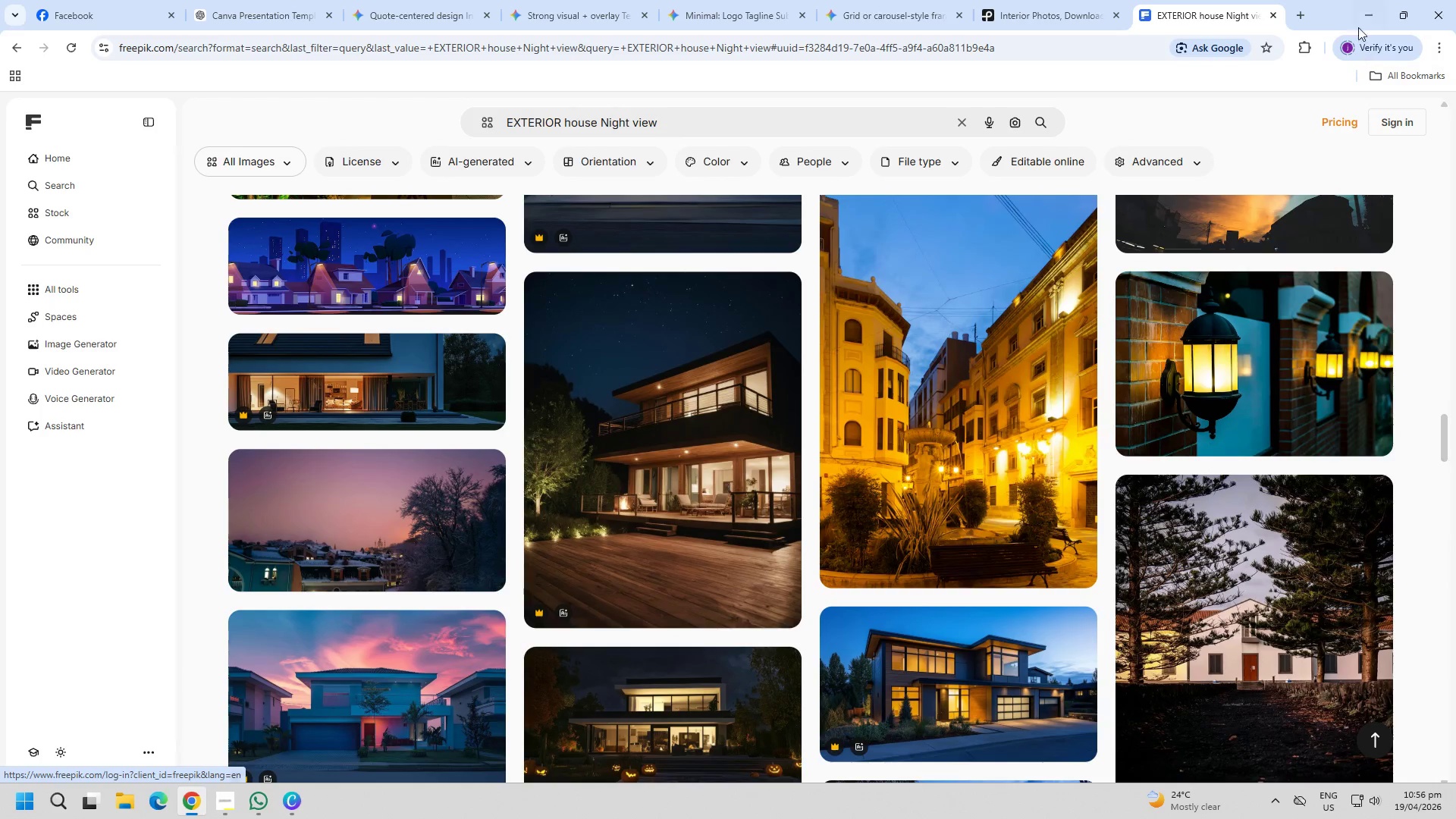 
double_click([1054, 491])
 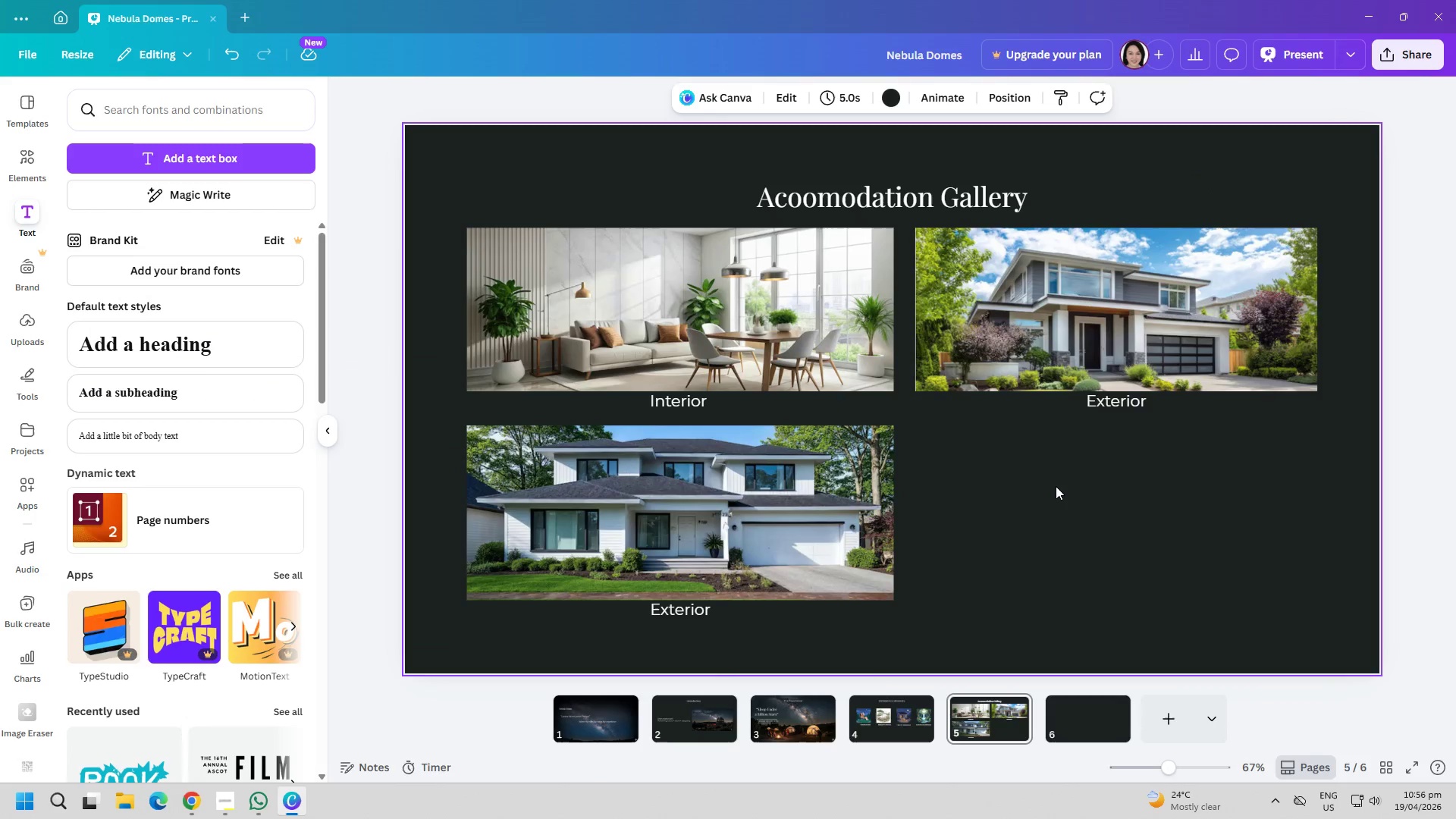 
key(Control+ControlLeft)
 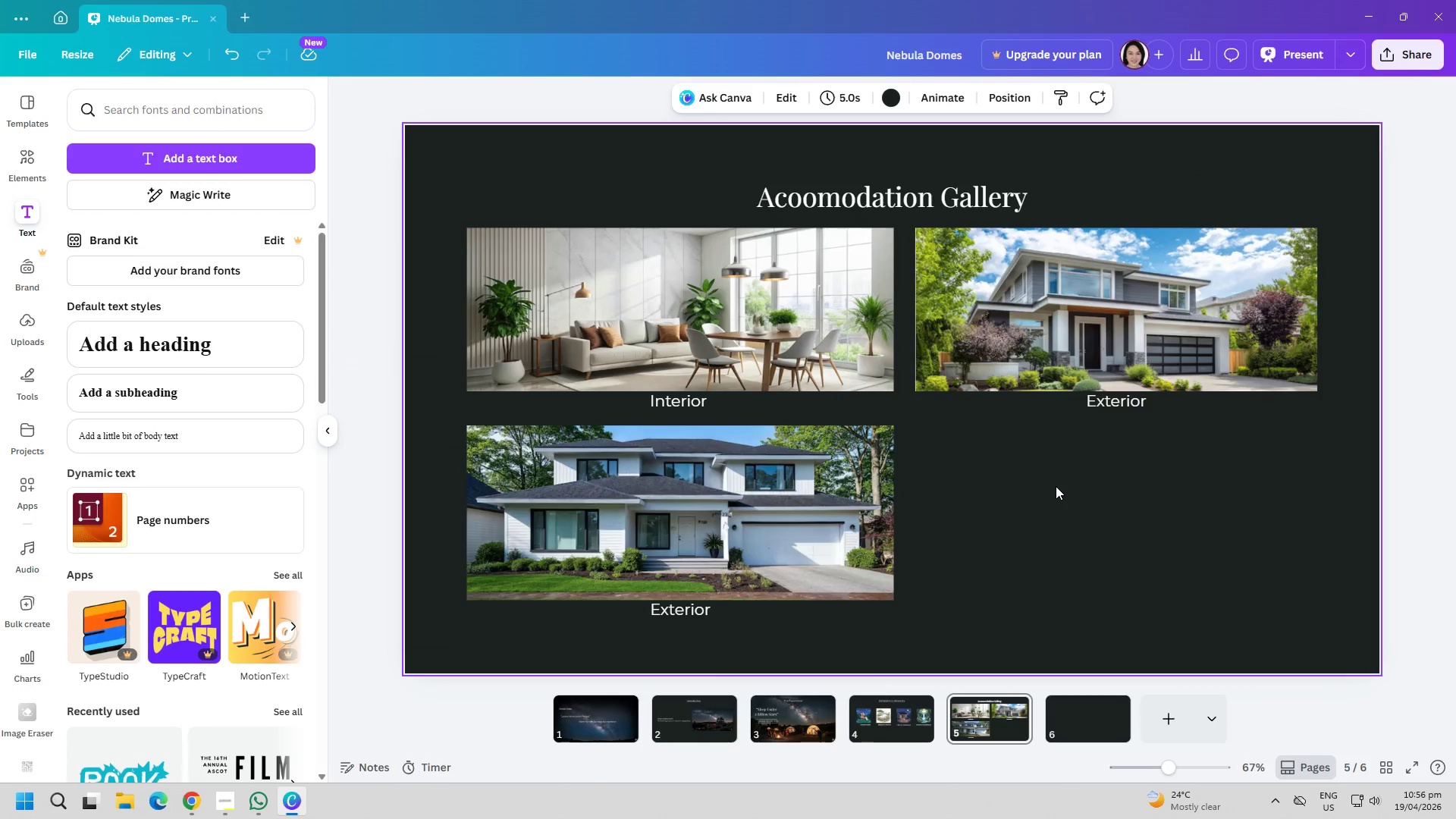 
key(Control+V)
 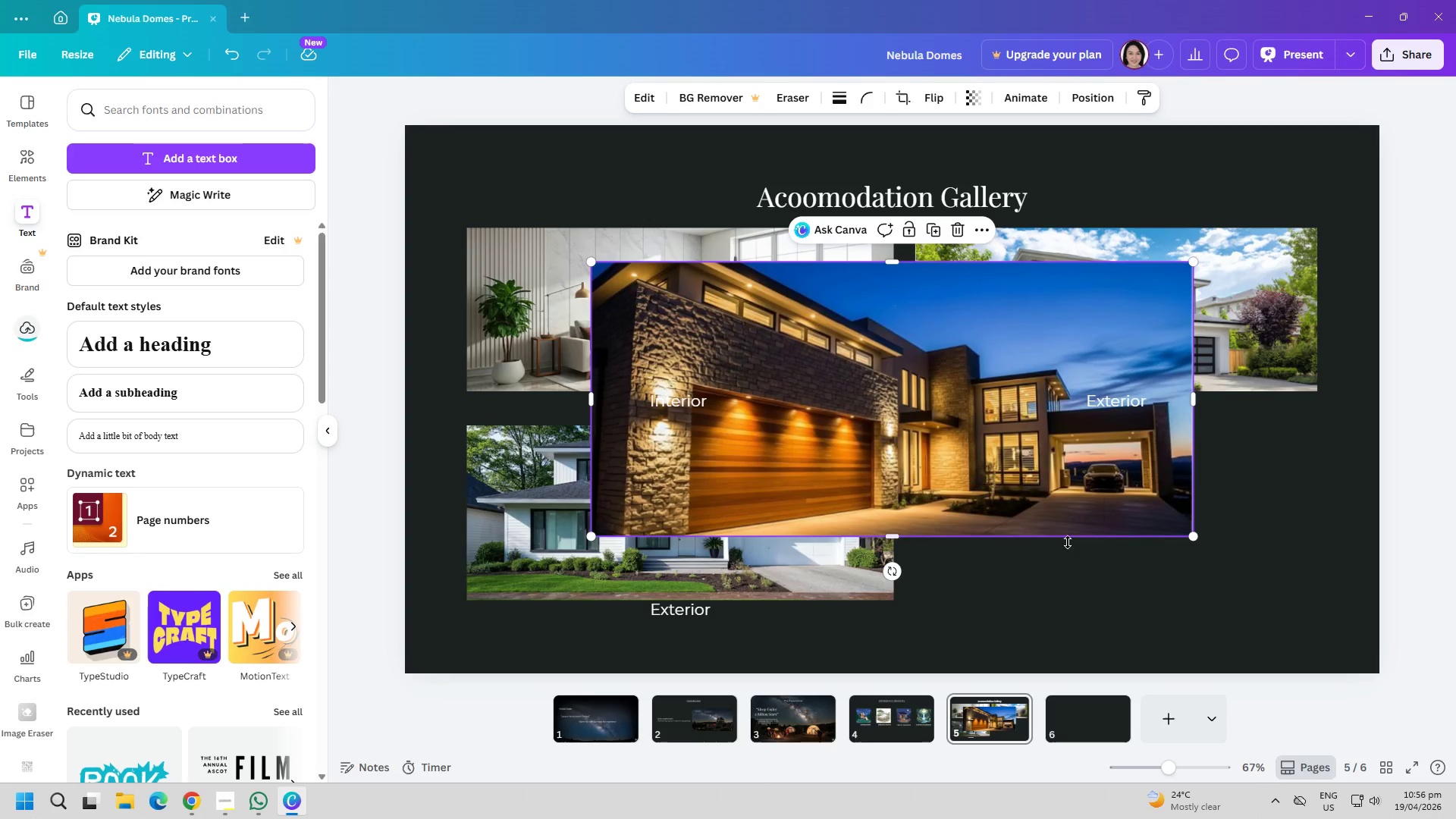 
left_click_drag(start_coordinate=[1027, 469], to_coordinate=[1103, 562])
 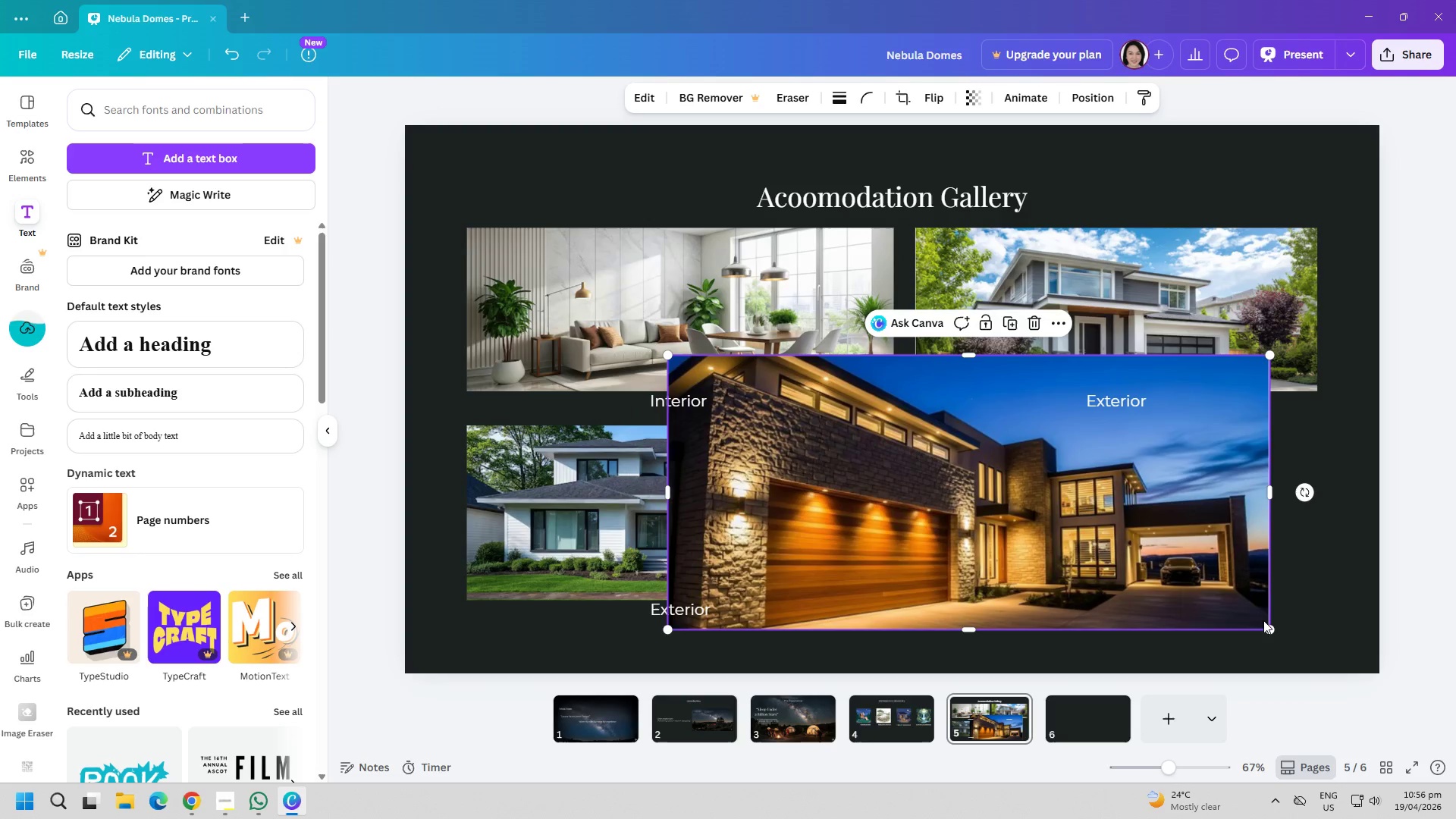 
left_click_drag(start_coordinate=[1269, 629], to_coordinate=[1080, 544])
 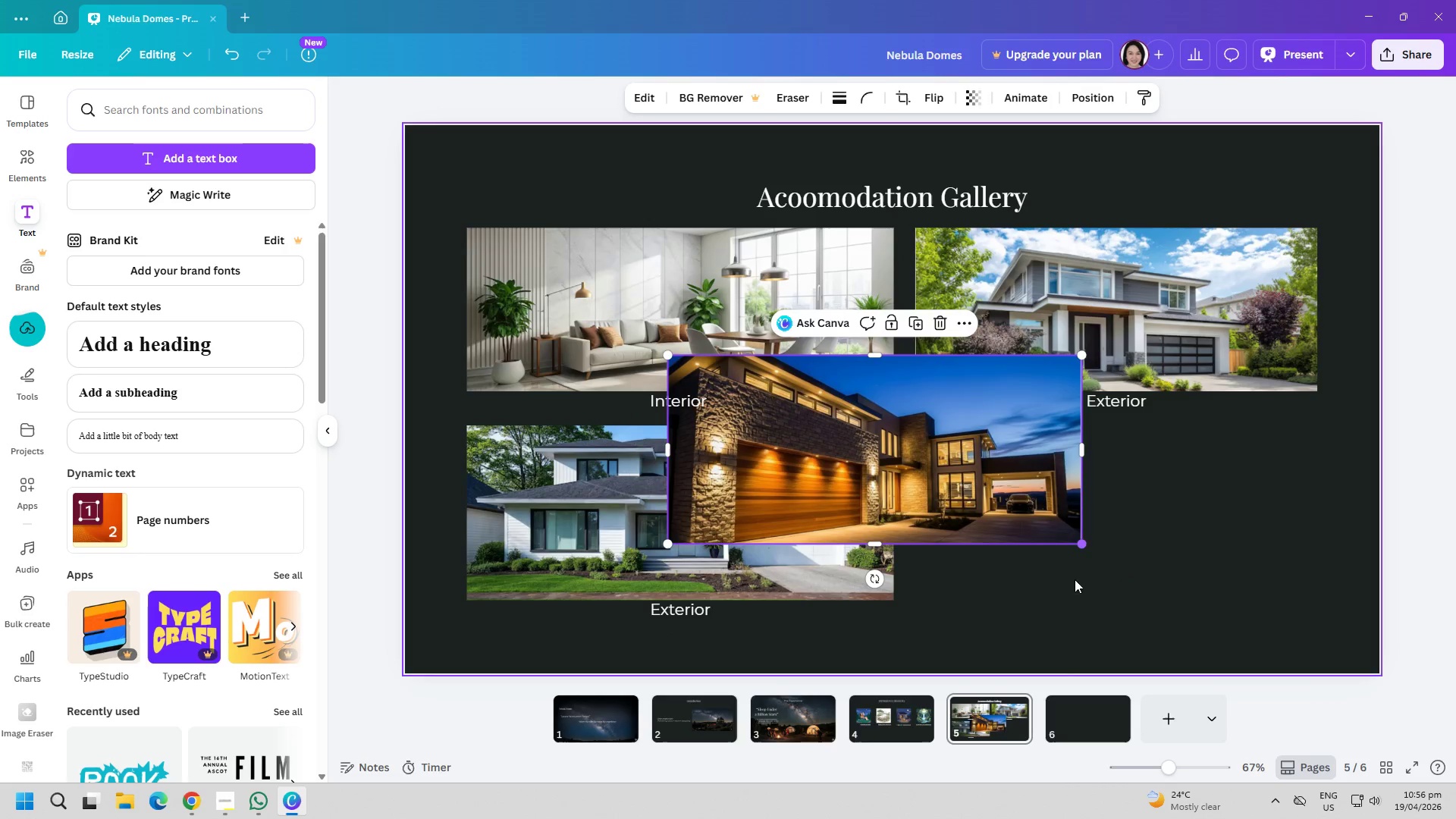 
left_click_drag(start_coordinate=[1084, 612], to_coordinate=[1088, 619])
 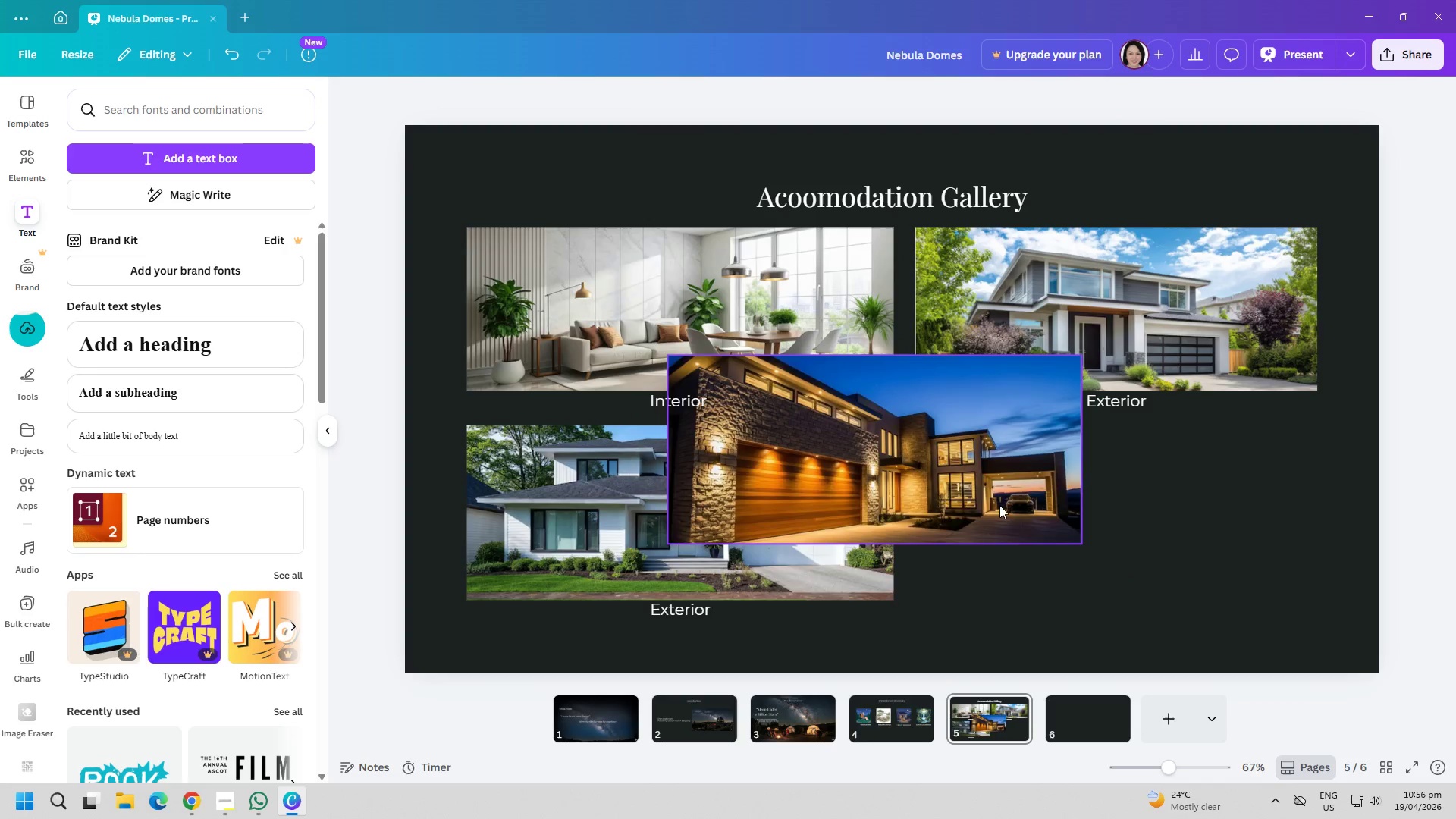 
left_click_drag(start_coordinate=[954, 479], to_coordinate=[1187, 554])
 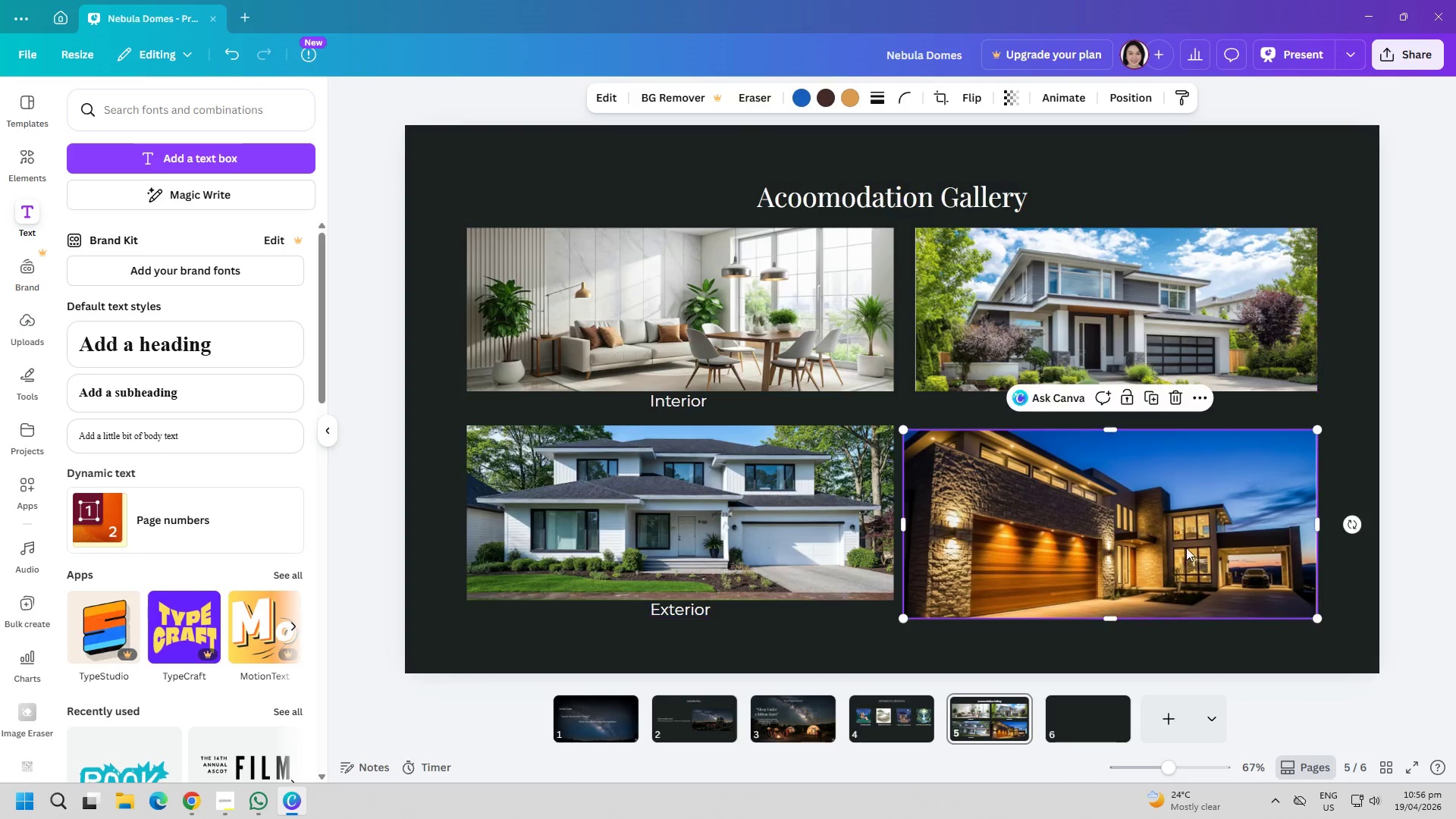 
right_click([1172, 530])
 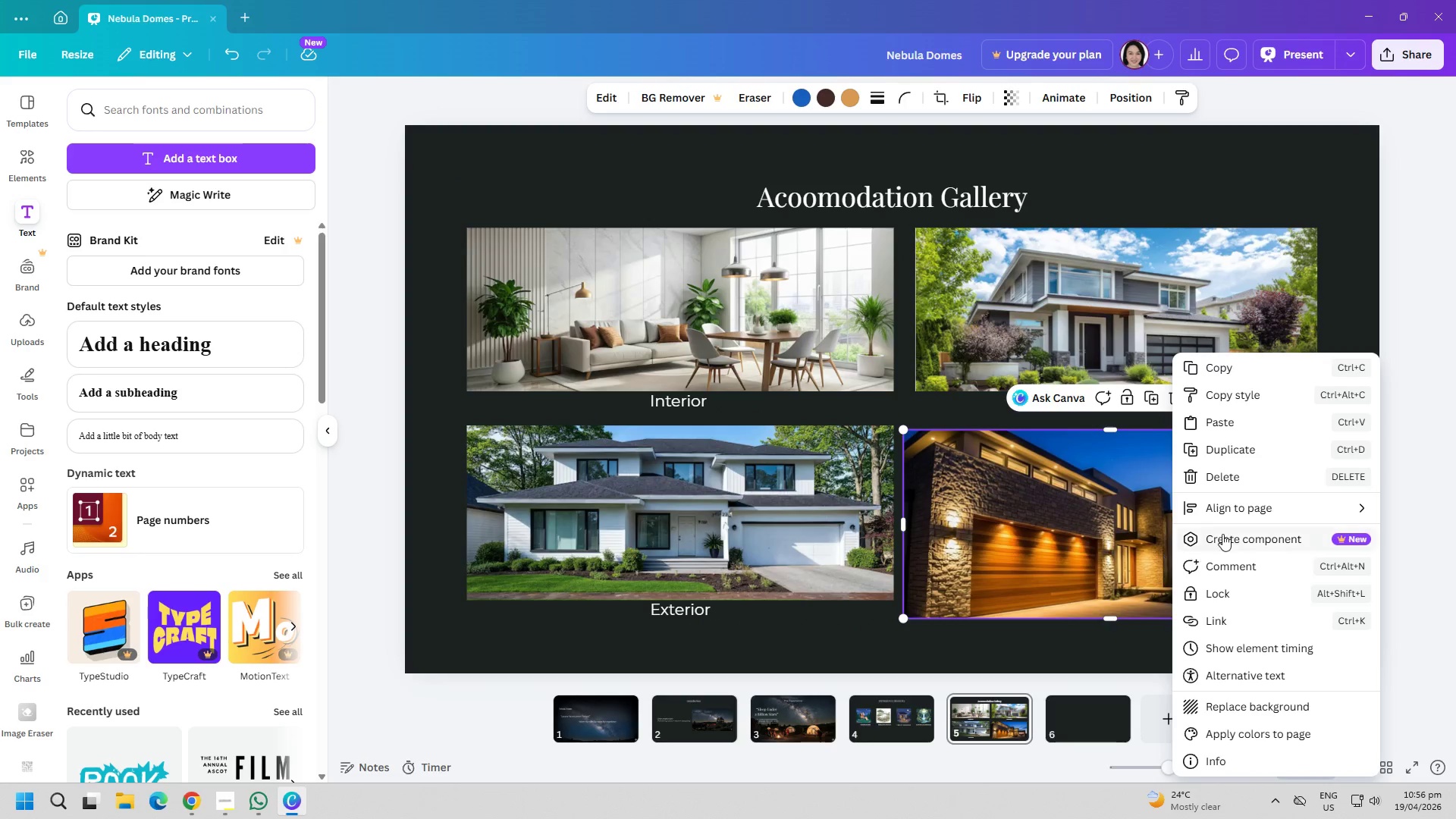 
mouse_move([1249, 521])
 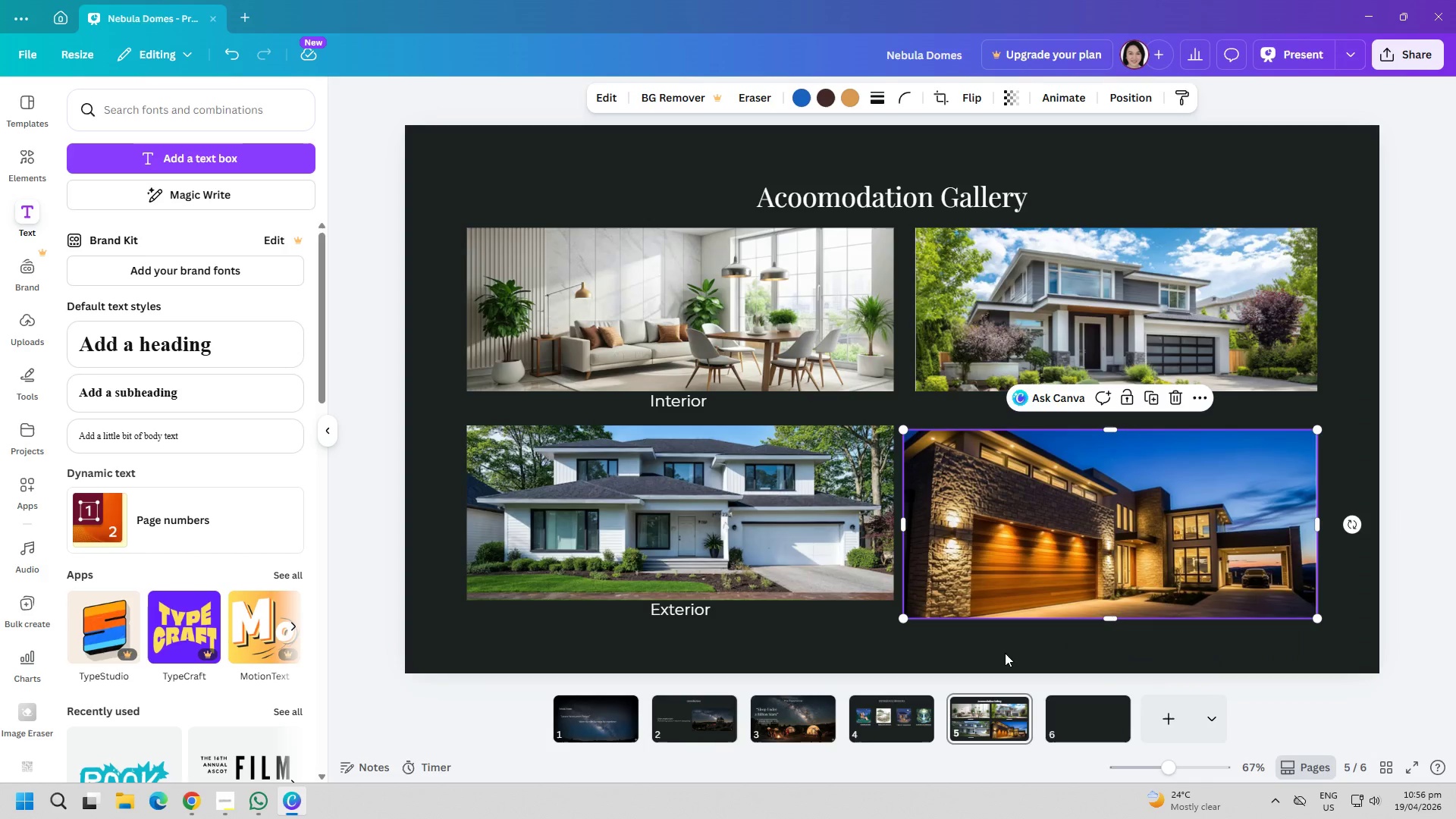 
double_click([1006, 653])
 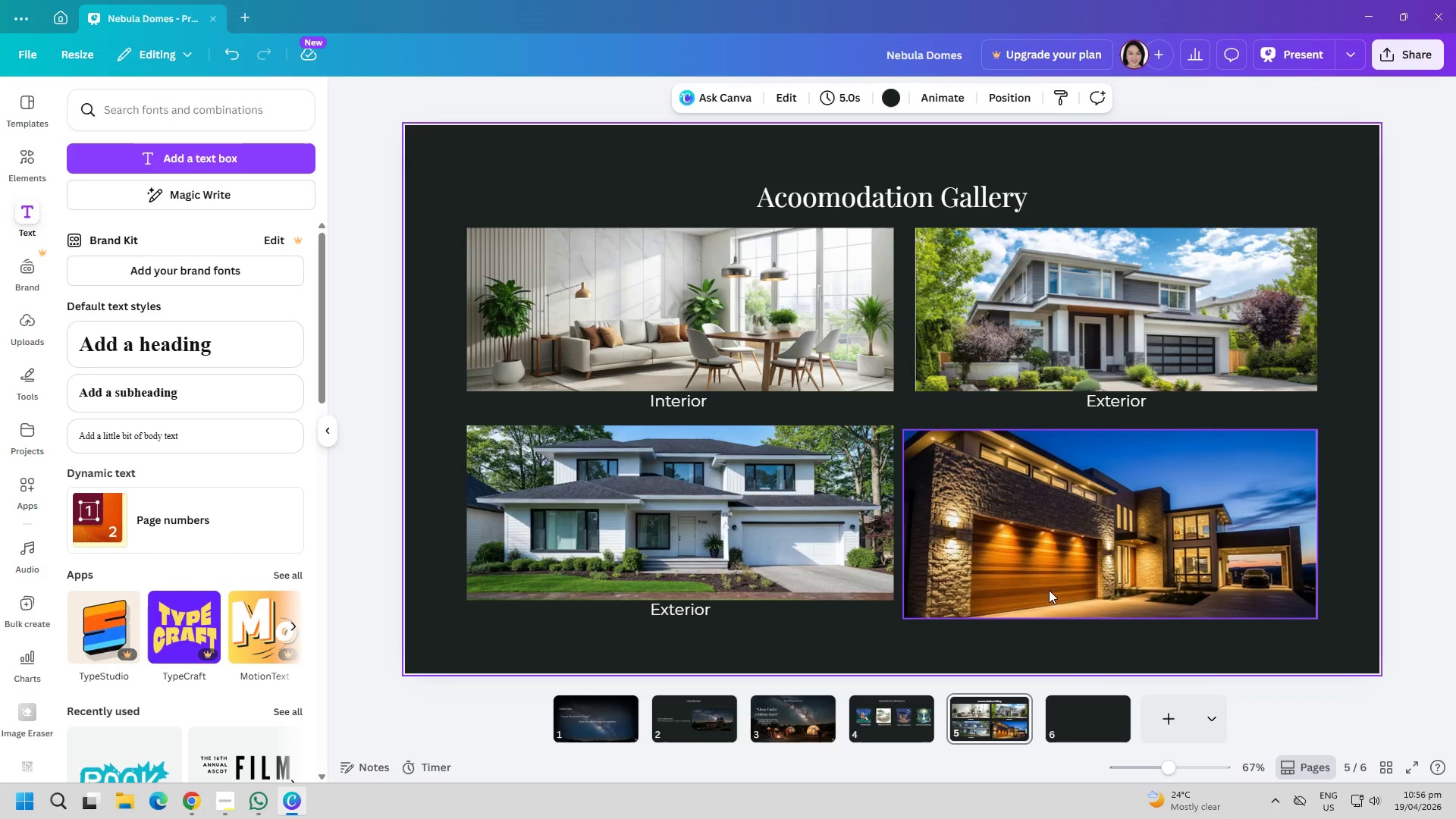 
right_click([1057, 571])
 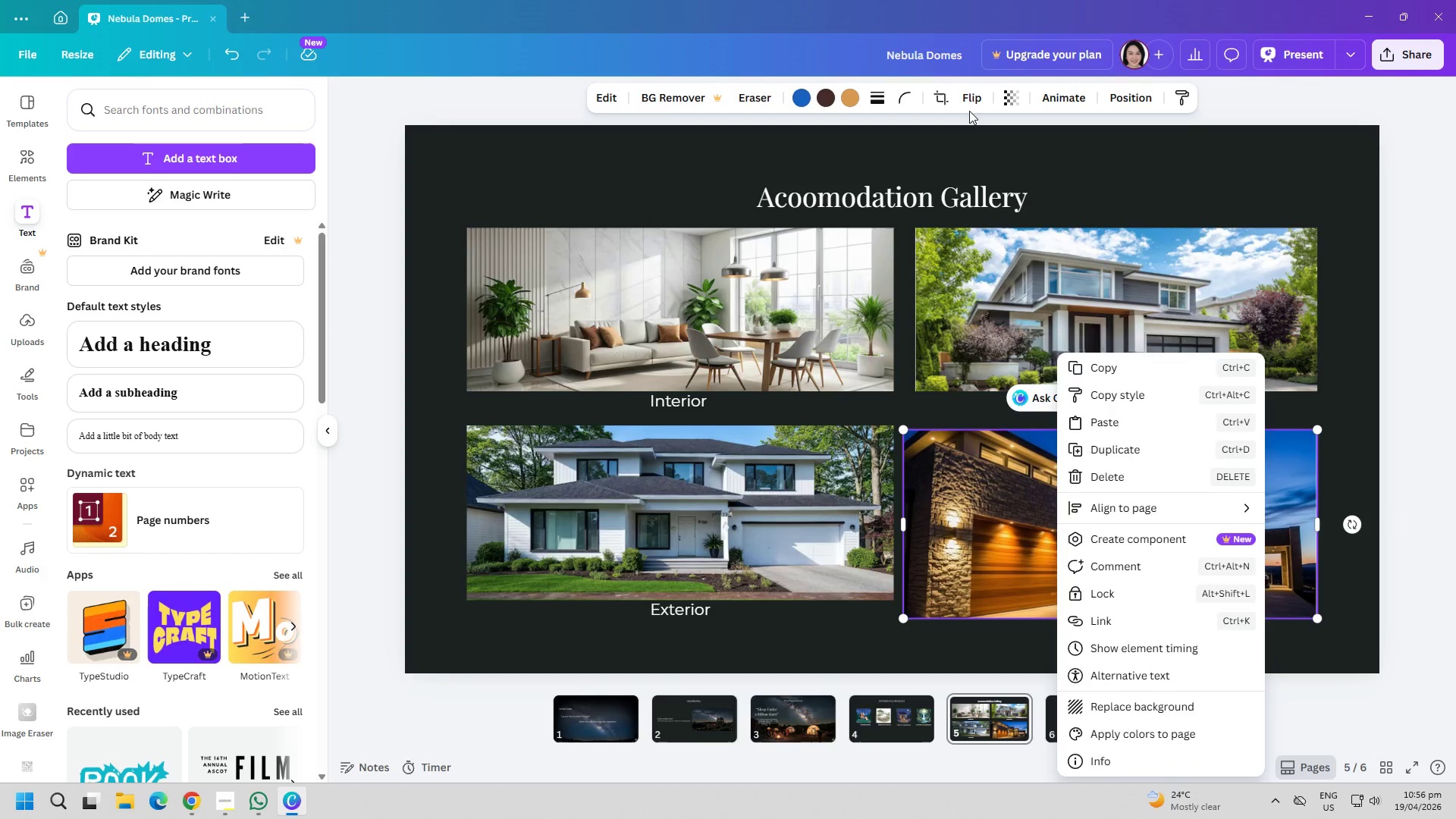 
double_click([965, 105])
 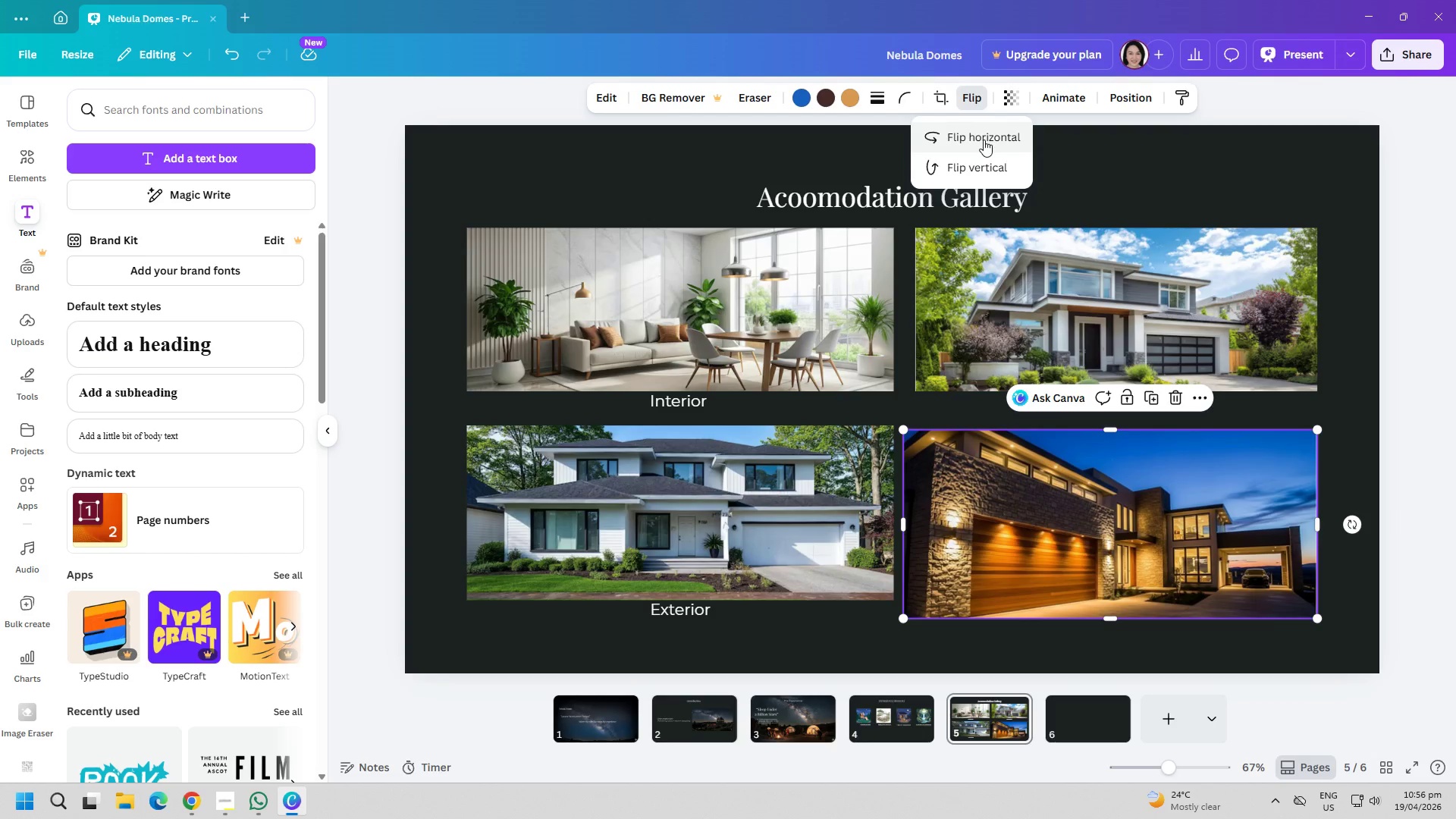 
left_click([986, 136])
 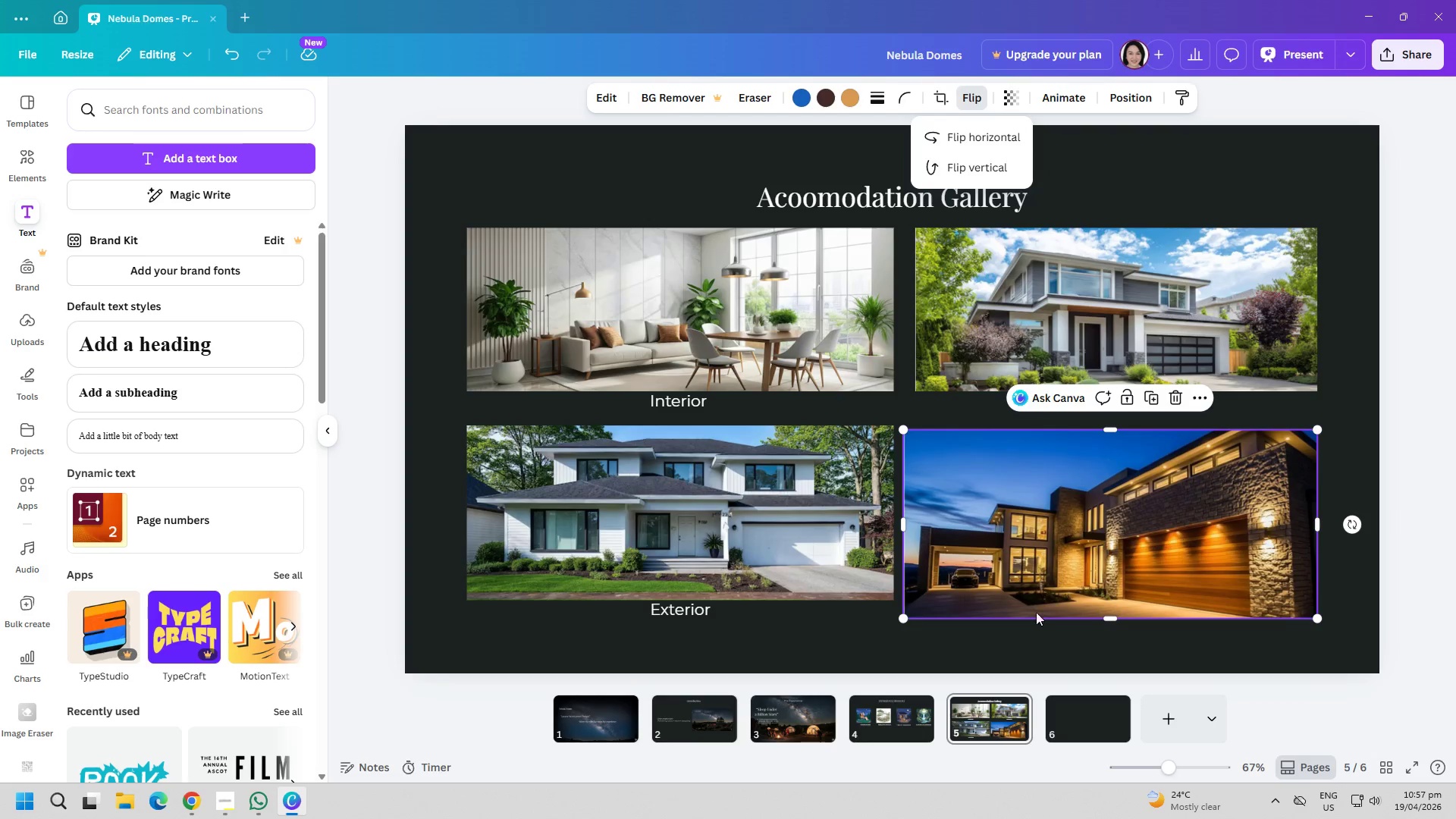 
left_click([1031, 649])
 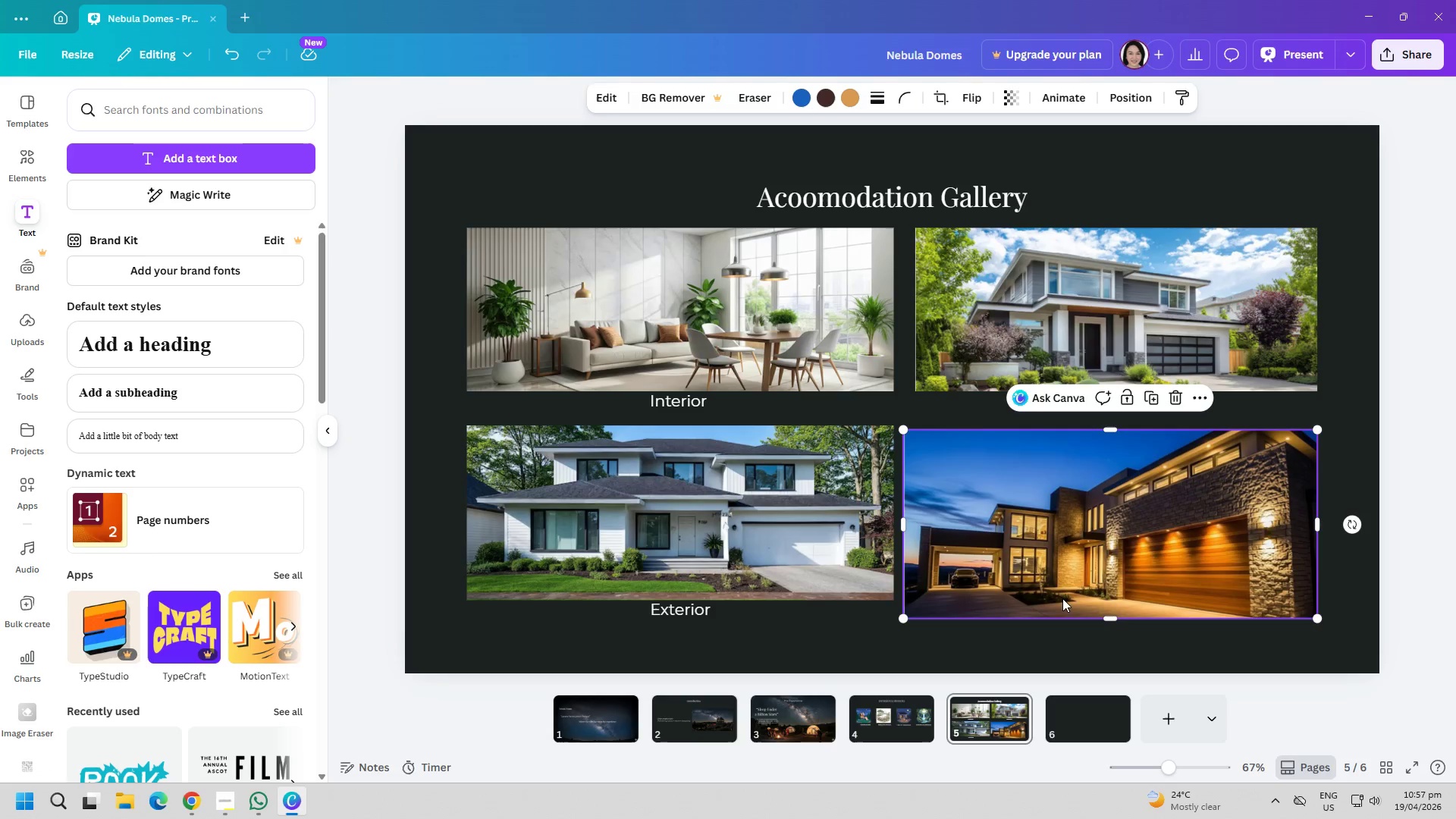 
left_click_drag(start_coordinate=[1317, 613], to_coordinate=[1303, 607])
 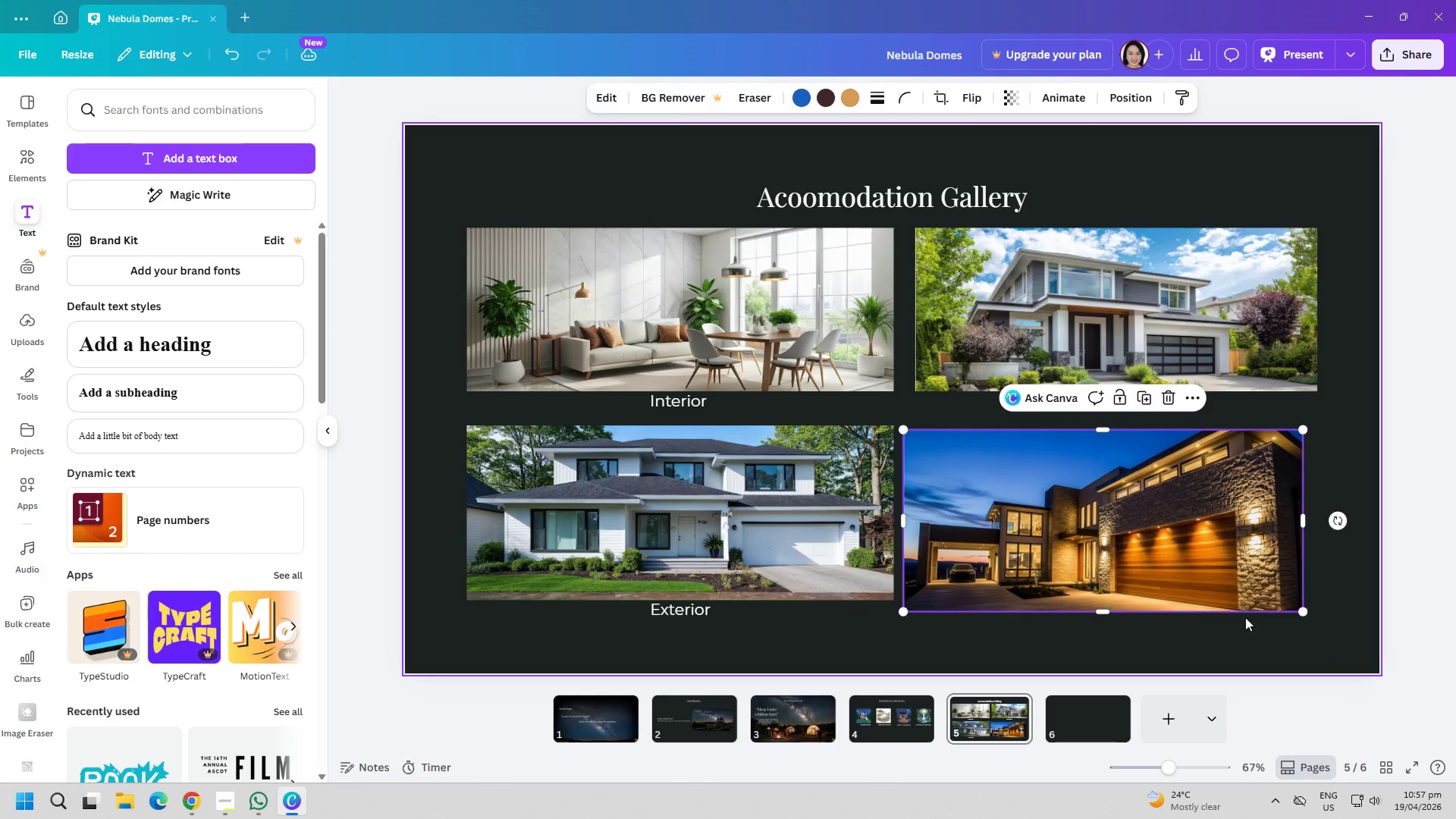 
left_click_drag(start_coordinate=[1188, 548], to_coordinate=[1188, 541])
 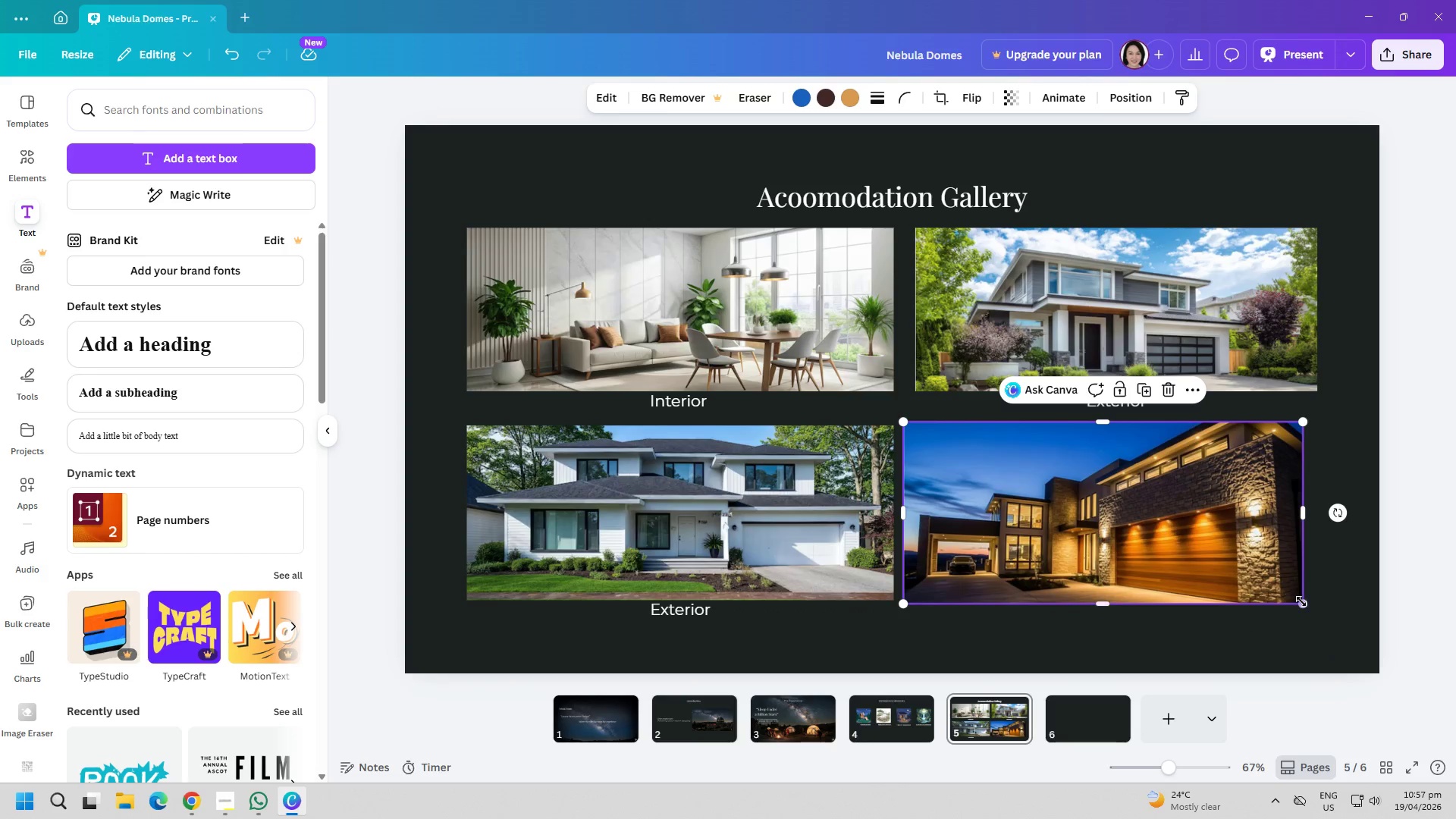 
left_click_drag(start_coordinate=[1301, 601], to_coordinate=[1289, 592])
 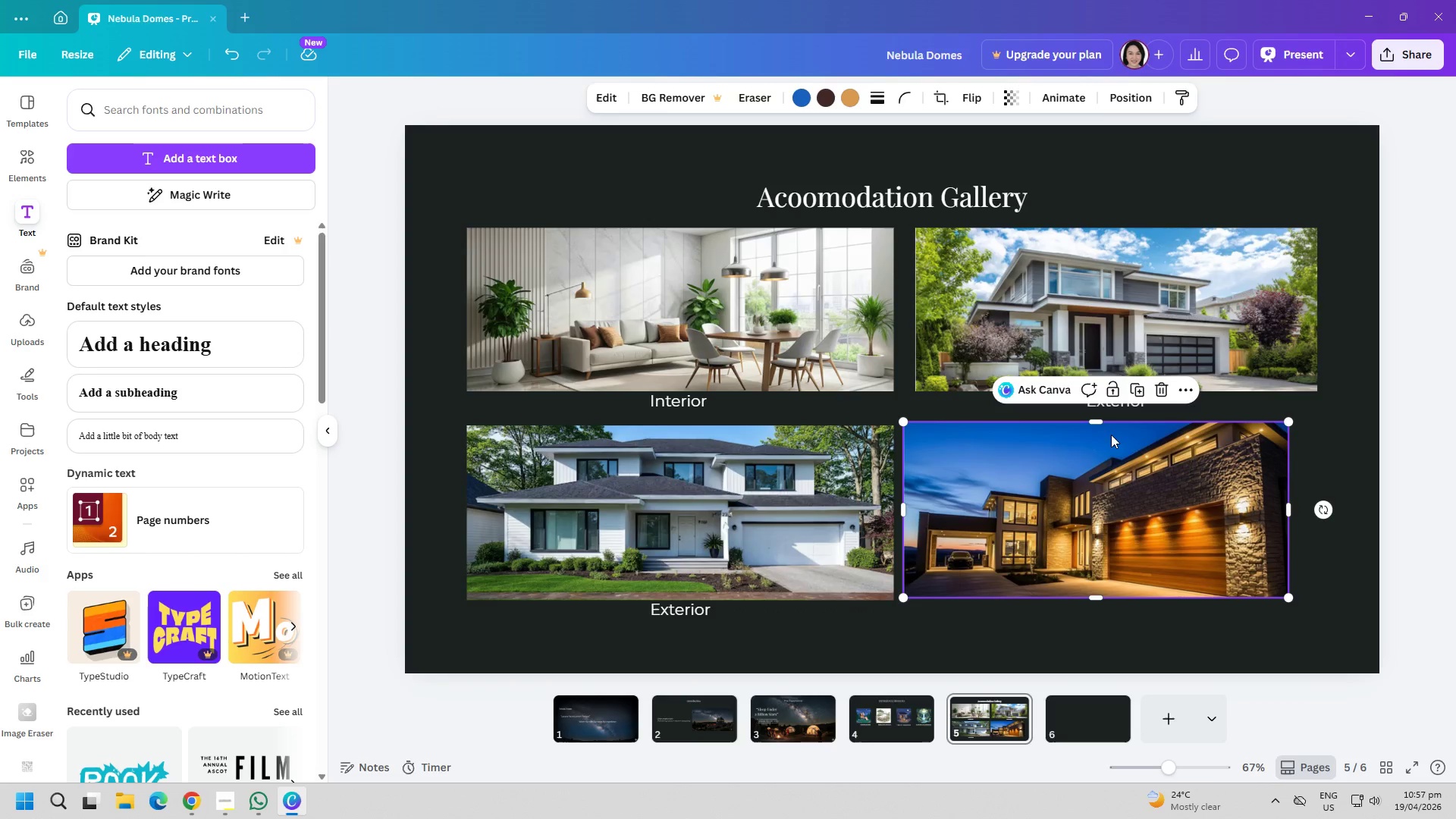 
left_click_drag(start_coordinate=[1112, 473], to_coordinate=[1136, 480])
 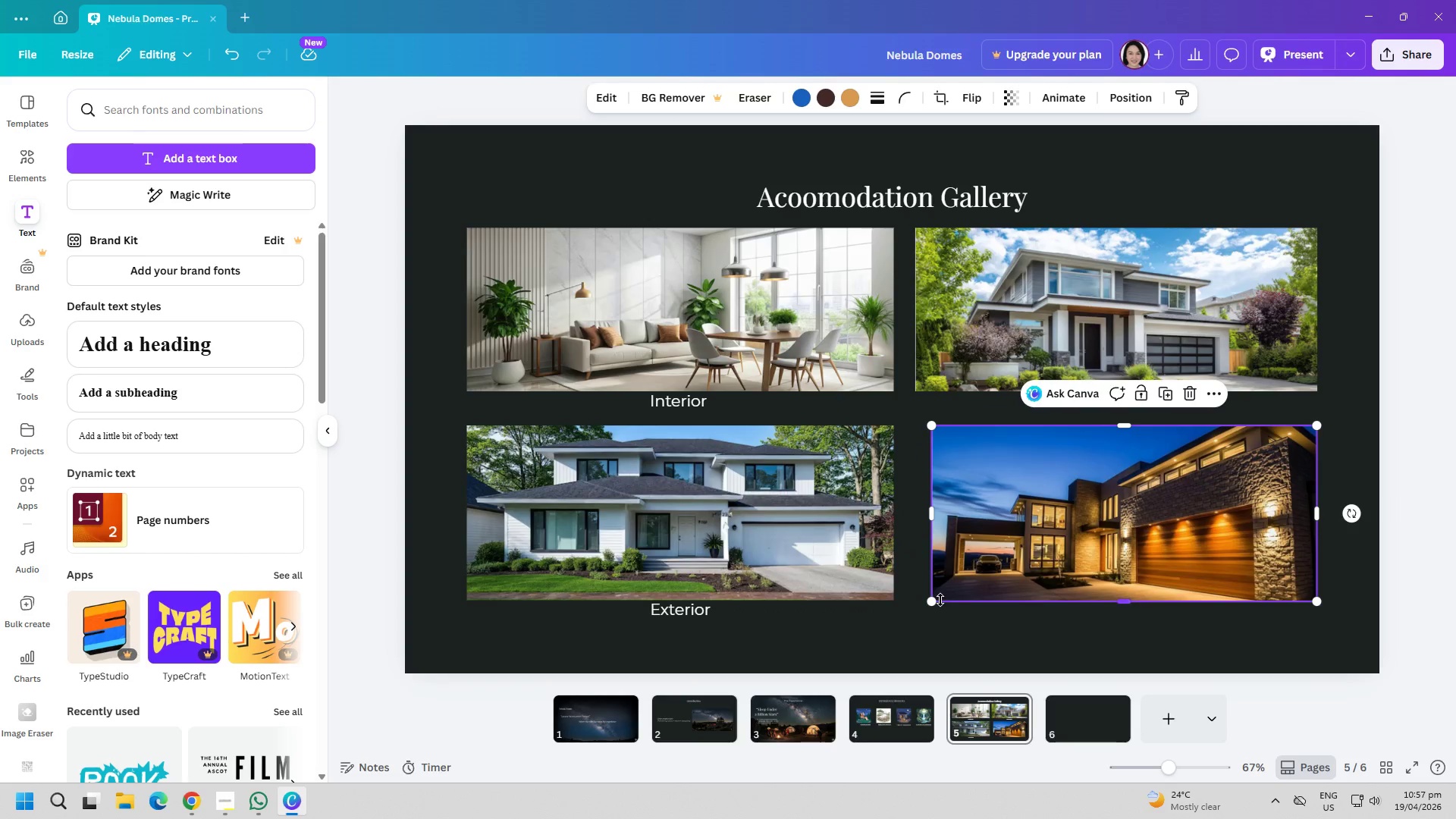 
left_click_drag(start_coordinate=[937, 600], to_coordinate=[921, 603])
 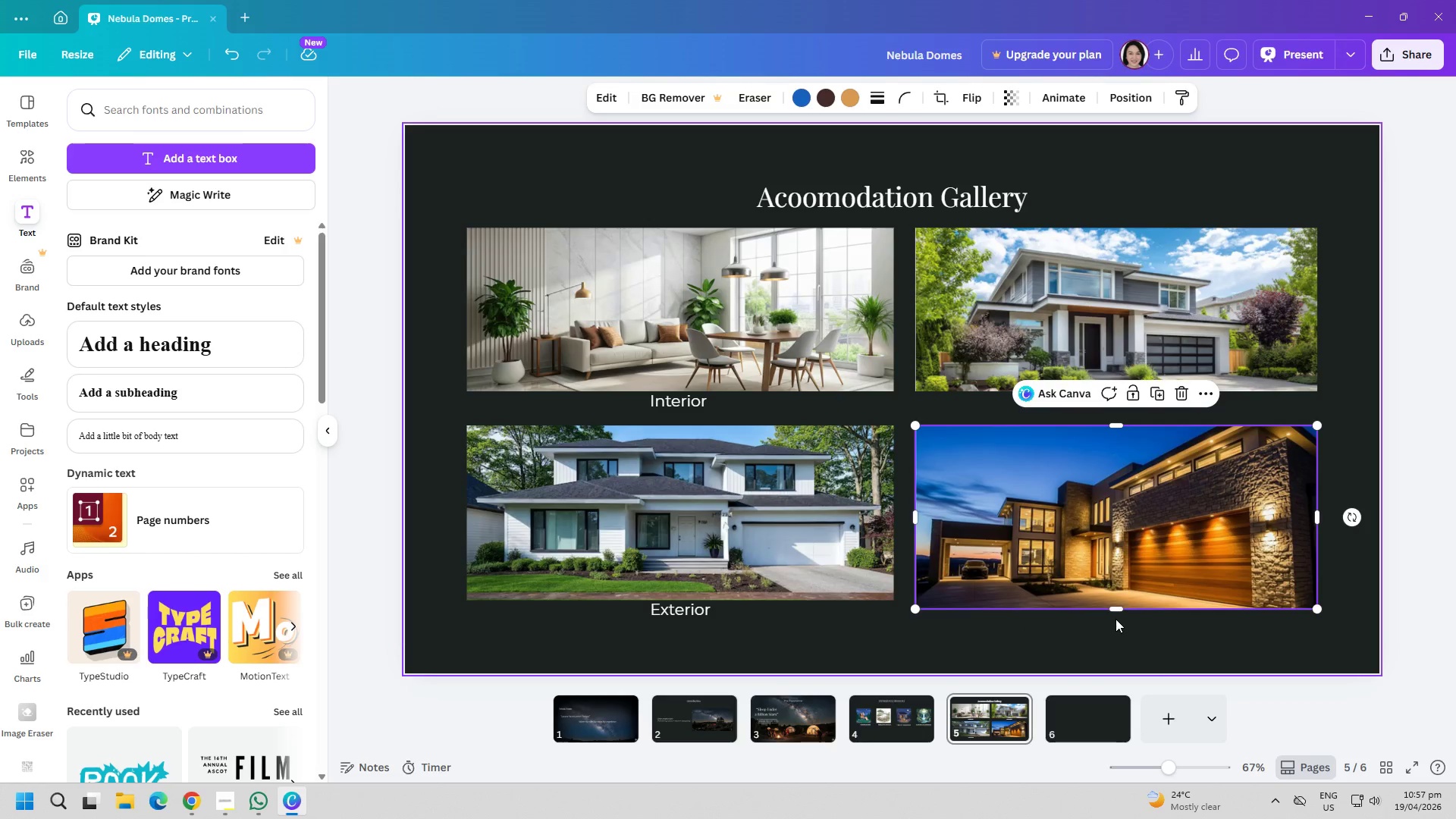 
left_click_drag(start_coordinate=[1116, 609], to_coordinate=[1117, 602])
 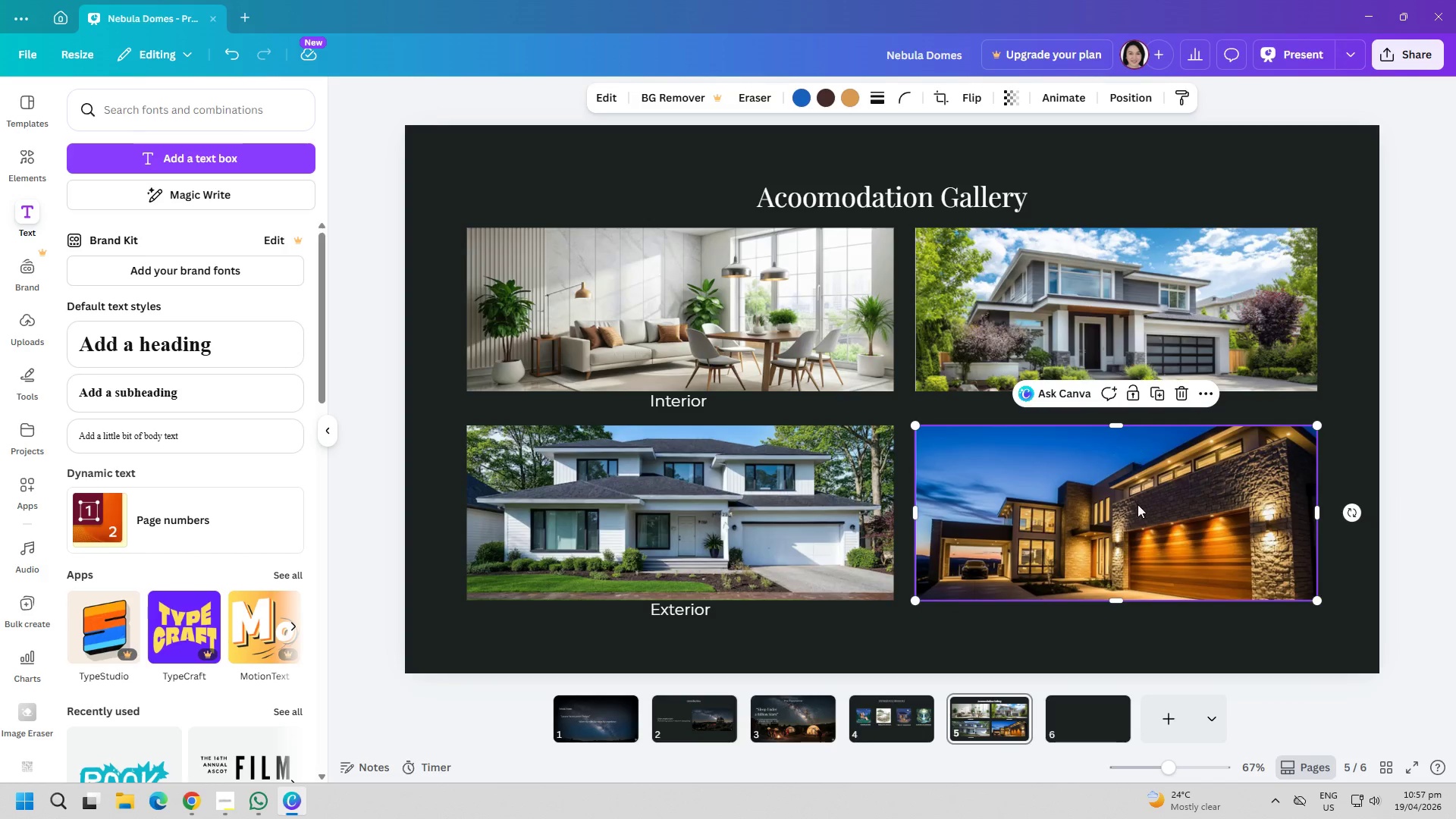 
left_click([1141, 641])
 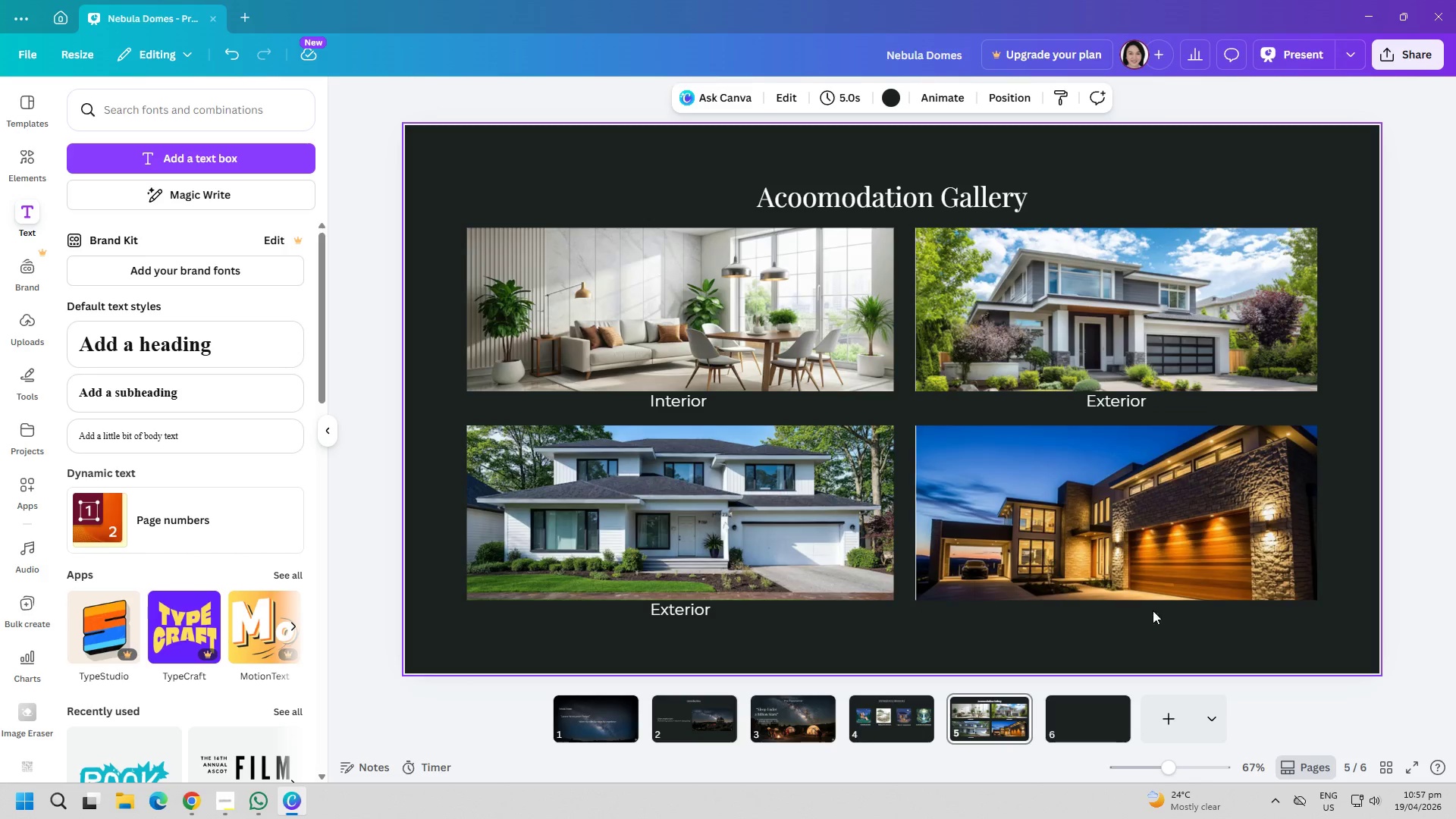 
left_click([1250, 544])
 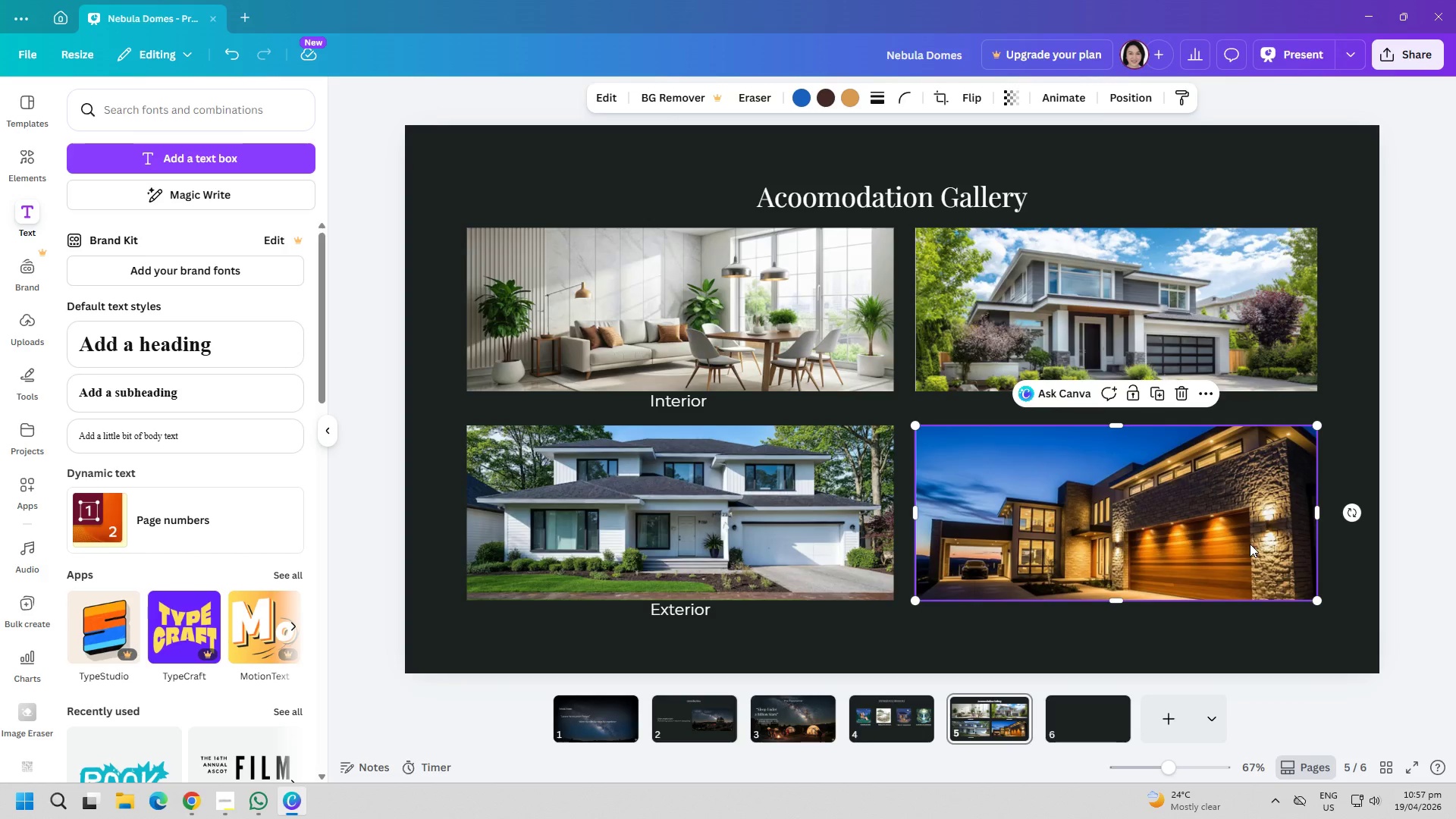 
left_click([1129, 510])
 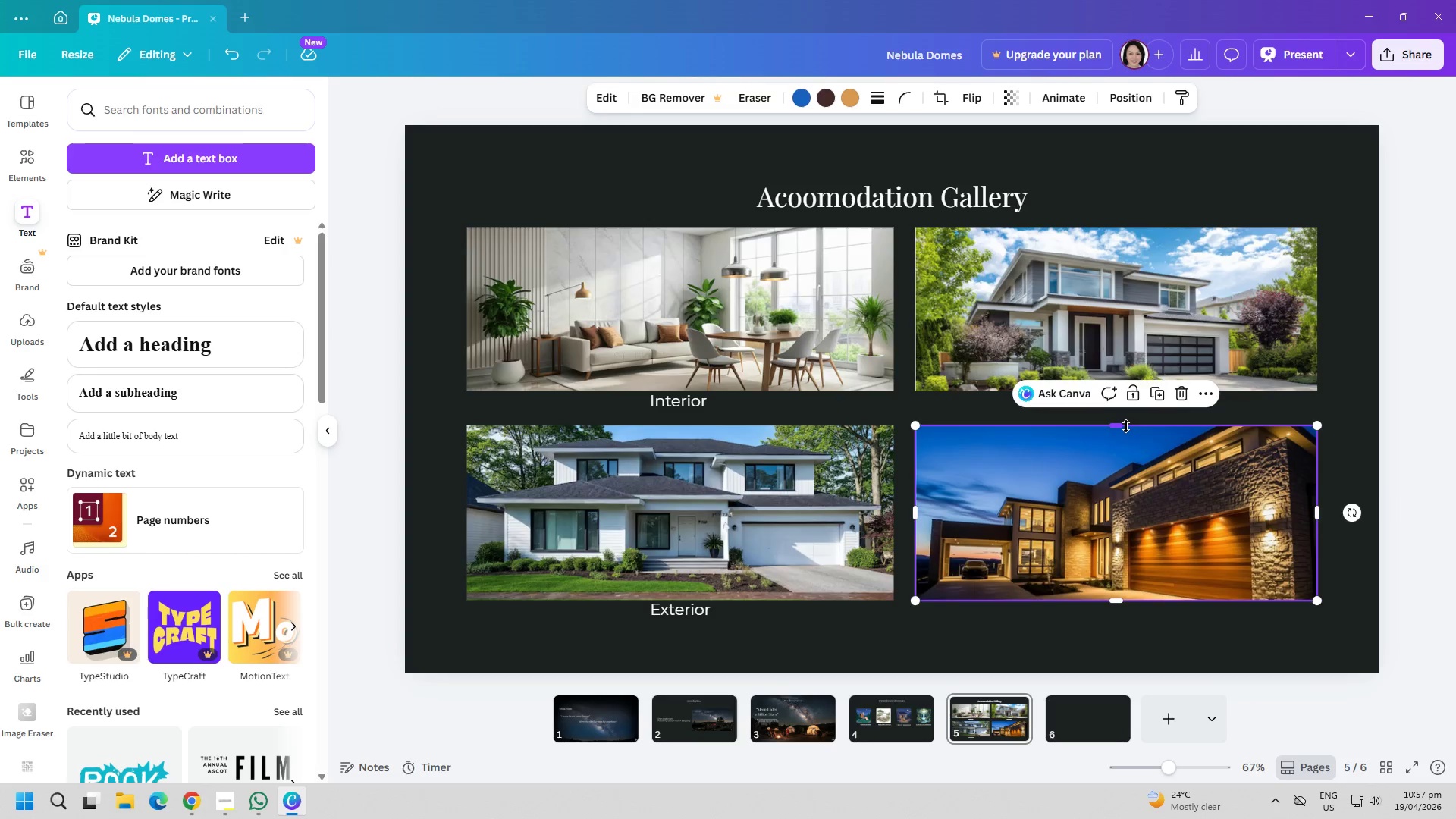 
mouse_move([1119, 444])
 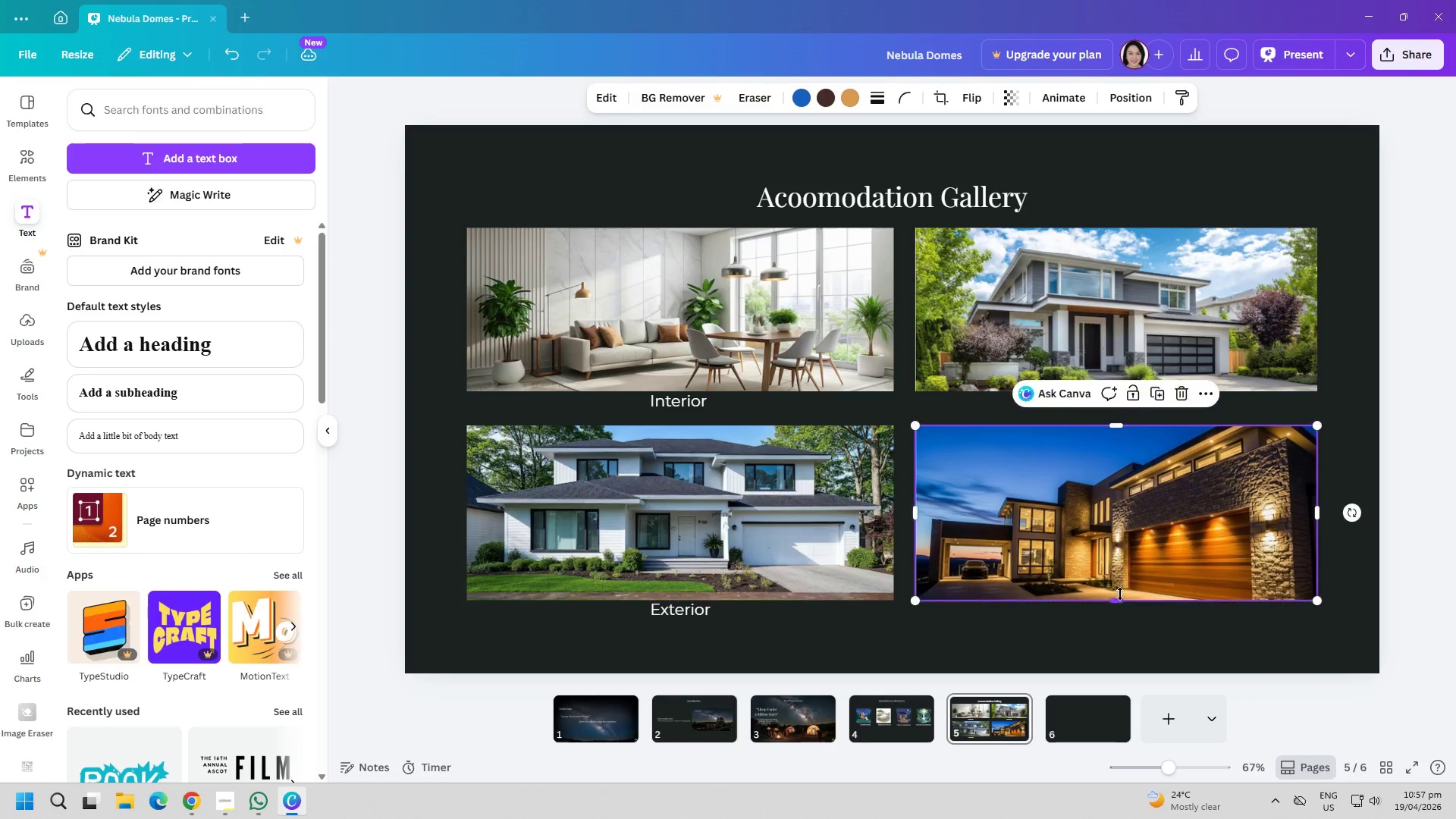 
left_click_drag(start_coordinate=[1116, 425], to_coordinate=[1114, 421])
 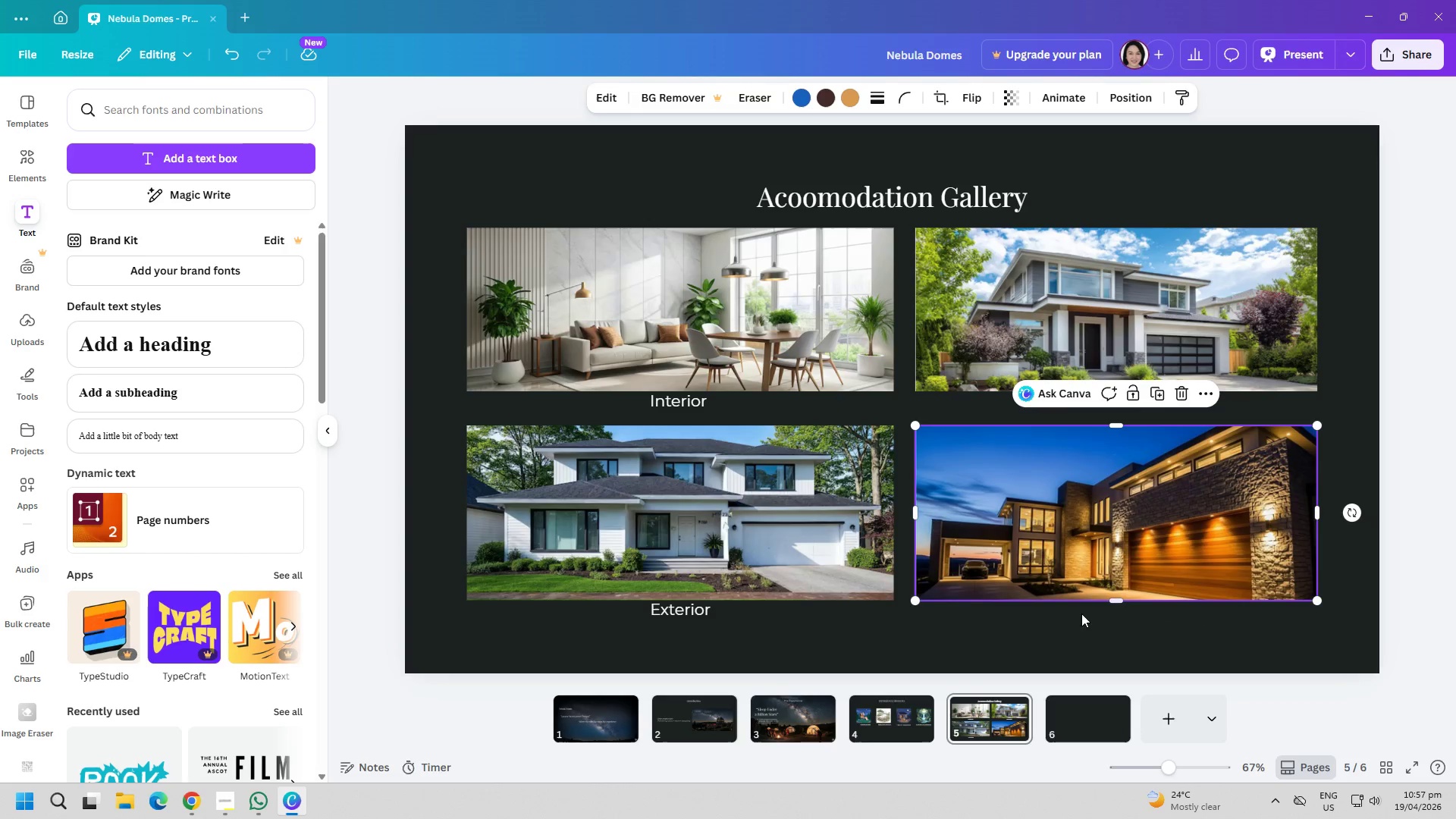 
left_click([1066, 634])
 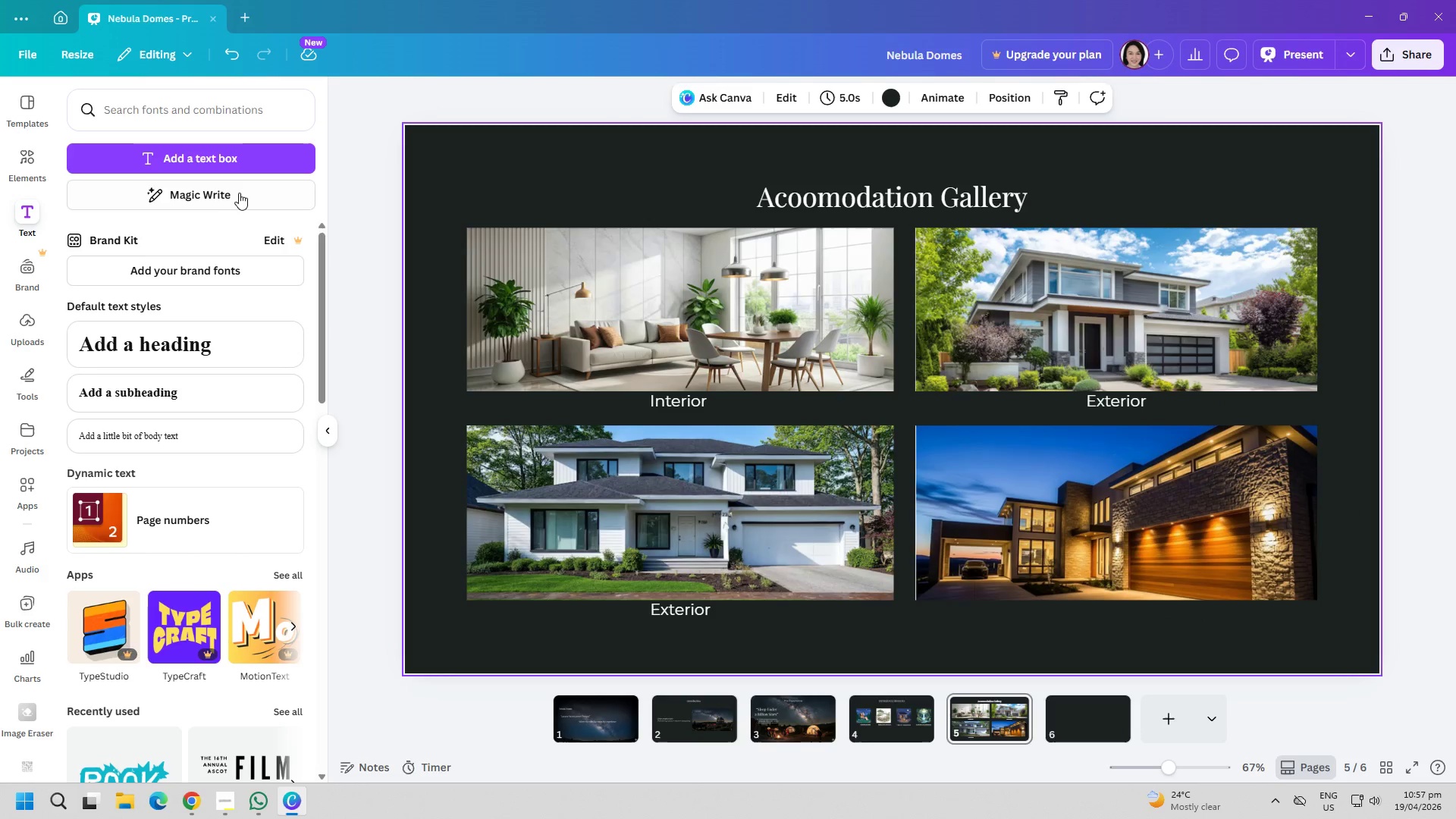 
left_click([249, 171])
 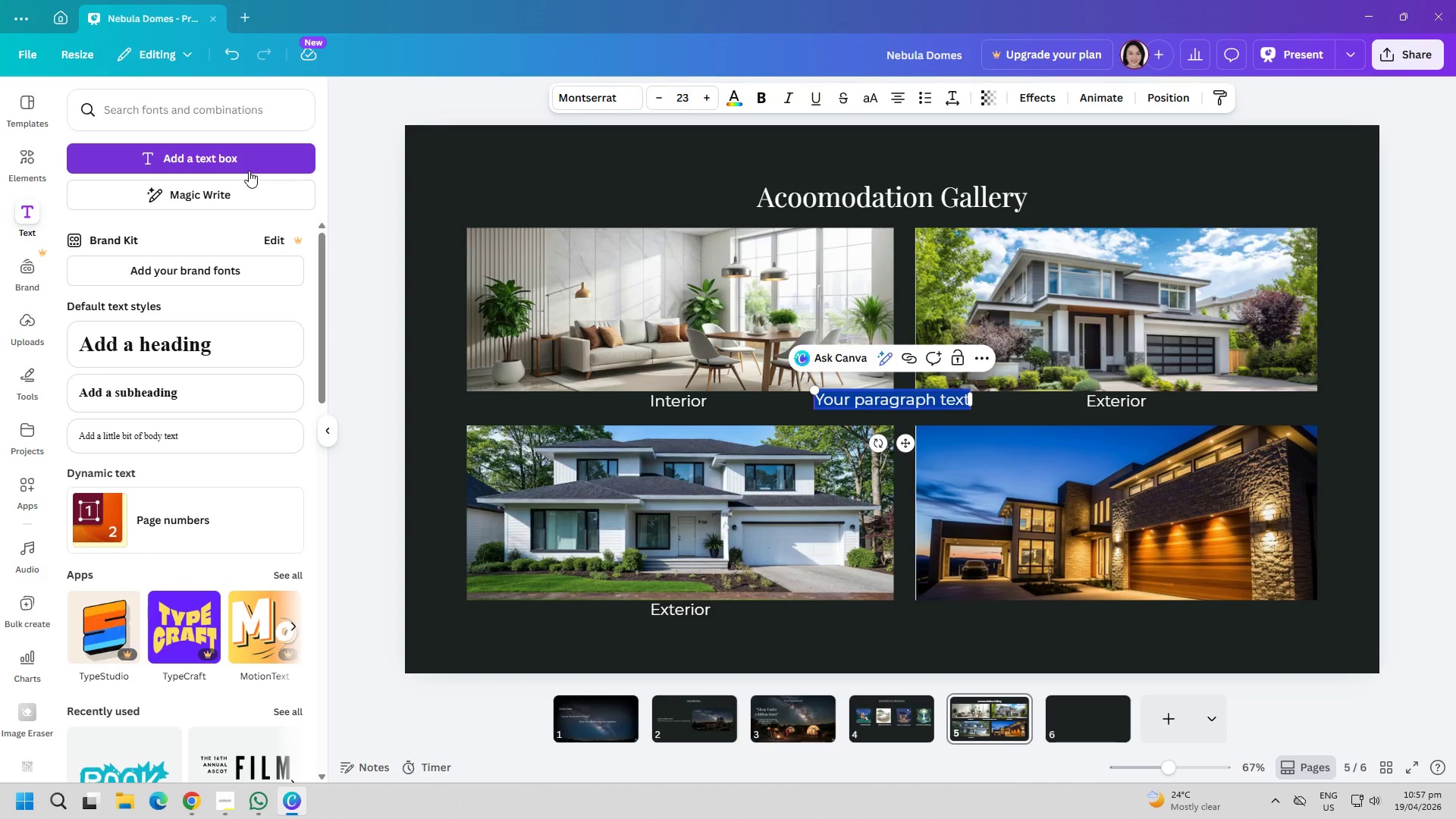 
type(Night V)
 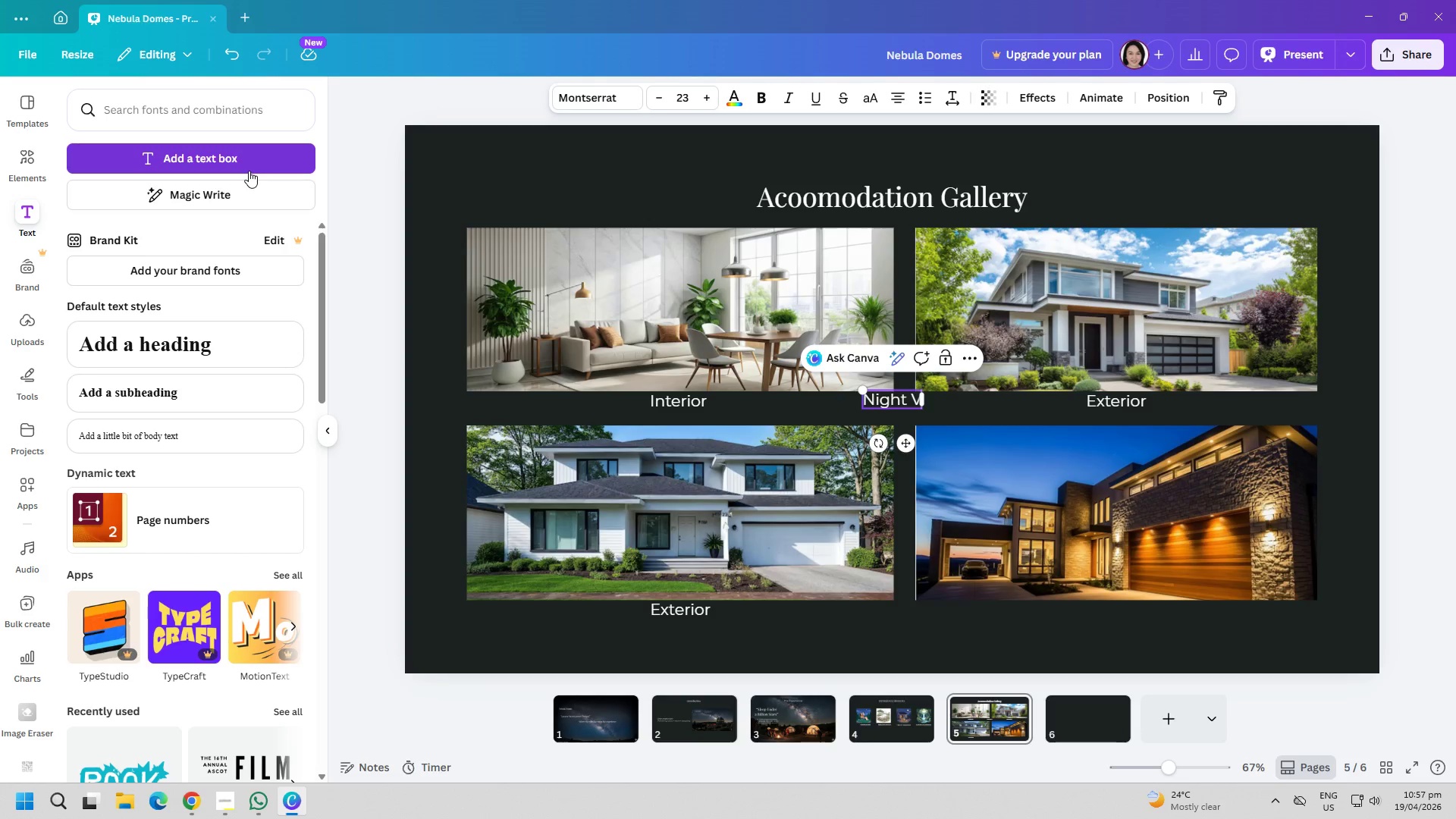 
wait(5.06)
 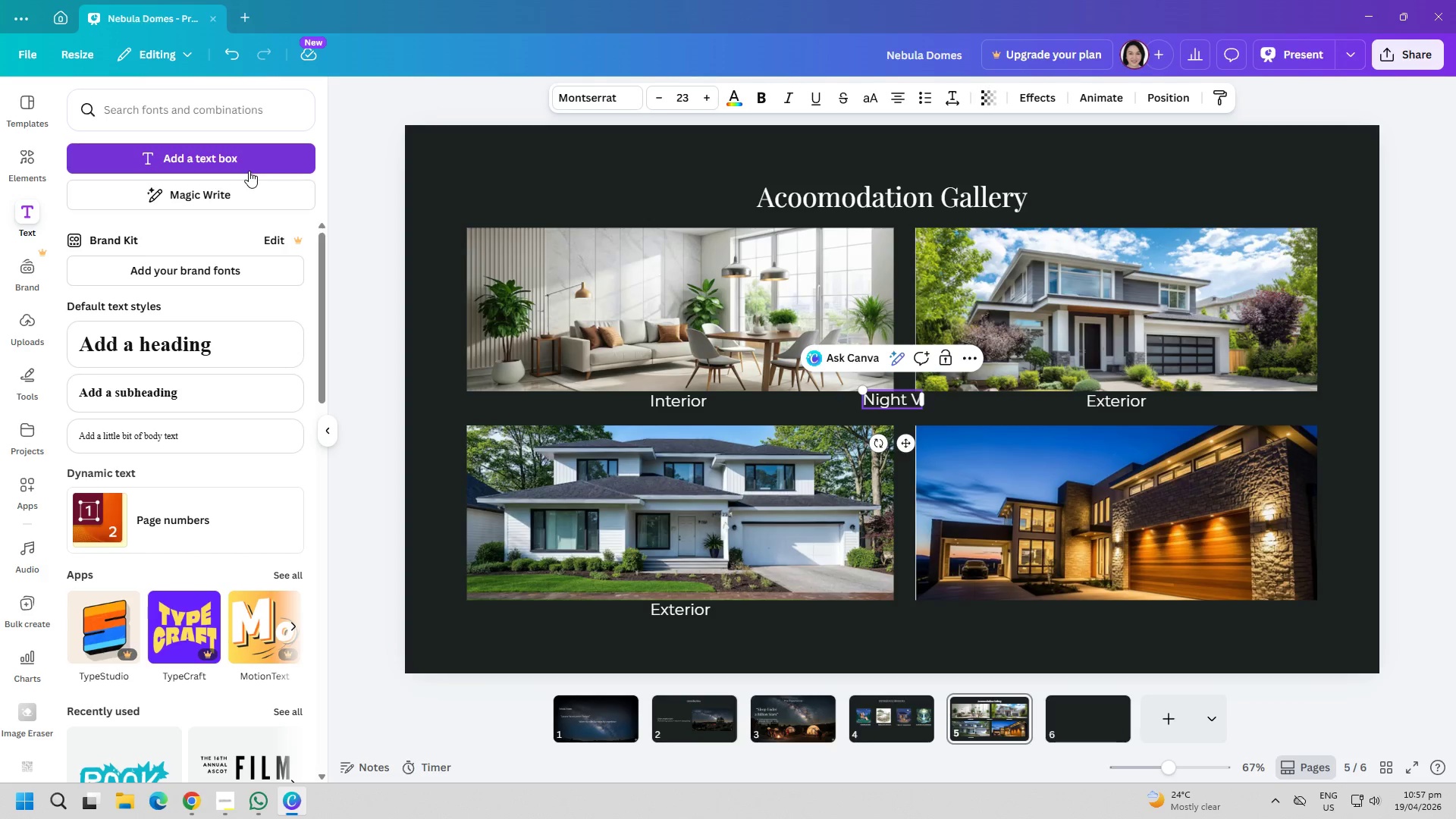 
type(iew)
 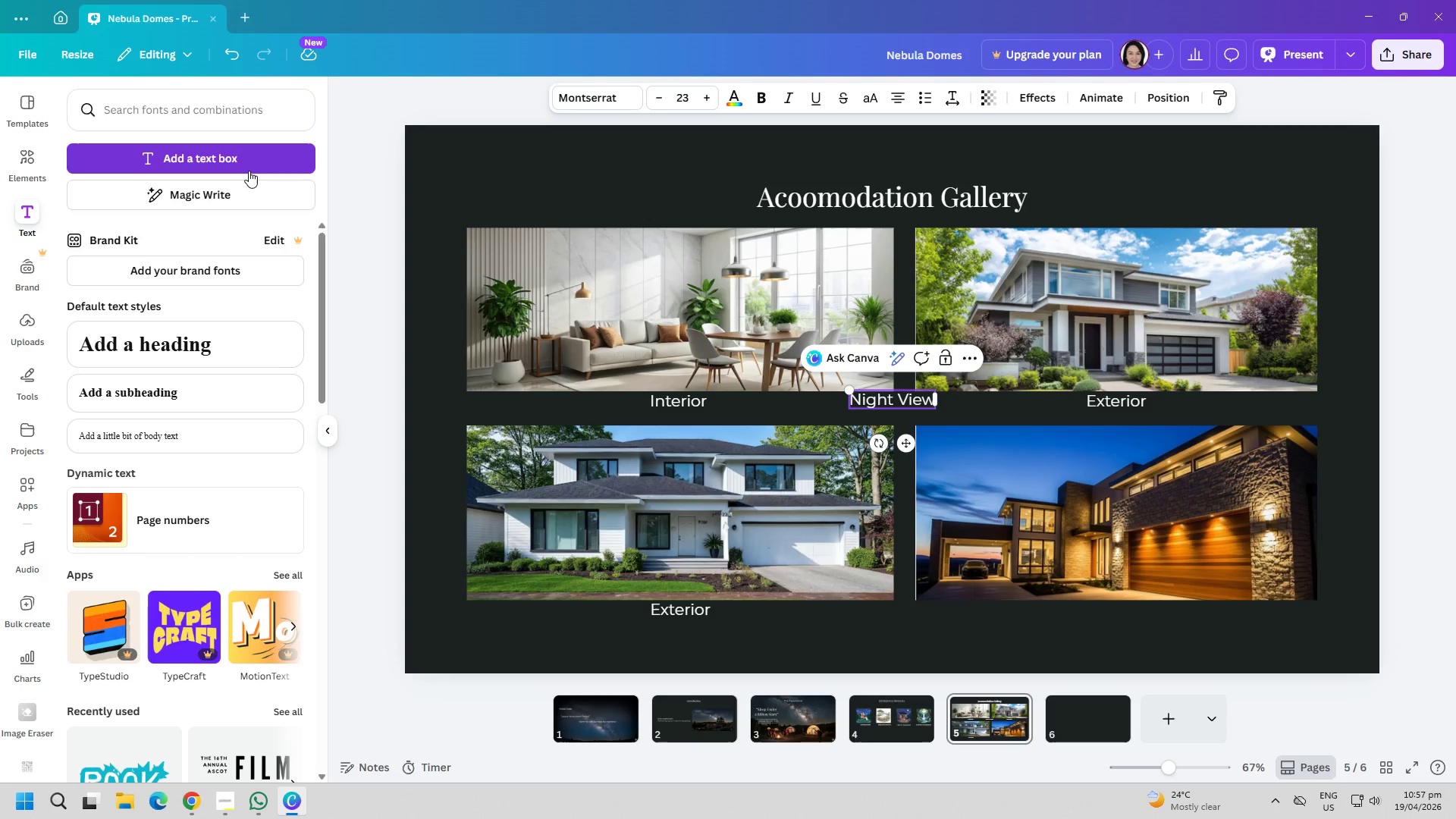 
wait(11.16)
 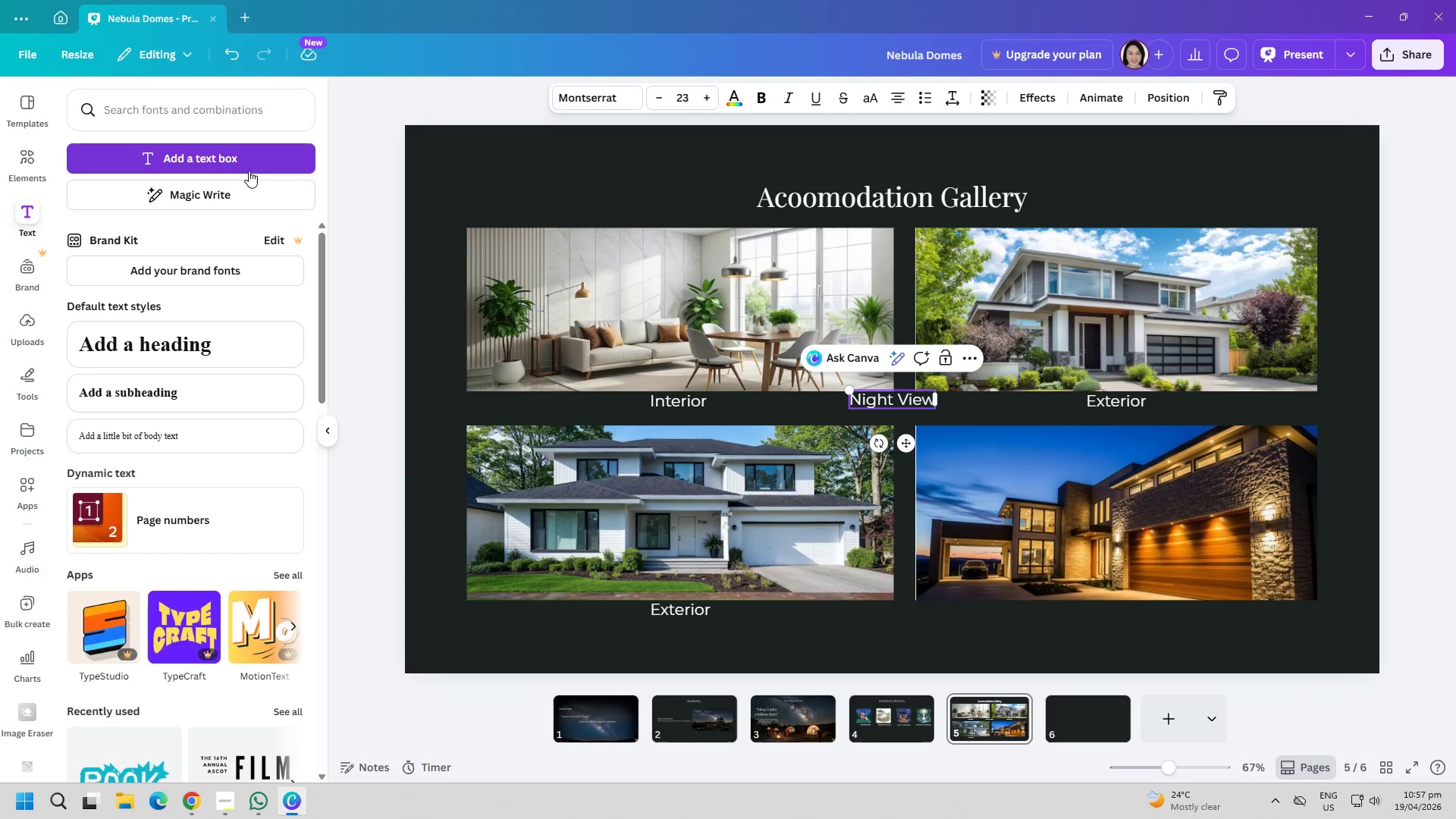 
left_click([948, 669])
 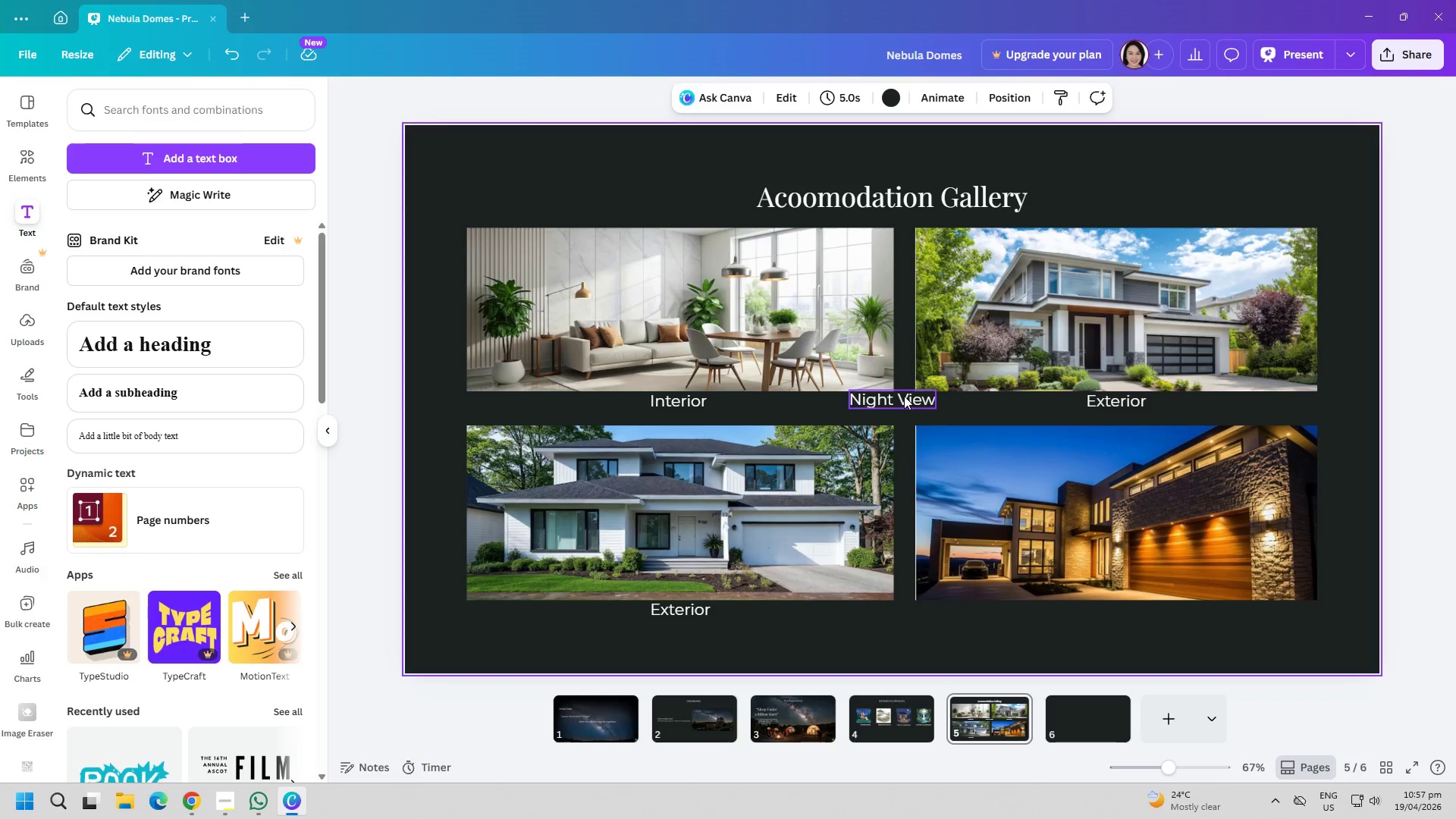 
left_click_drag(start_coordinate=[904, 396], to_coordinate=[1155, 609])
 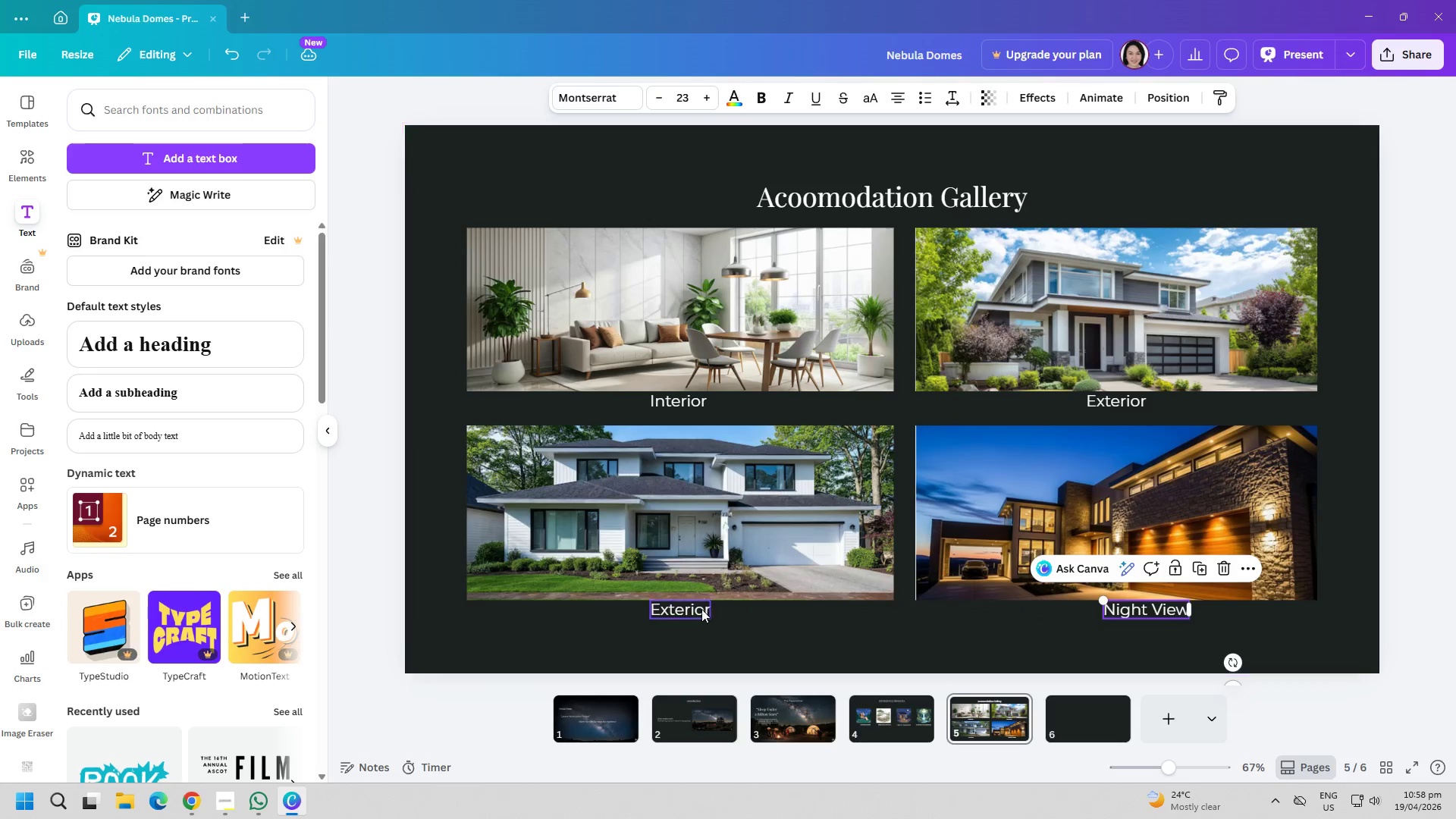 
left_click([688, 602])
 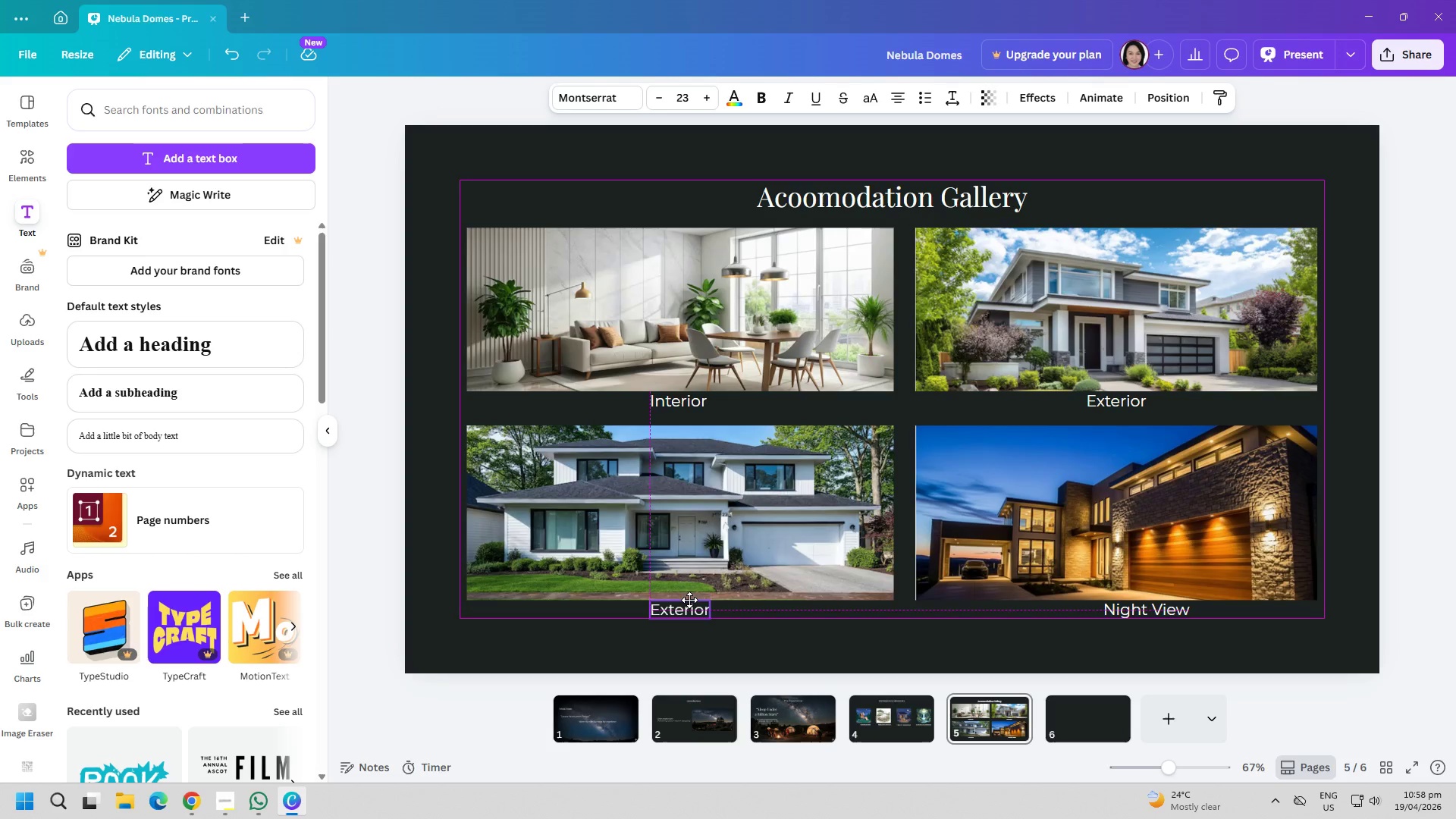 
wait(5.58)
 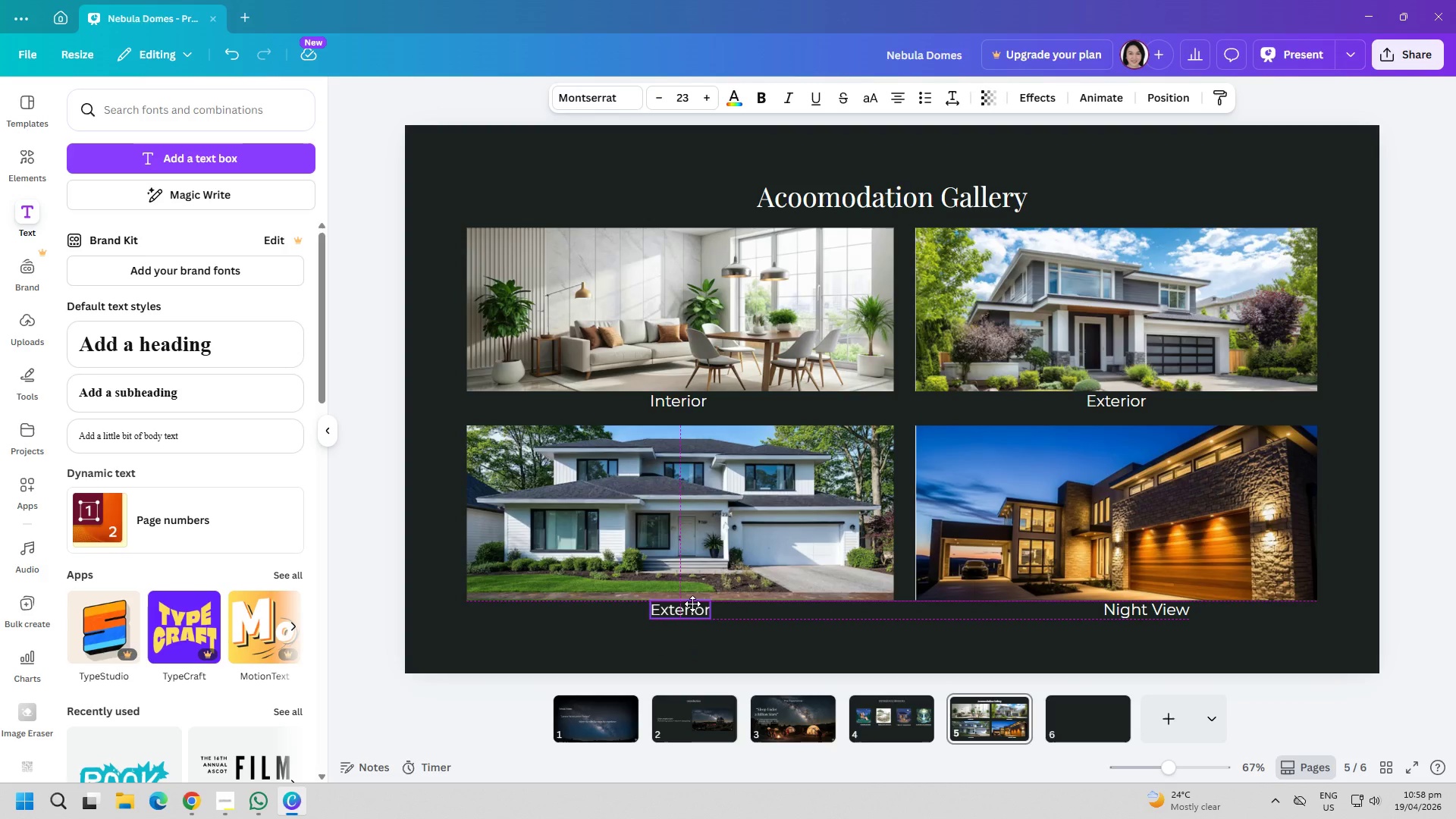 
left_click([1138, 616])
 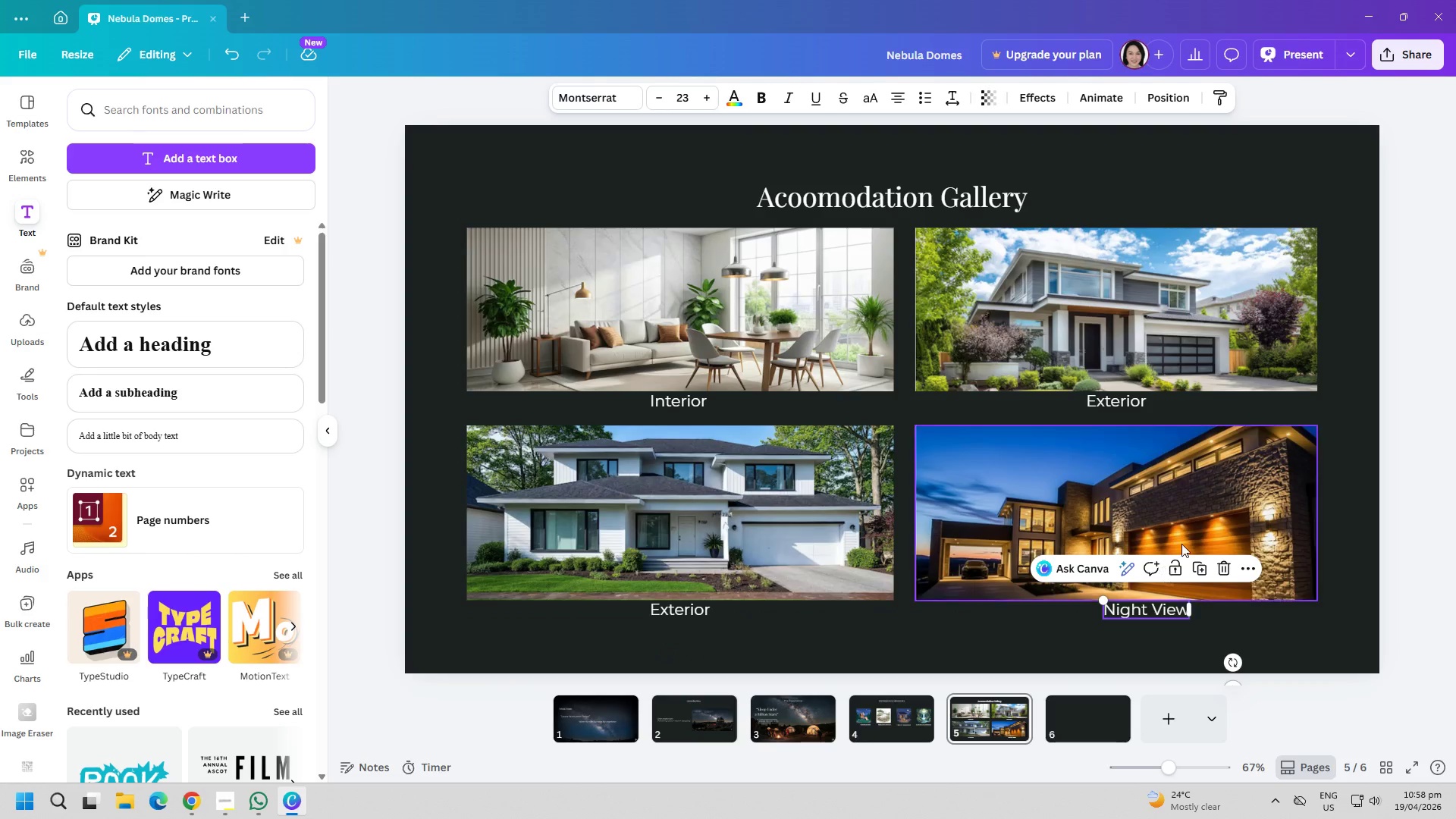 
left_click_drag(start_coordinate=[1181, 544], to_coordinate=[1181, 539])
 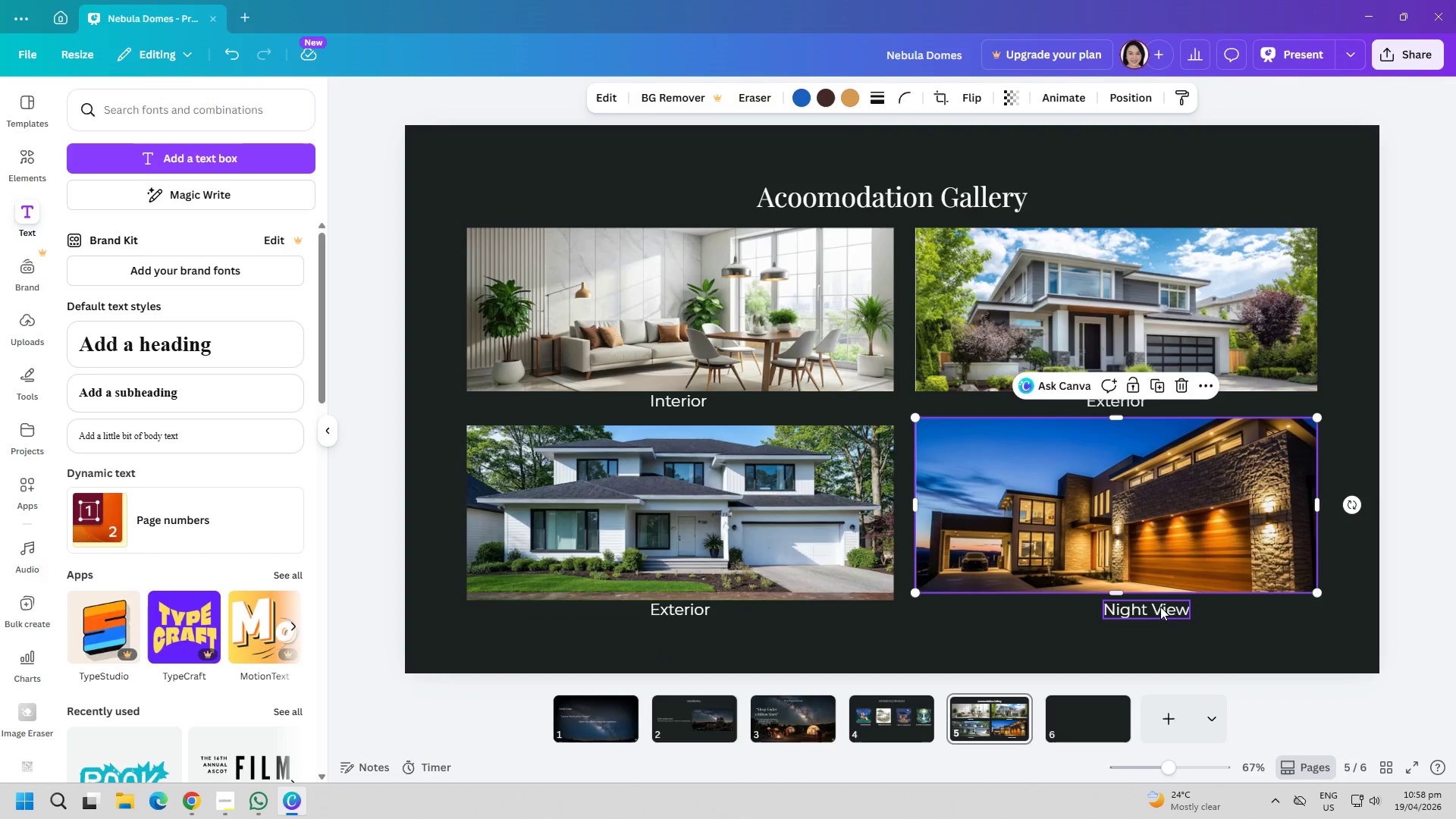 
left_click_drag(start_coordinate=[1156, 613], to_coordinate=[1147, 609])
 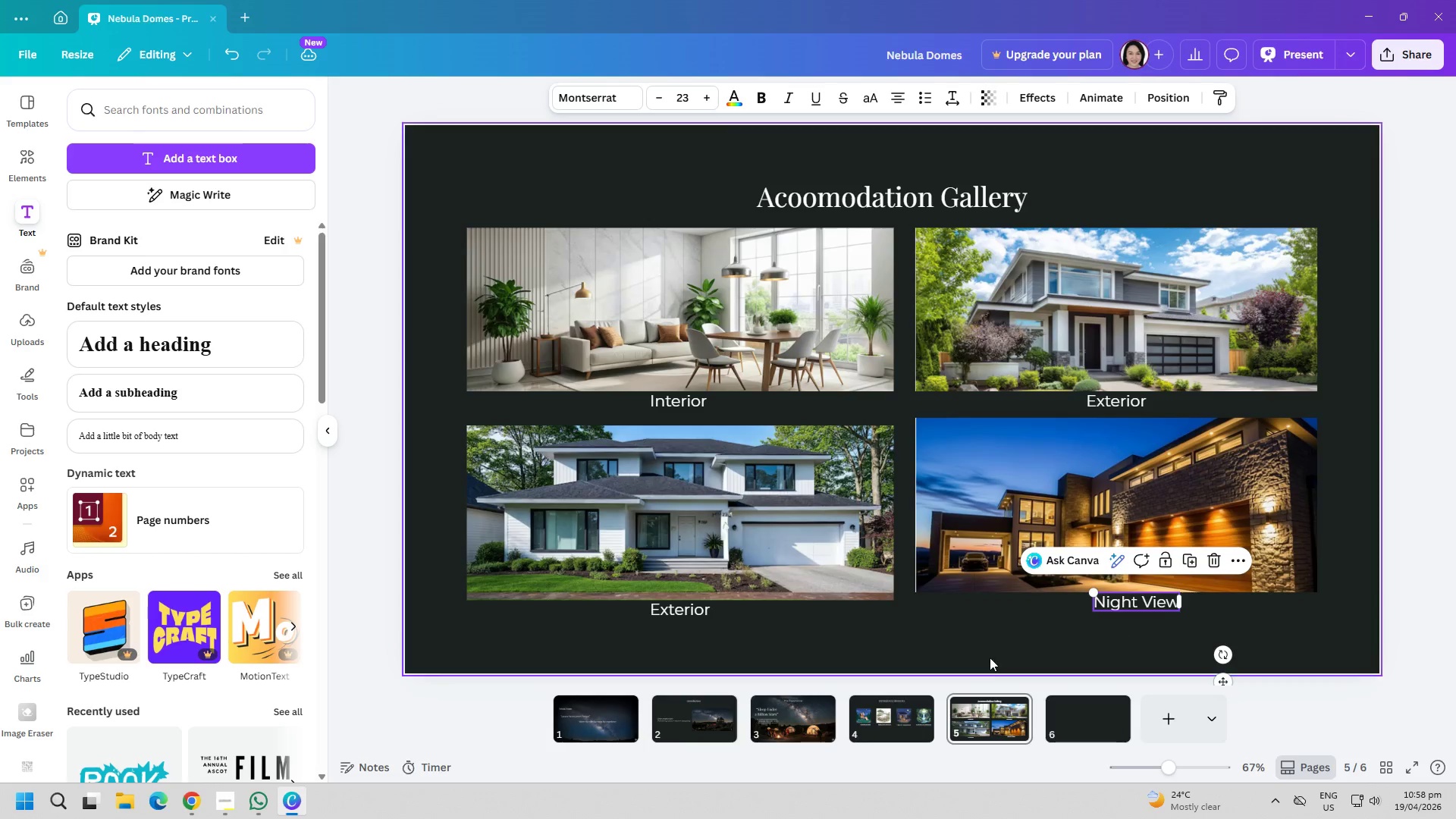 
left_click([990, 657])
 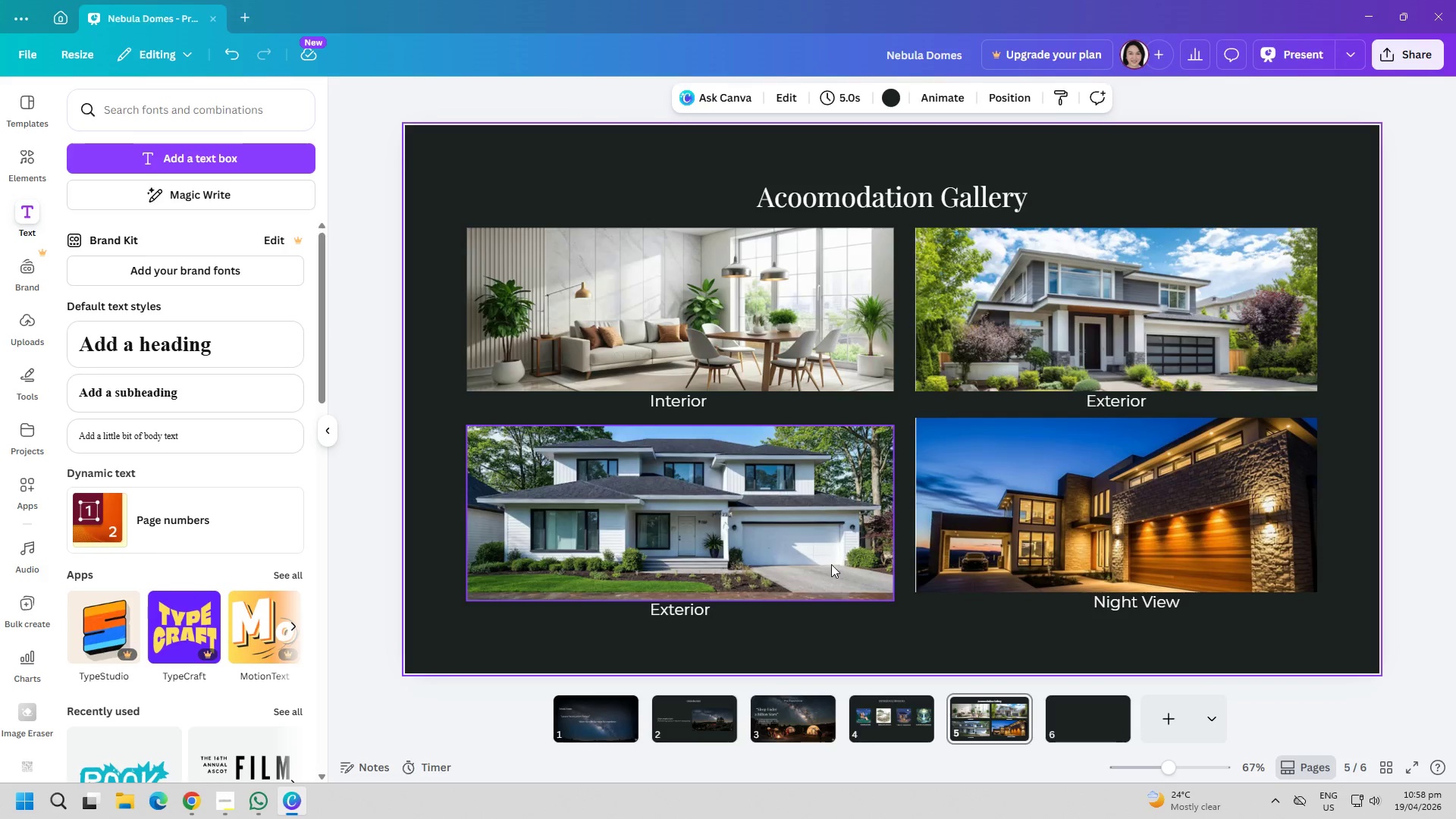 
left_click_drag(start_coordinate=[826, 561], to_coordinate=[826, 554])
 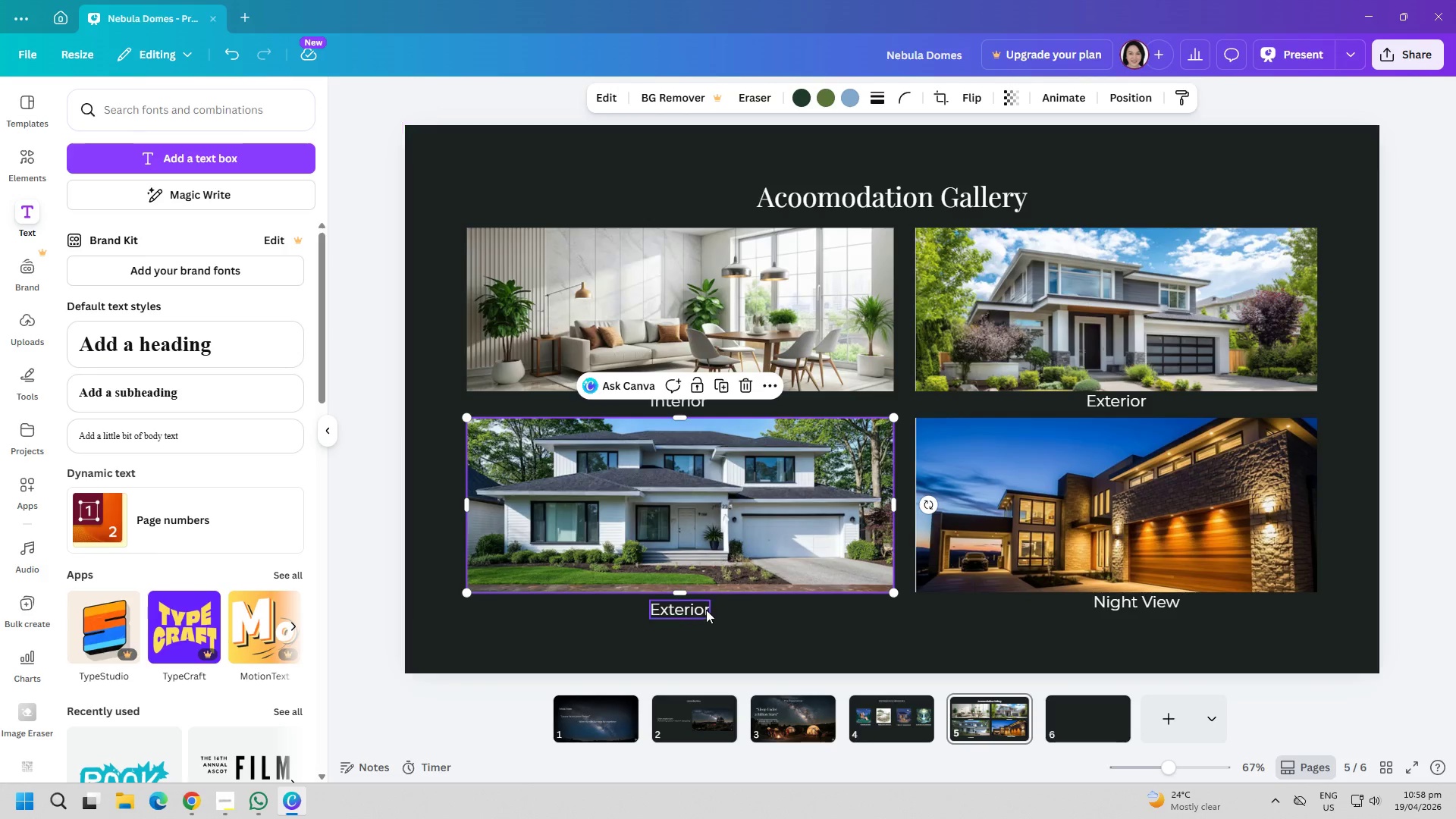 
left_click_drag(start_coordinate=[682, 610], to_coordinate=[682, 605])
 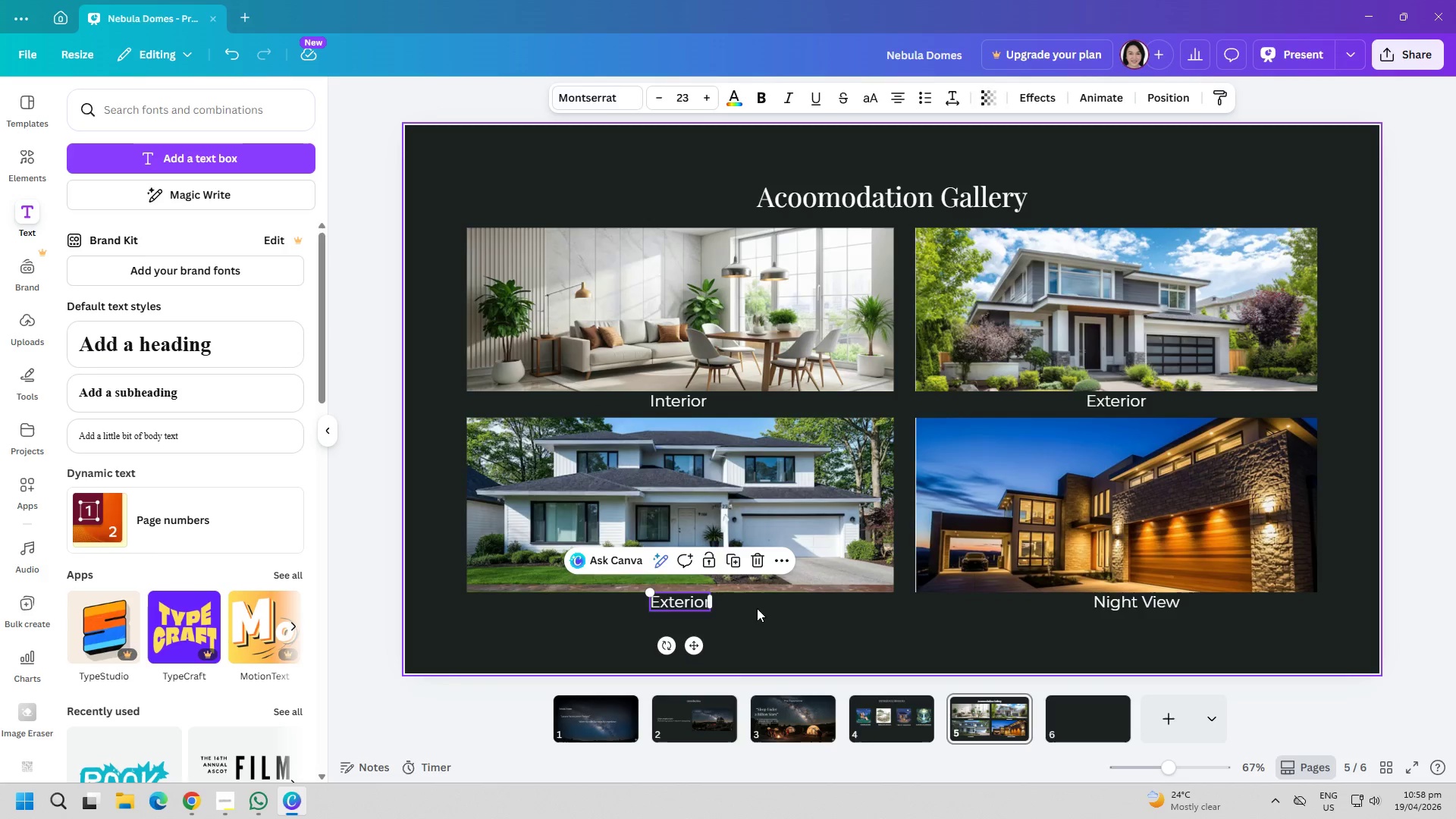 
left_click([890, 617])
 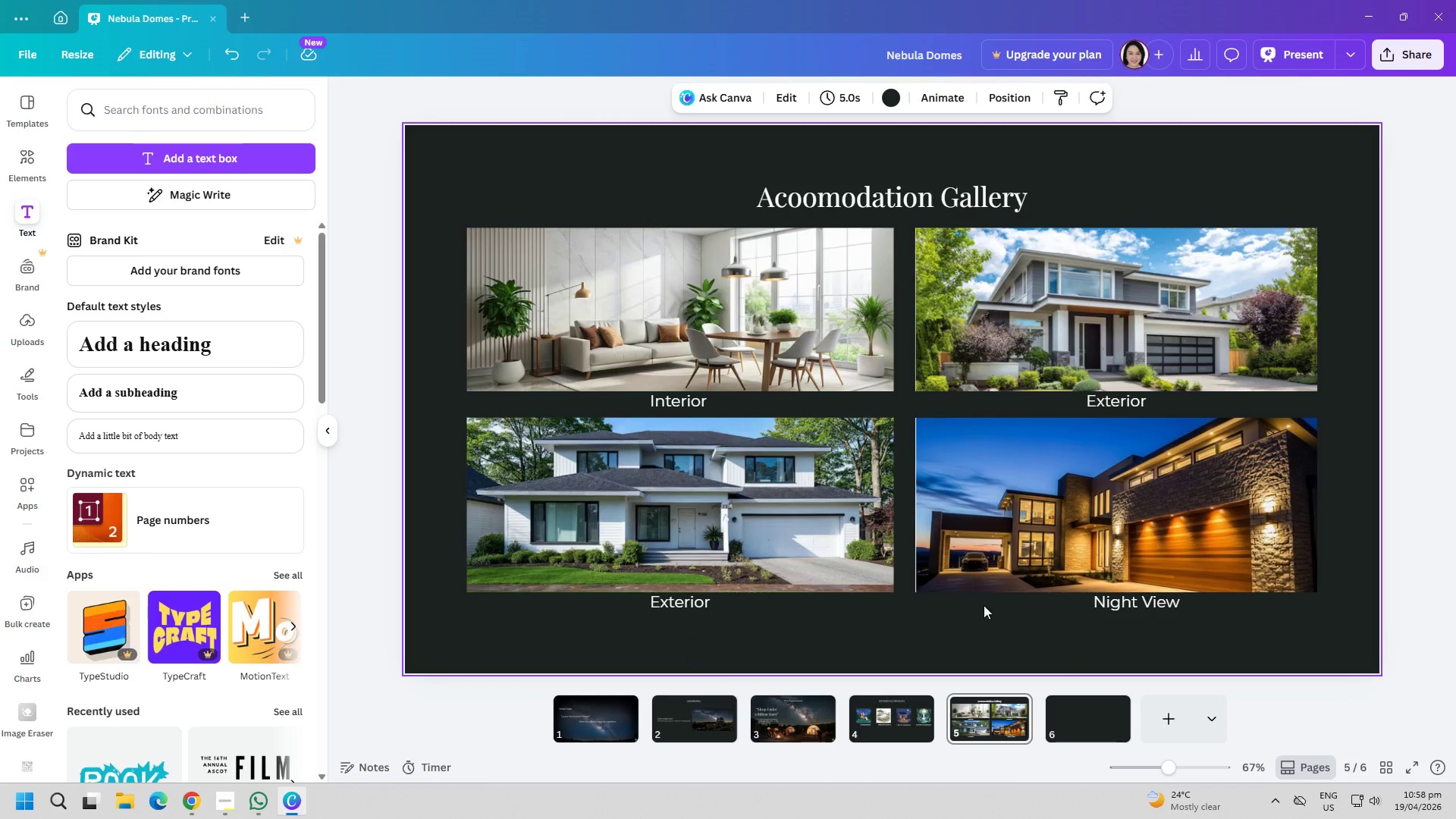 
left_click([1110, 600])
 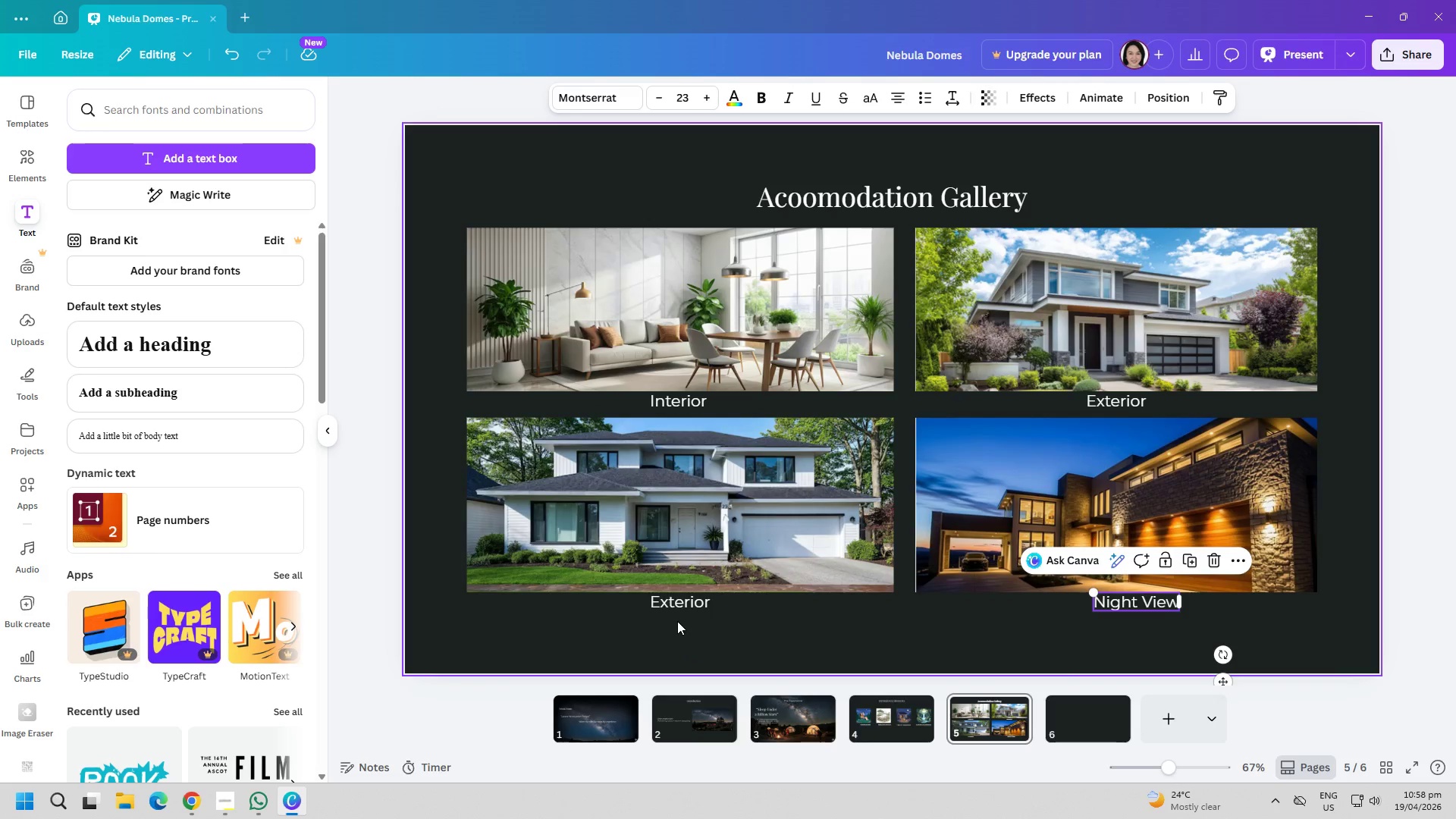 
left_click([682, 602])
 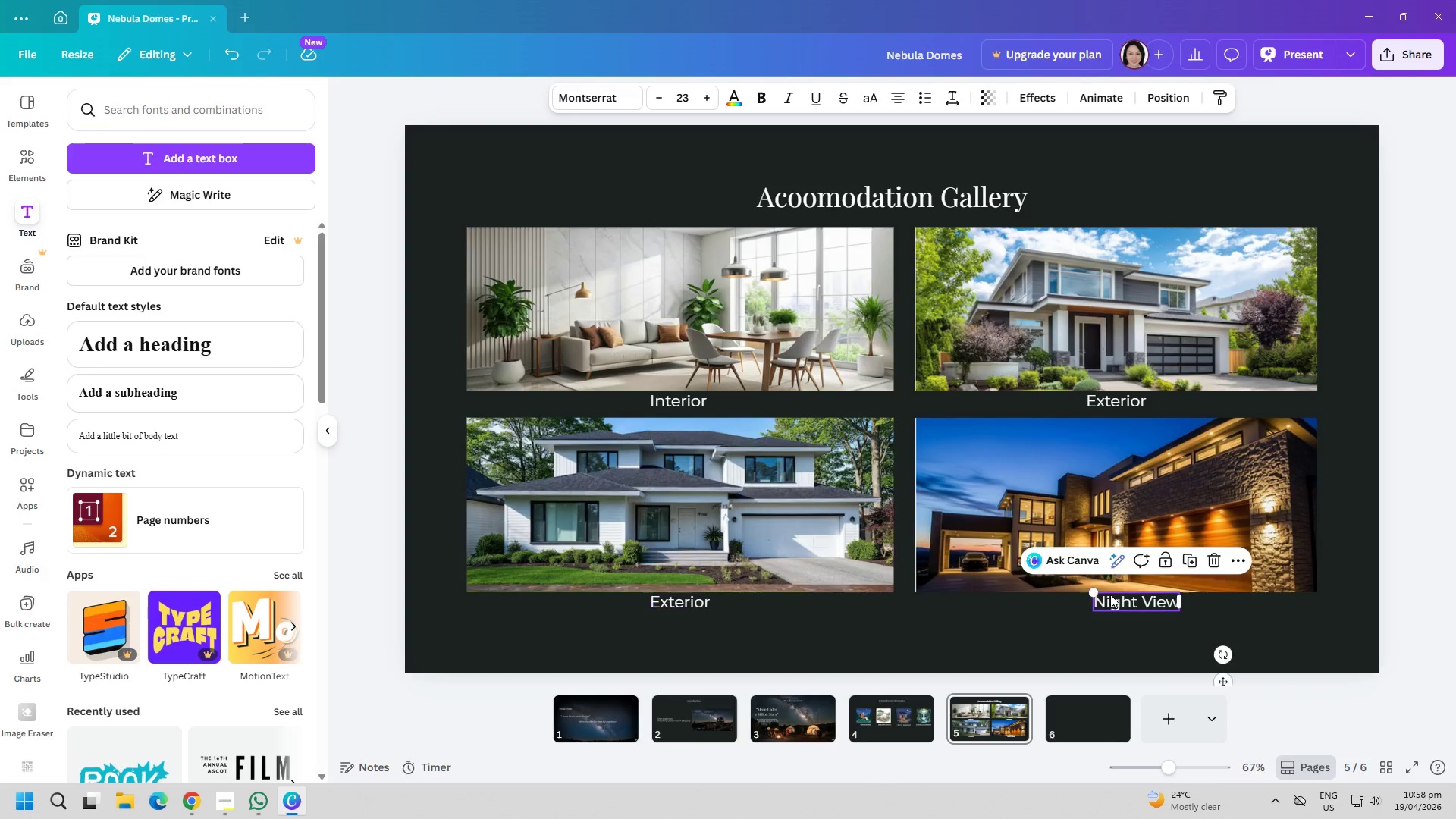 
double_click([995, 623])
 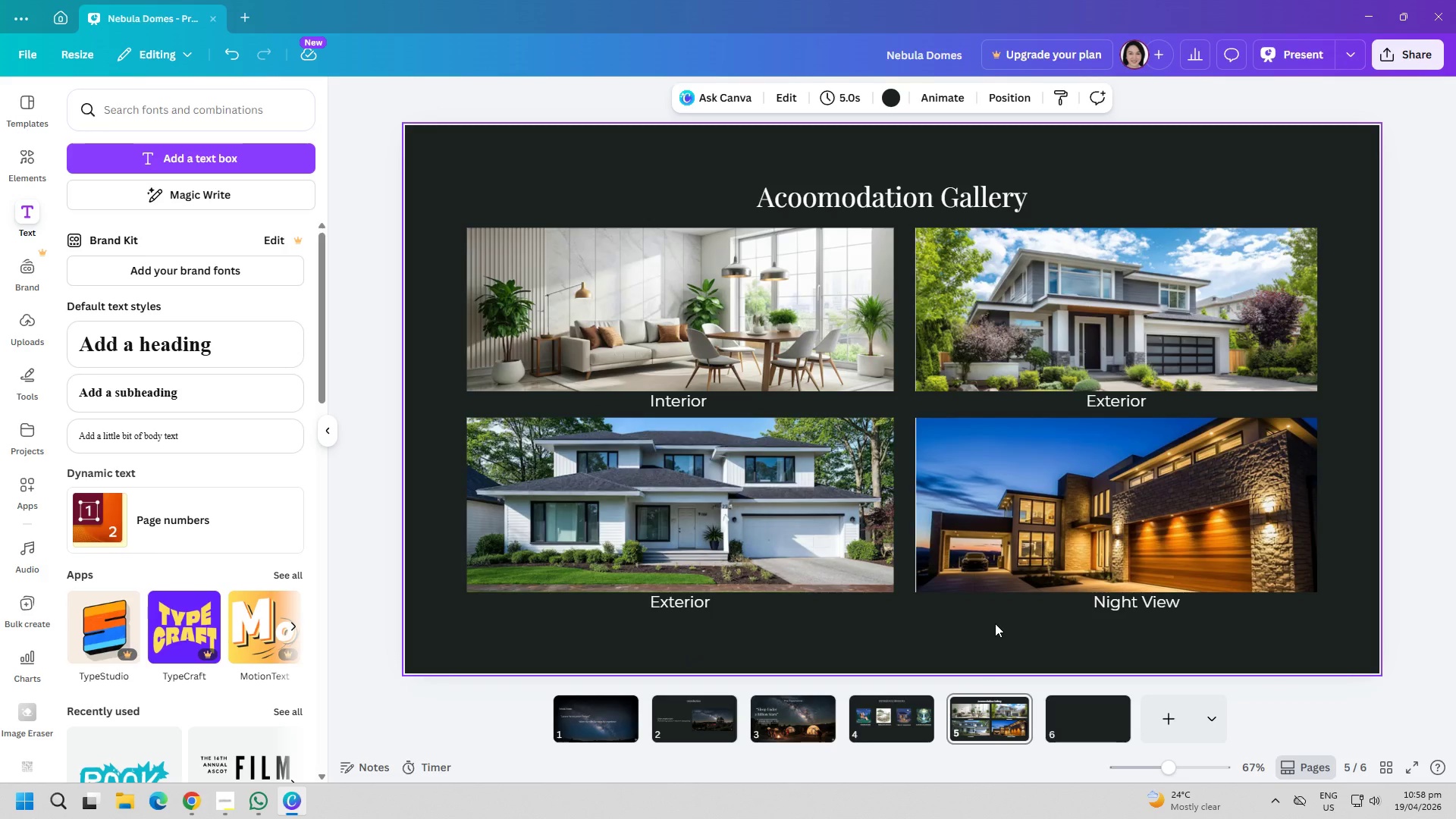 
wait(12.7)
 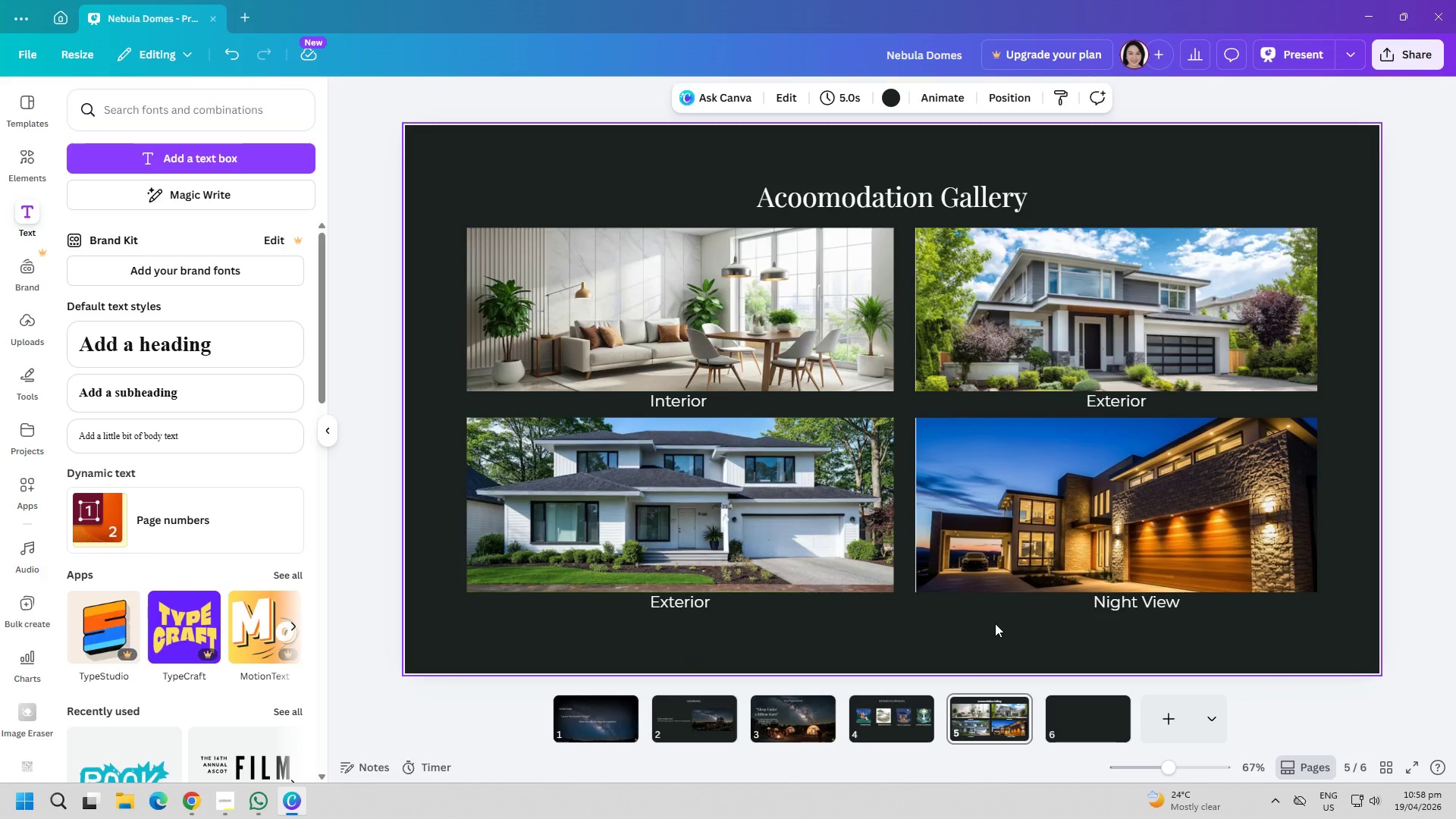 
left_click([723, 721])
 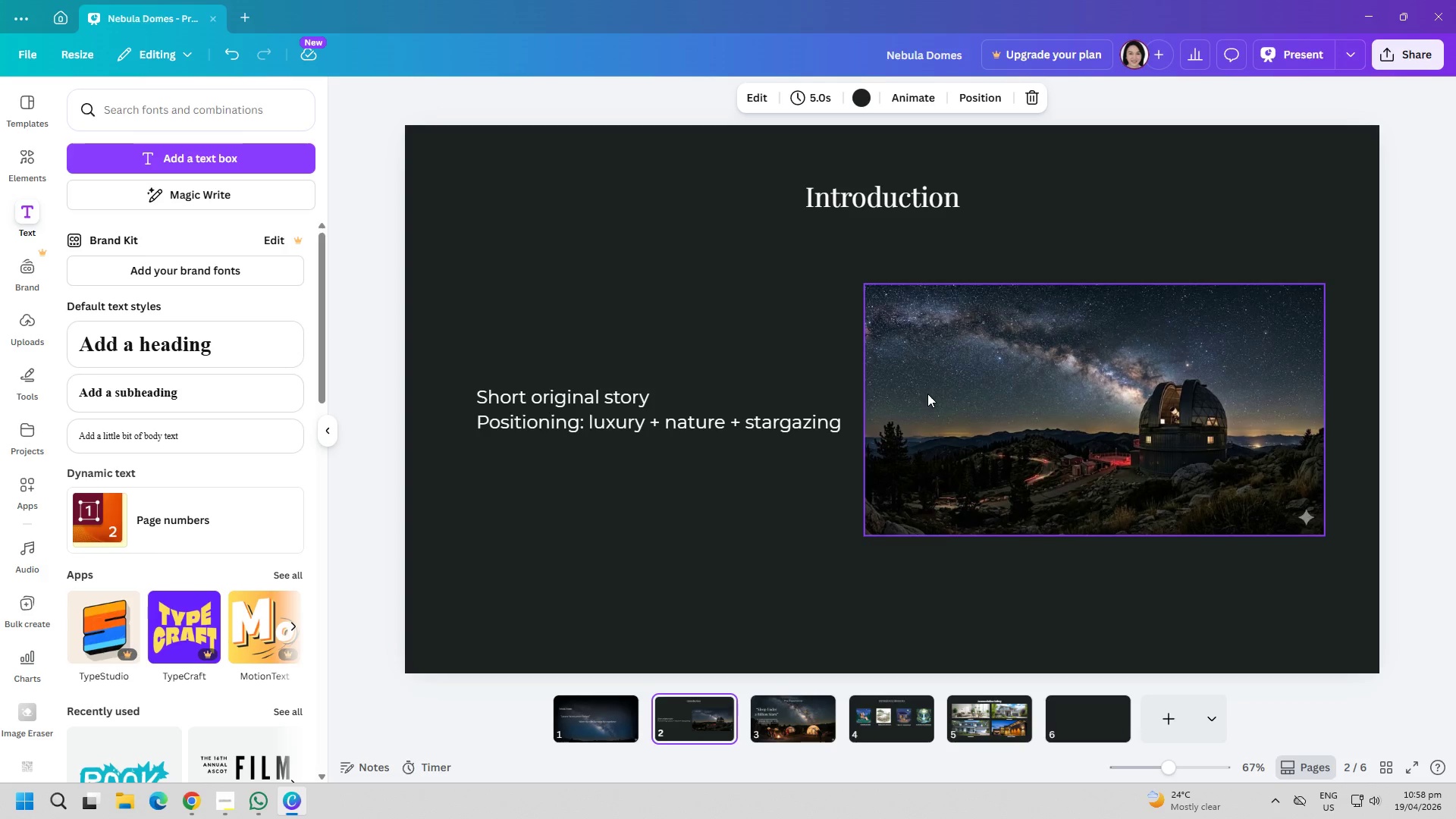 
left_click([733, 298])
 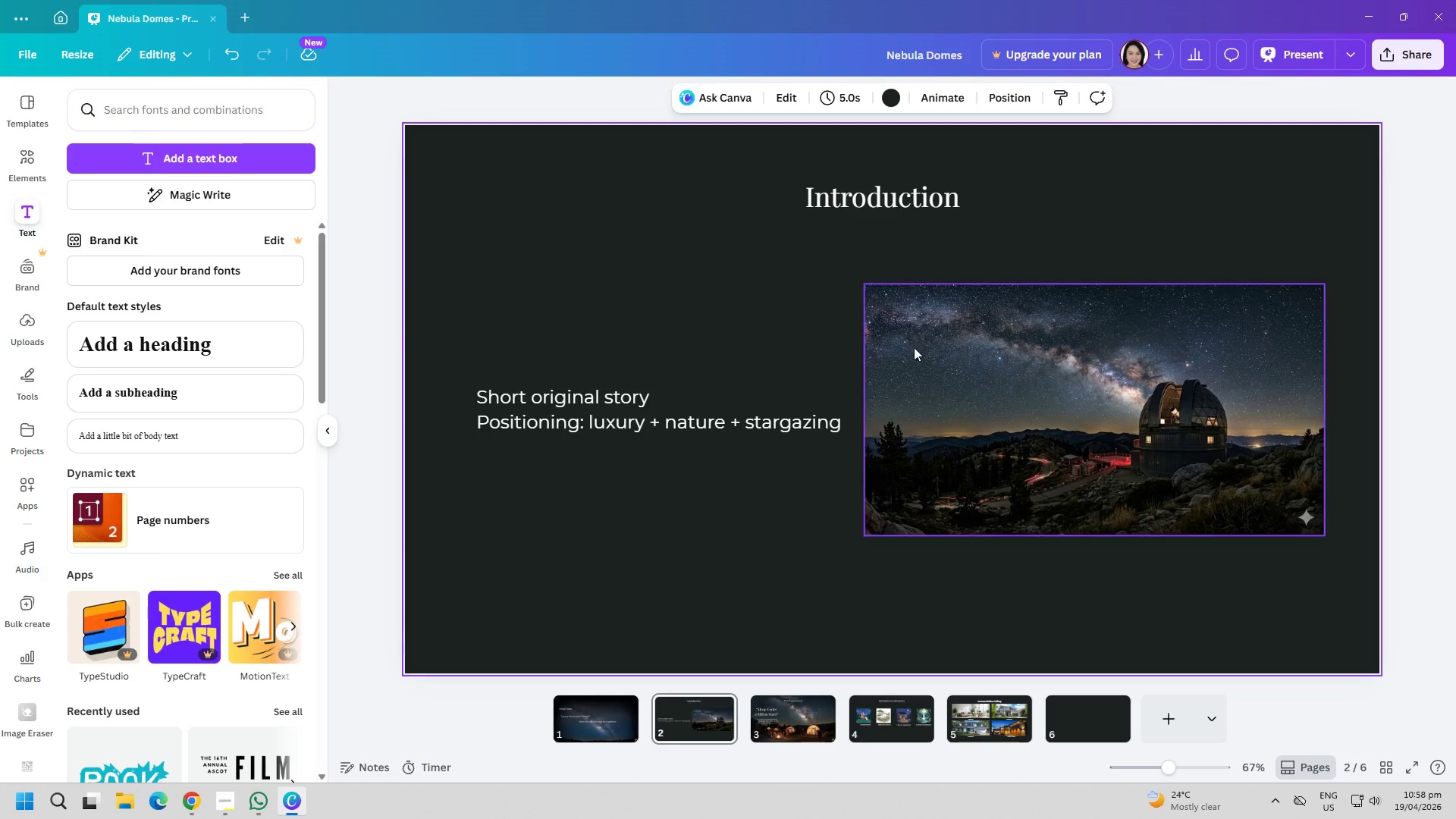 
key(PageDown)
 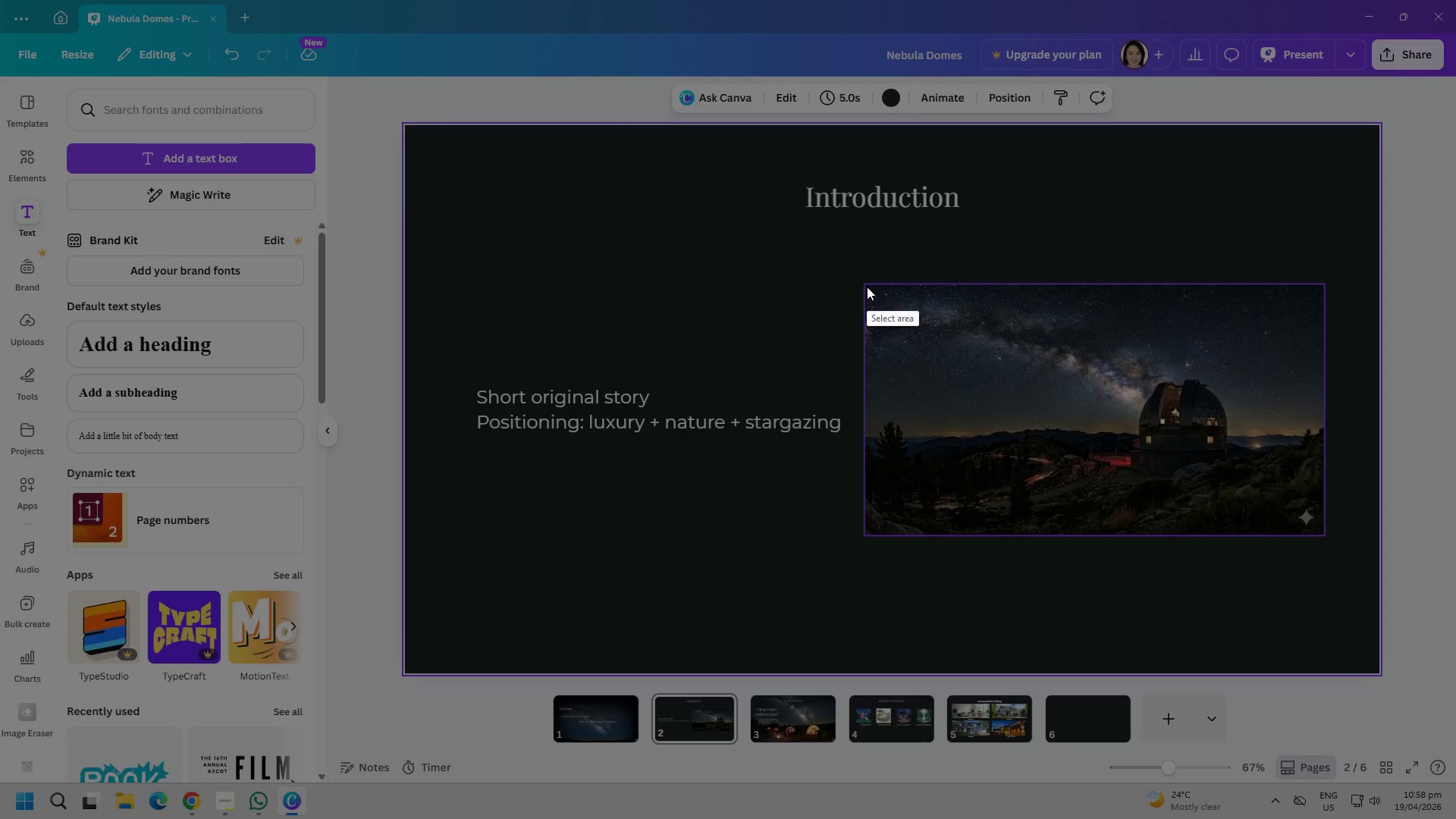 
left_click_drag(start_coordinate=[865, 287], to_coordinate=[1323, 451])
 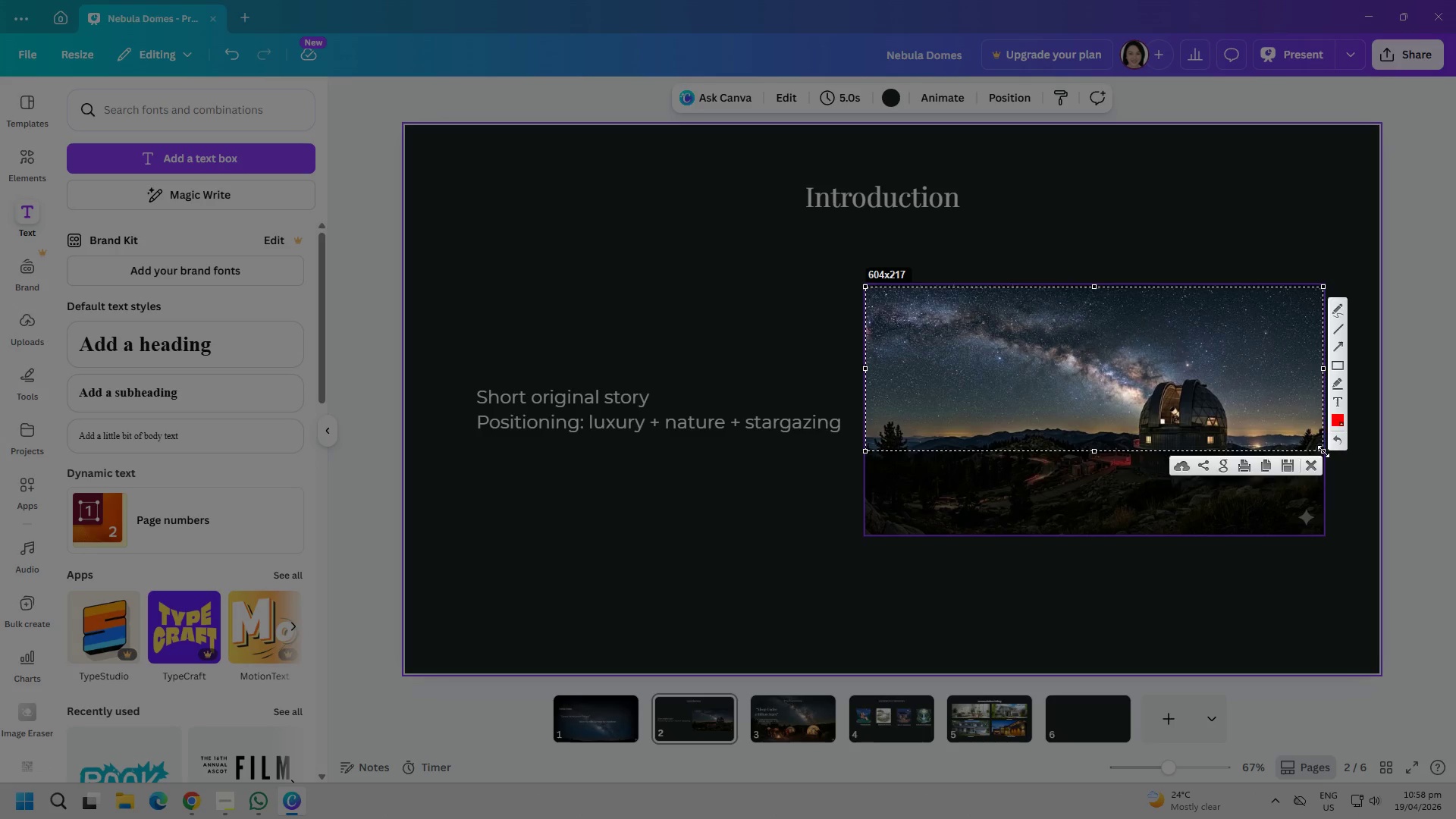 
key(Control+C)
 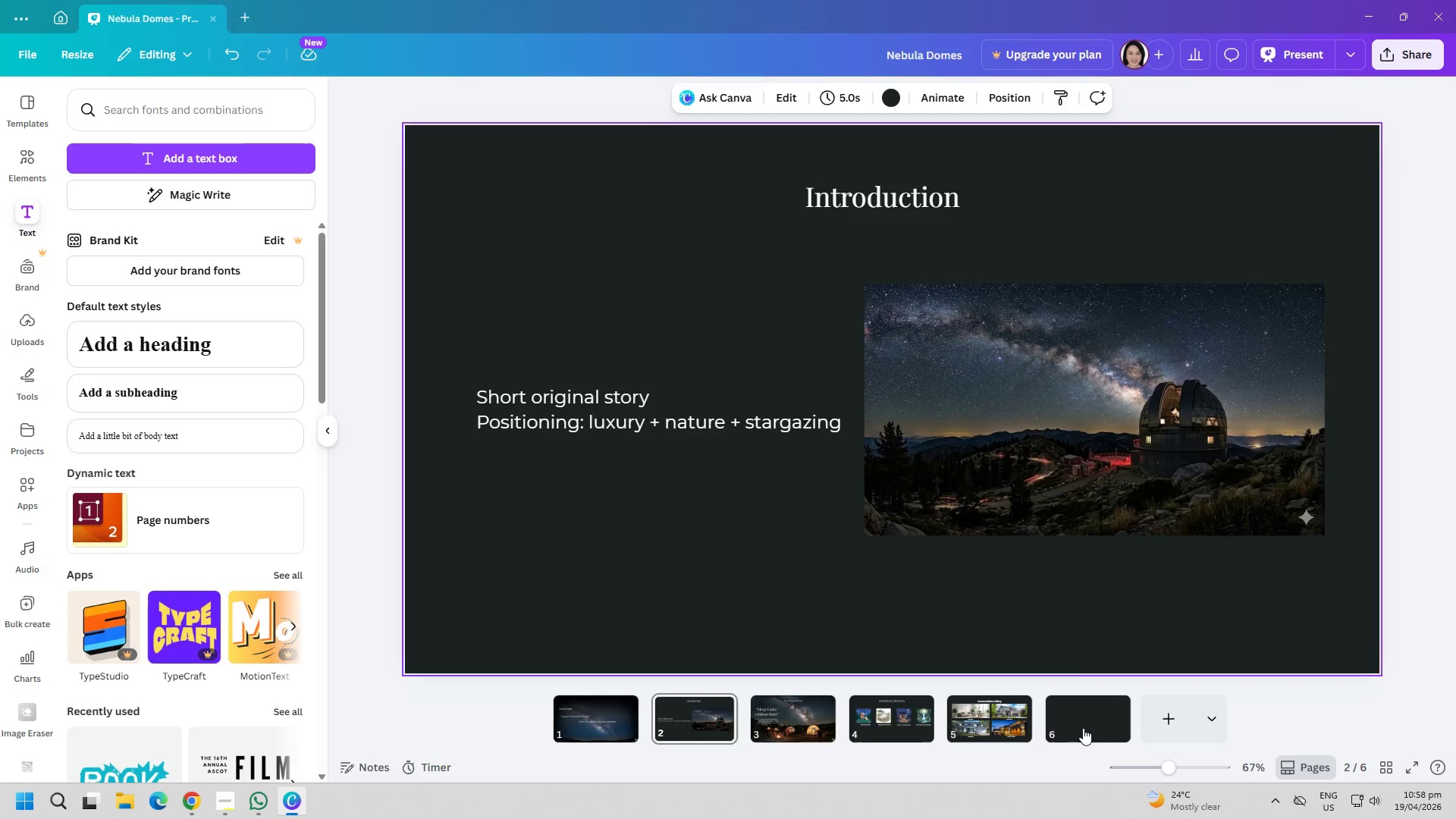 
double_click([808, 416])
 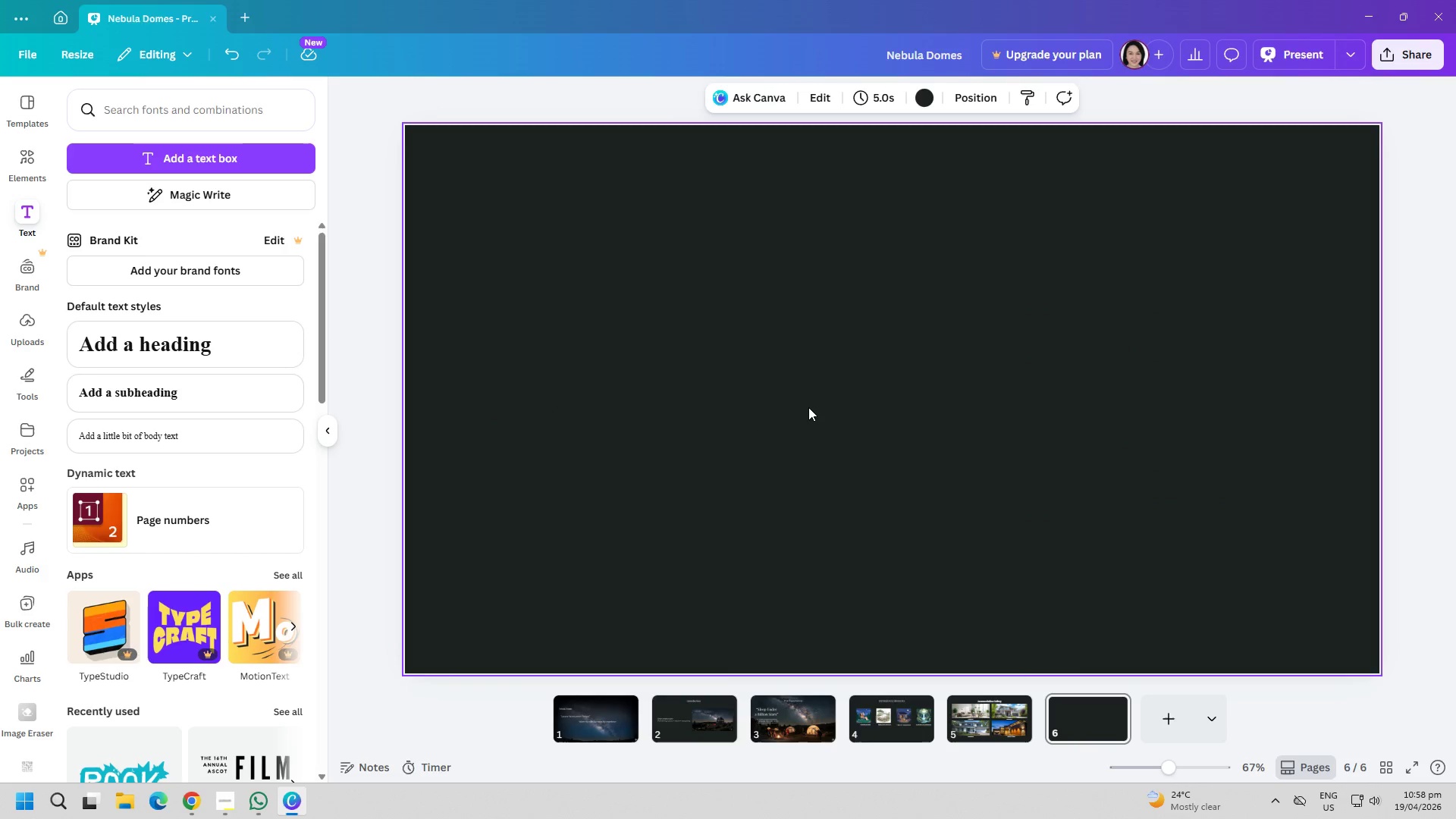 
key(Control+ControlLeft)
 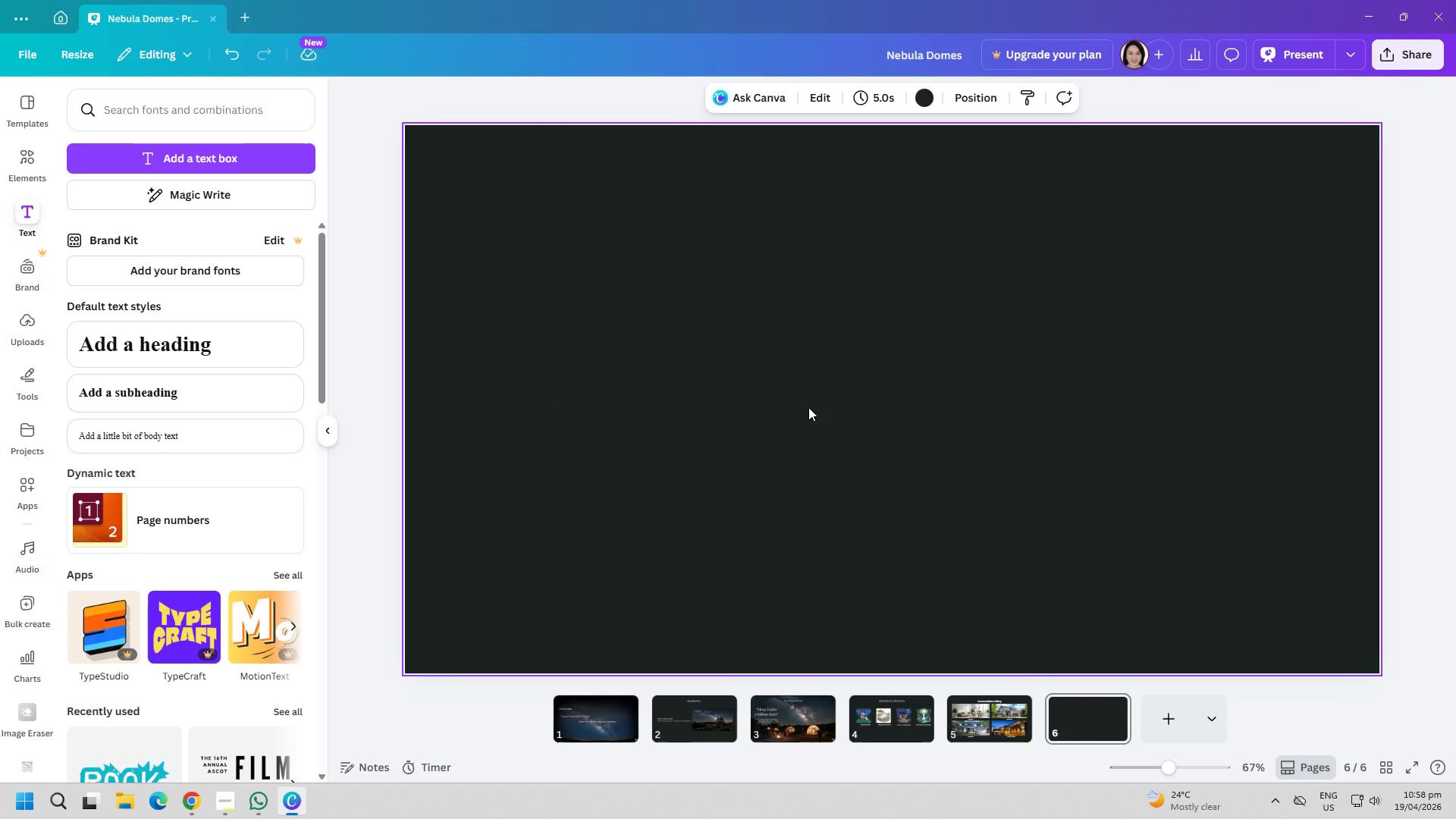 
key(Control+V)
 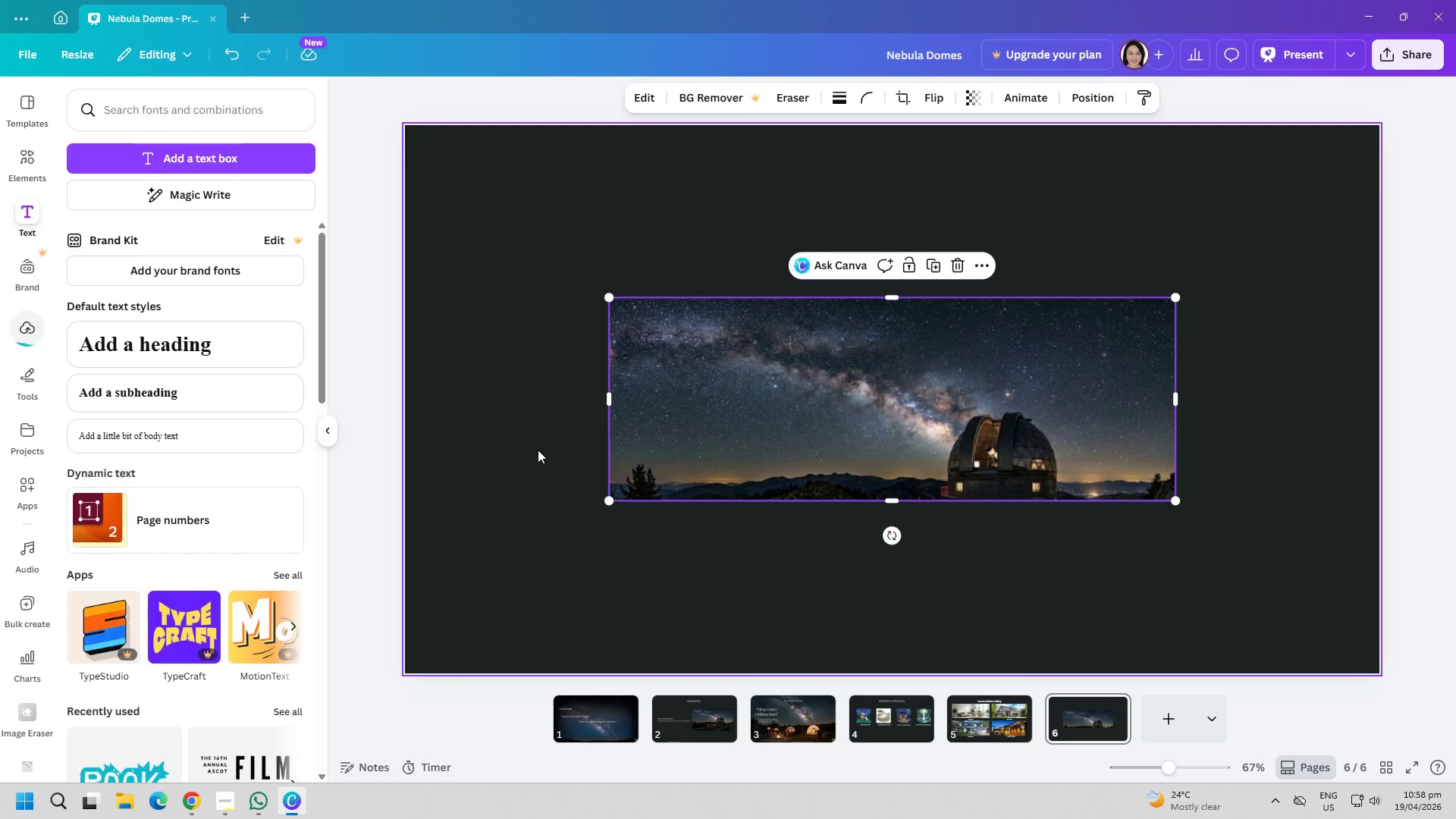 
double_click([538, 448])
 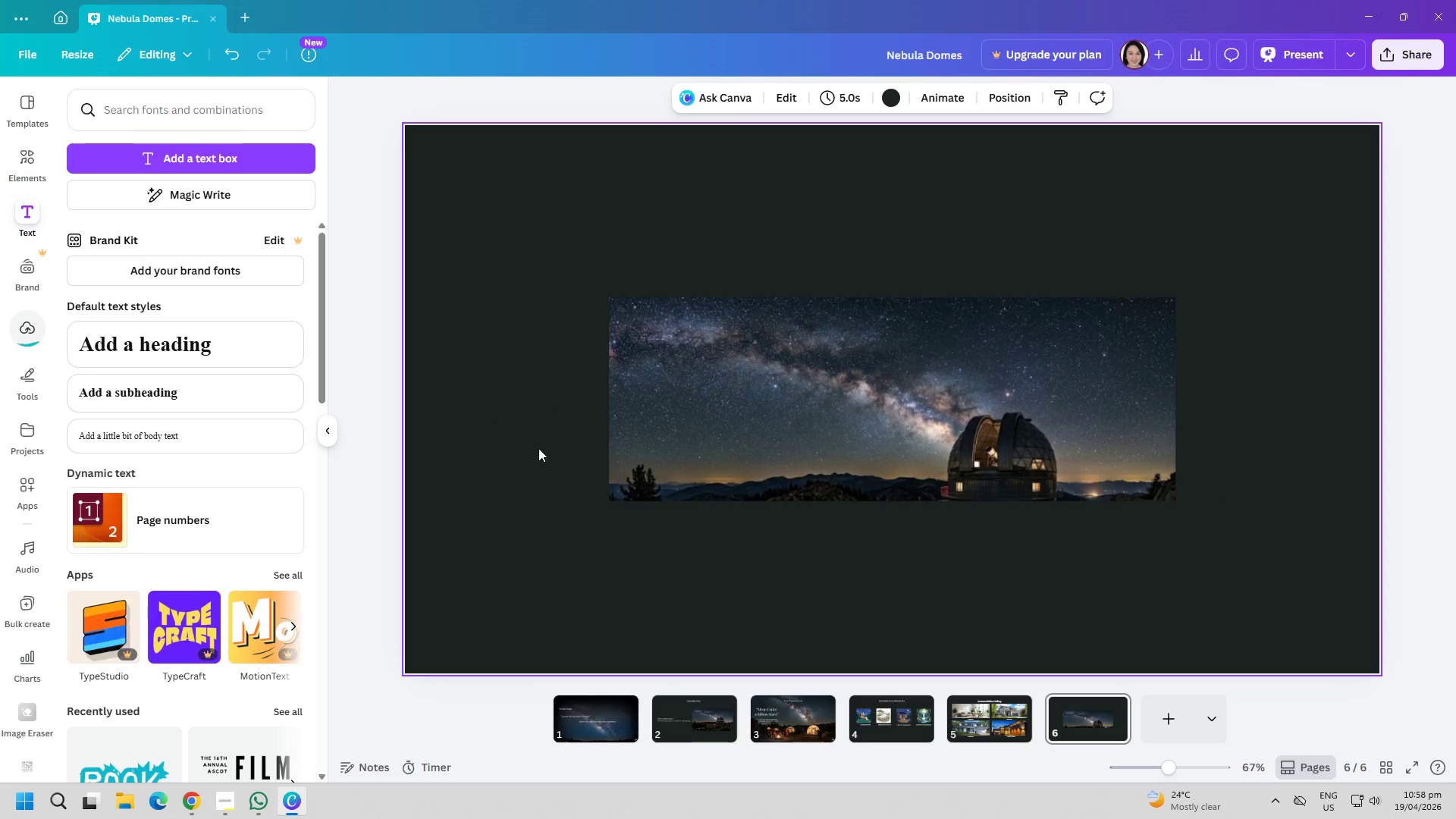 
right_click([661, 423])
 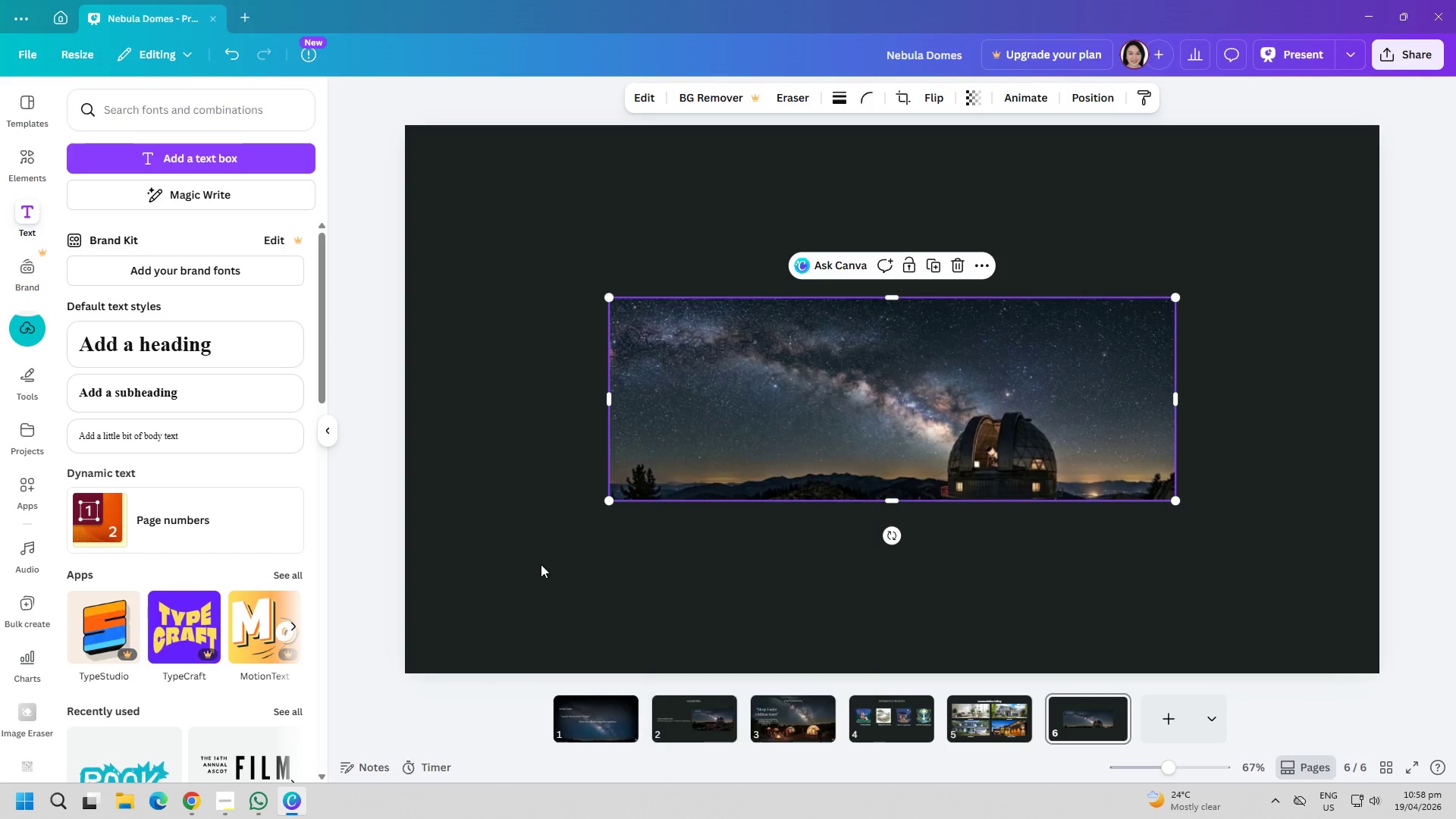 
double_click([541, 564])
 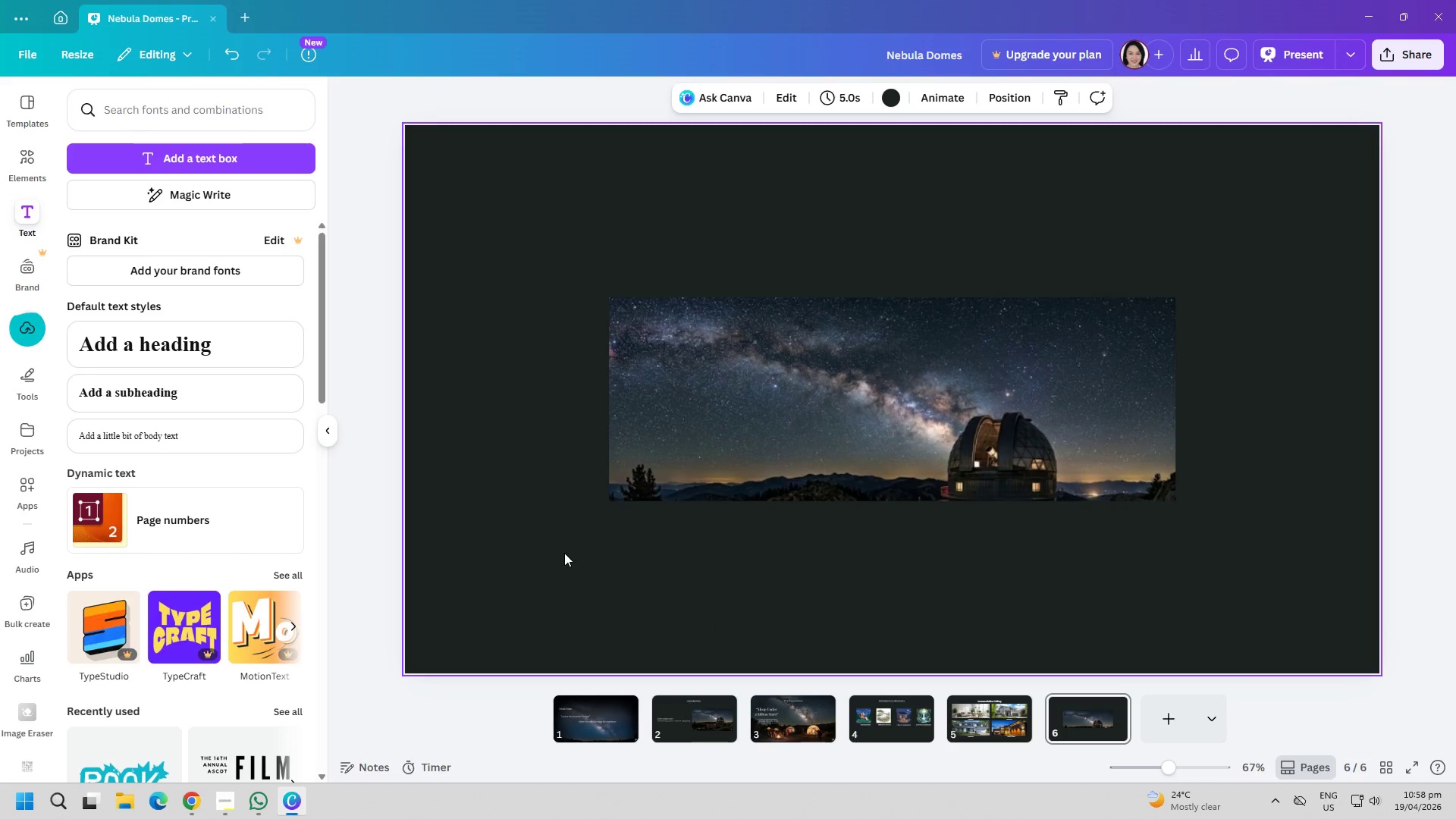 
triple_click([566, 549])
 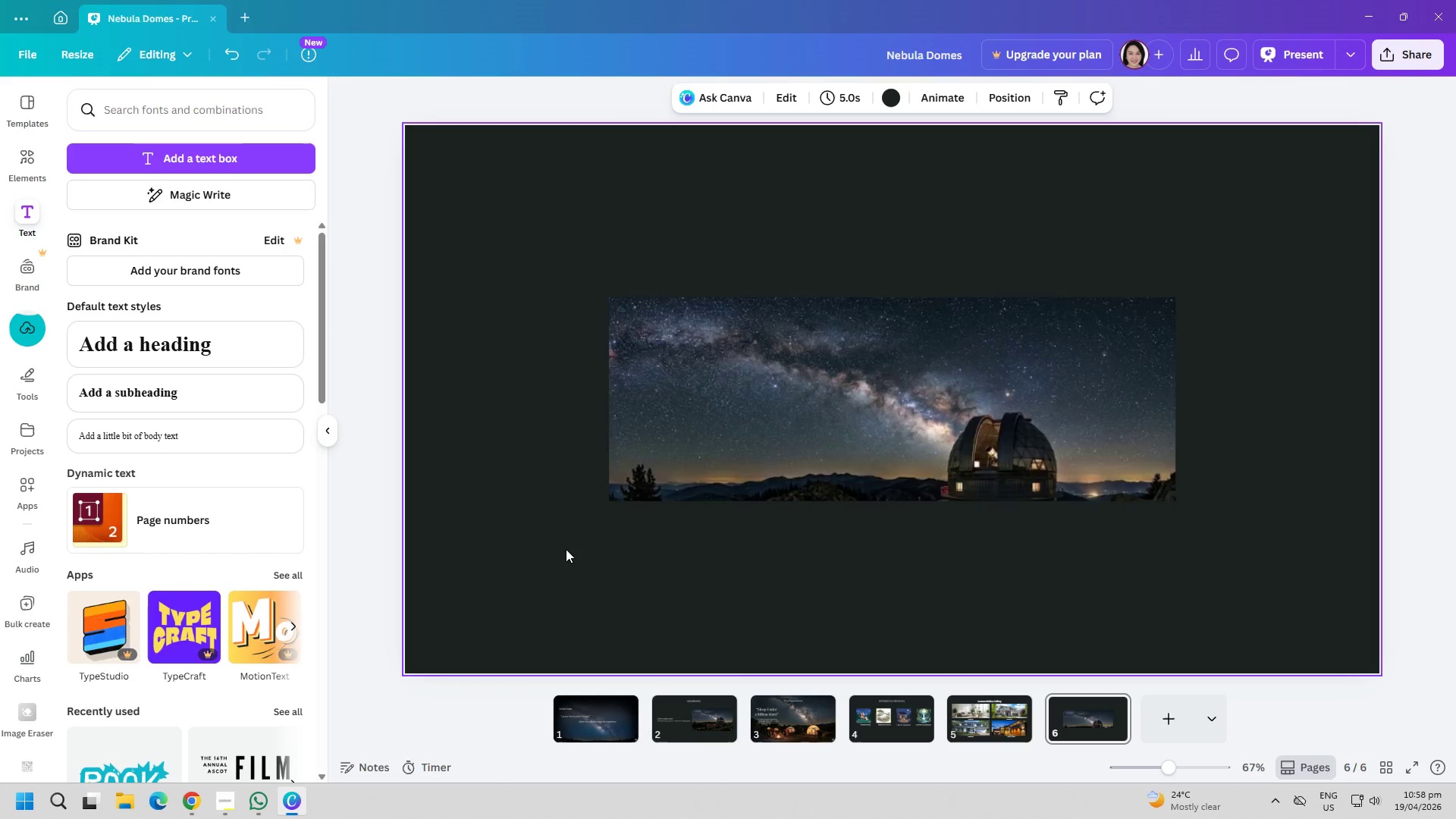 
right_click([699, 448])
 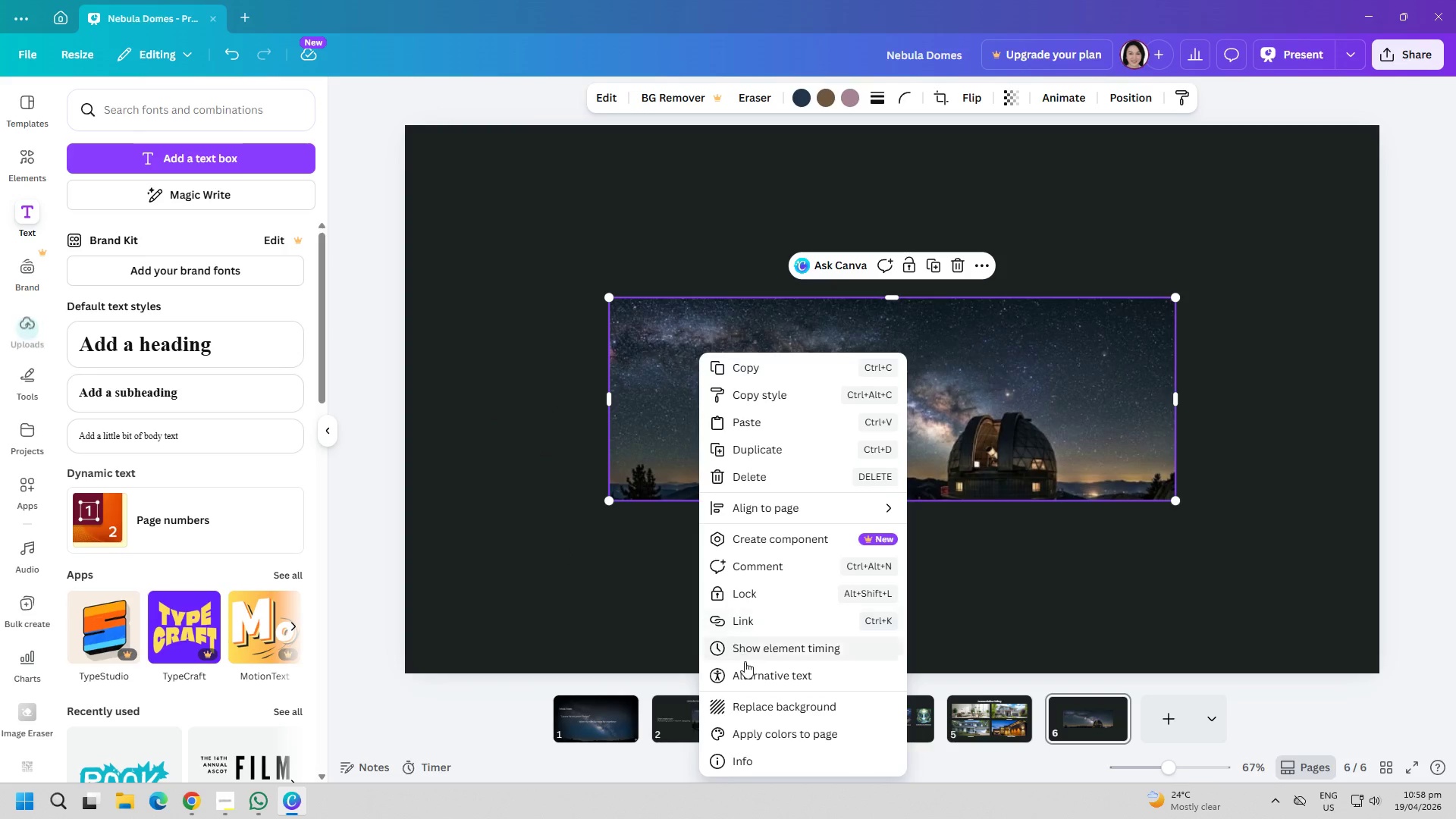 
left_click([750, 702])
 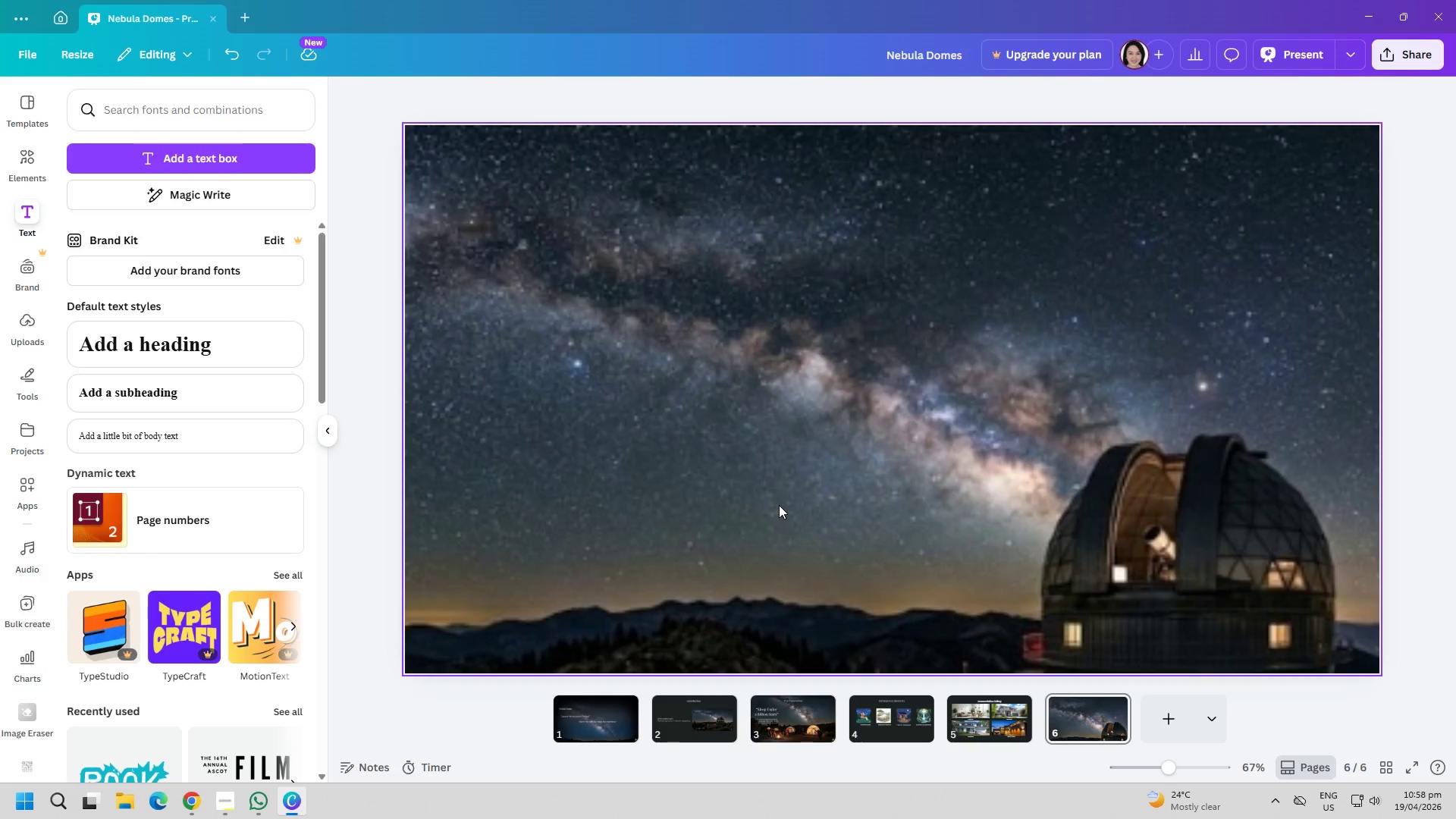 
left_click([779, 505])
 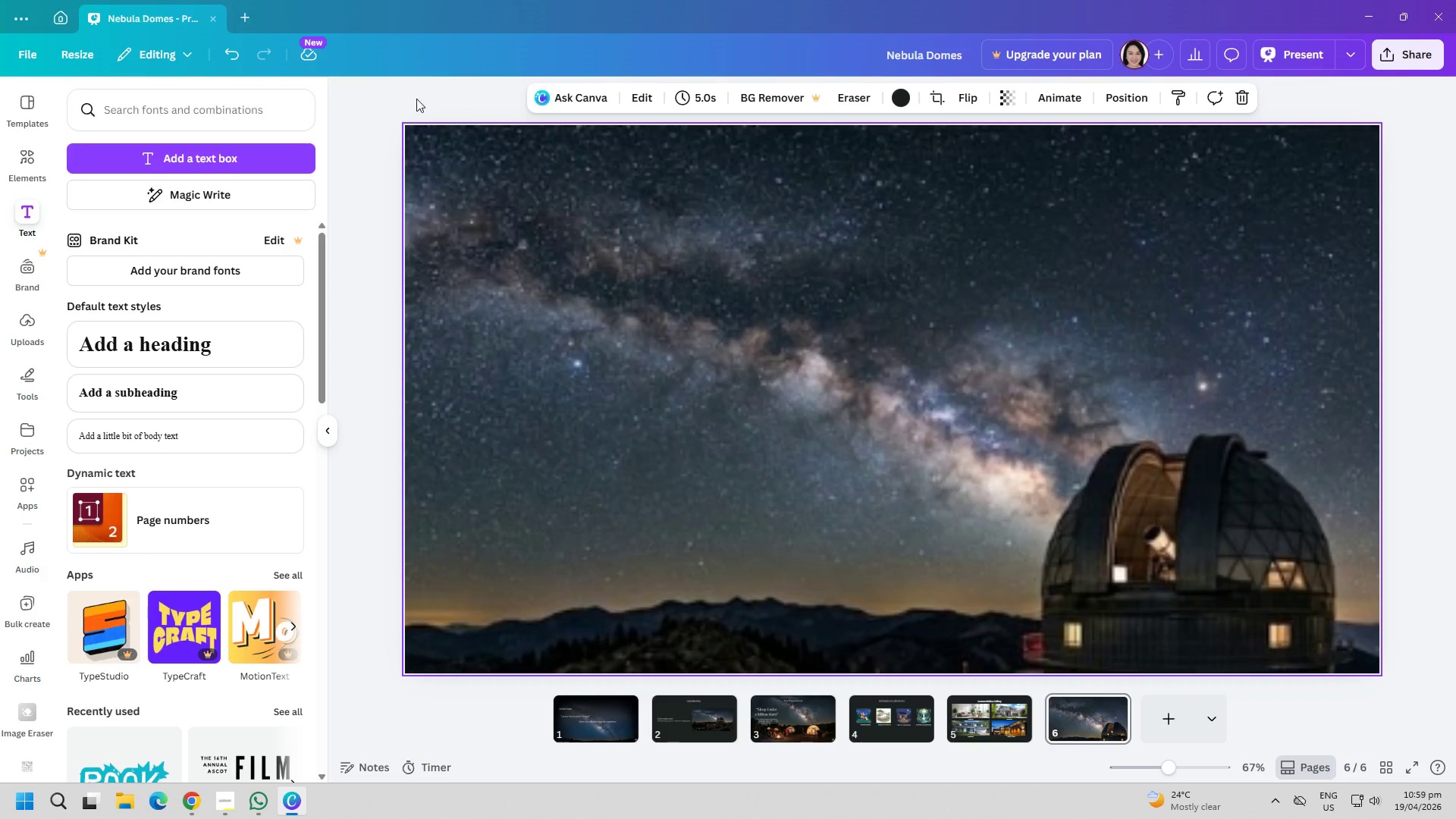 
left_click([237, 55])
 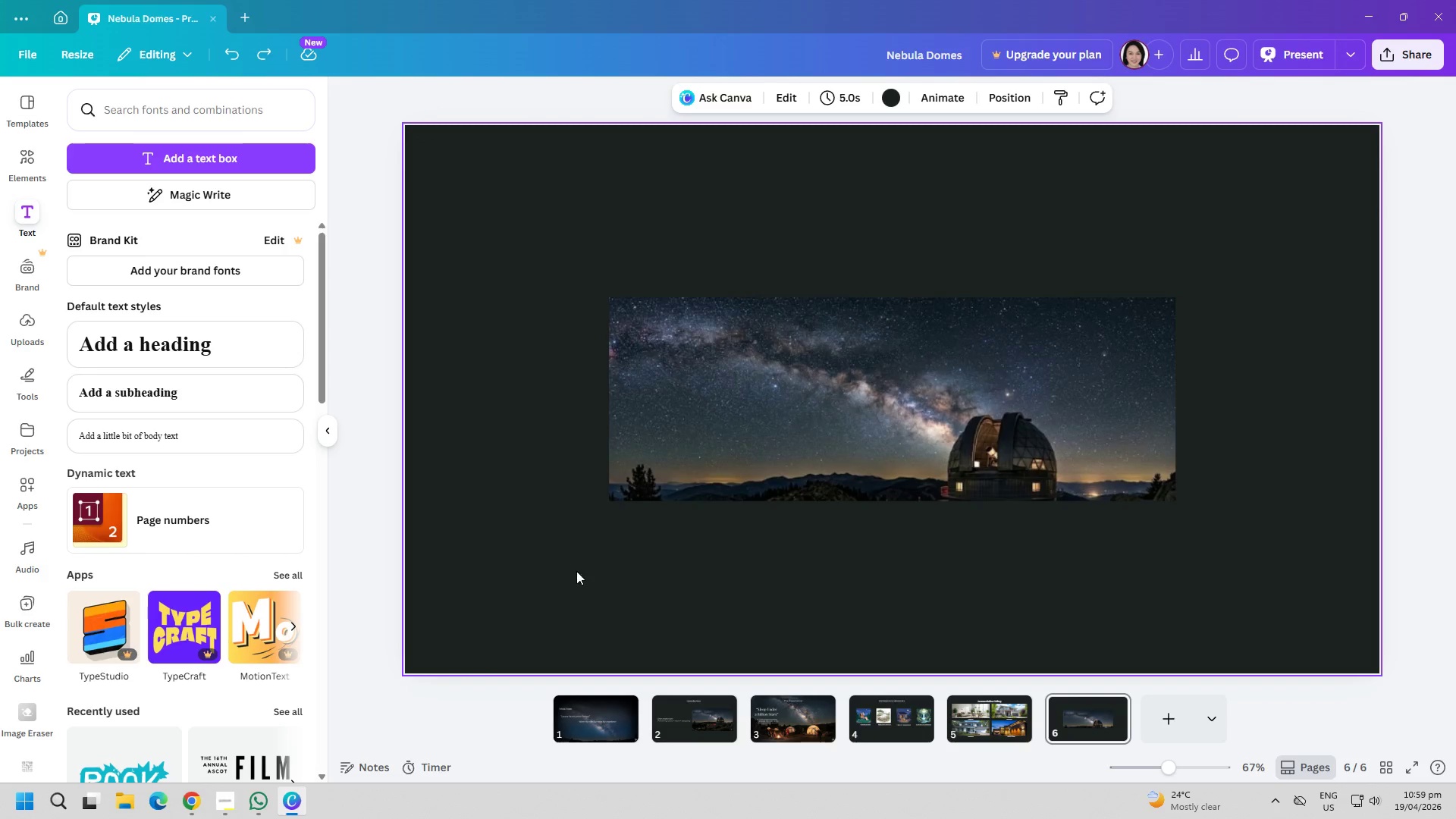 
left_click([635, 474])
 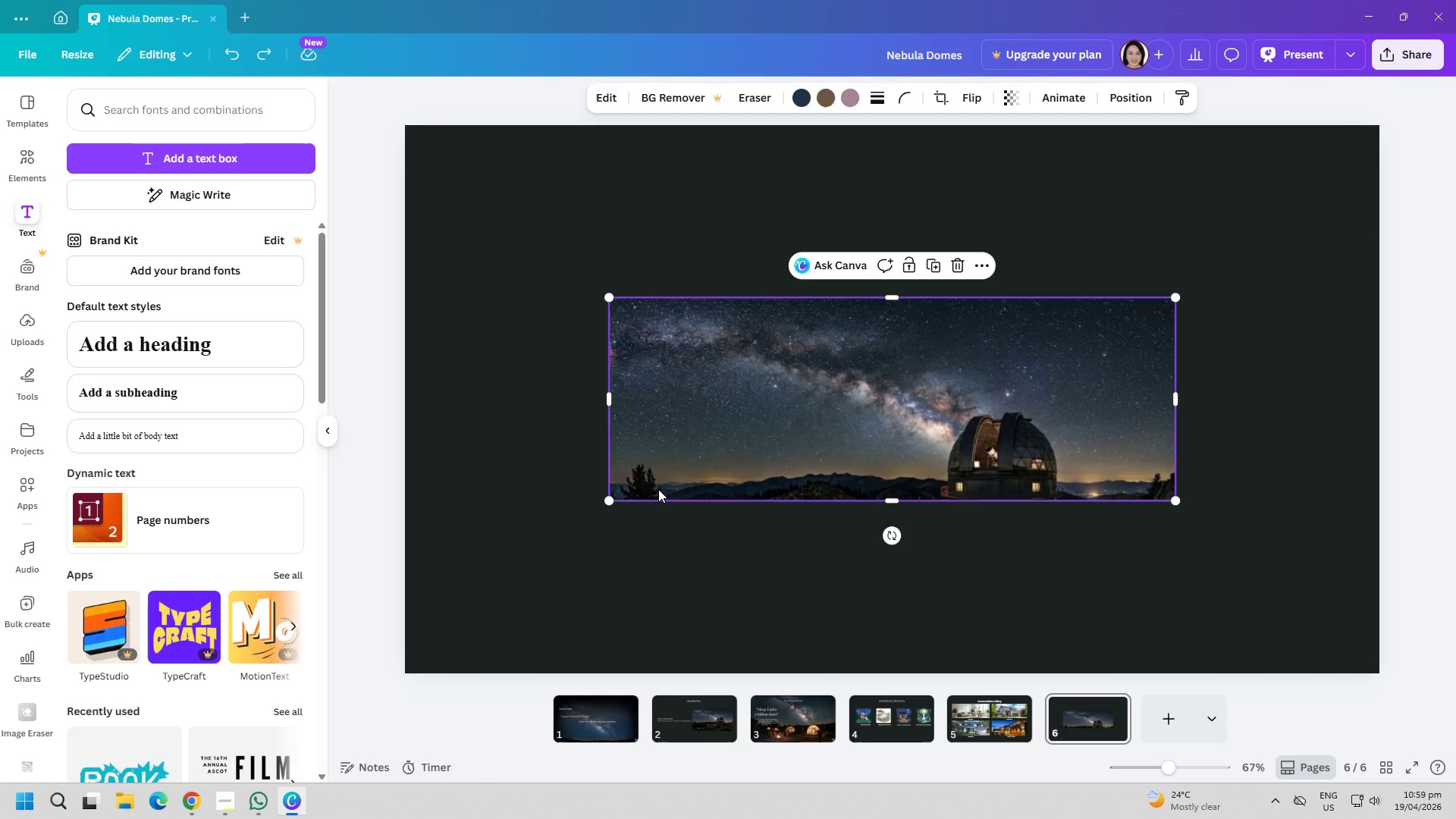 
key(Delete)
 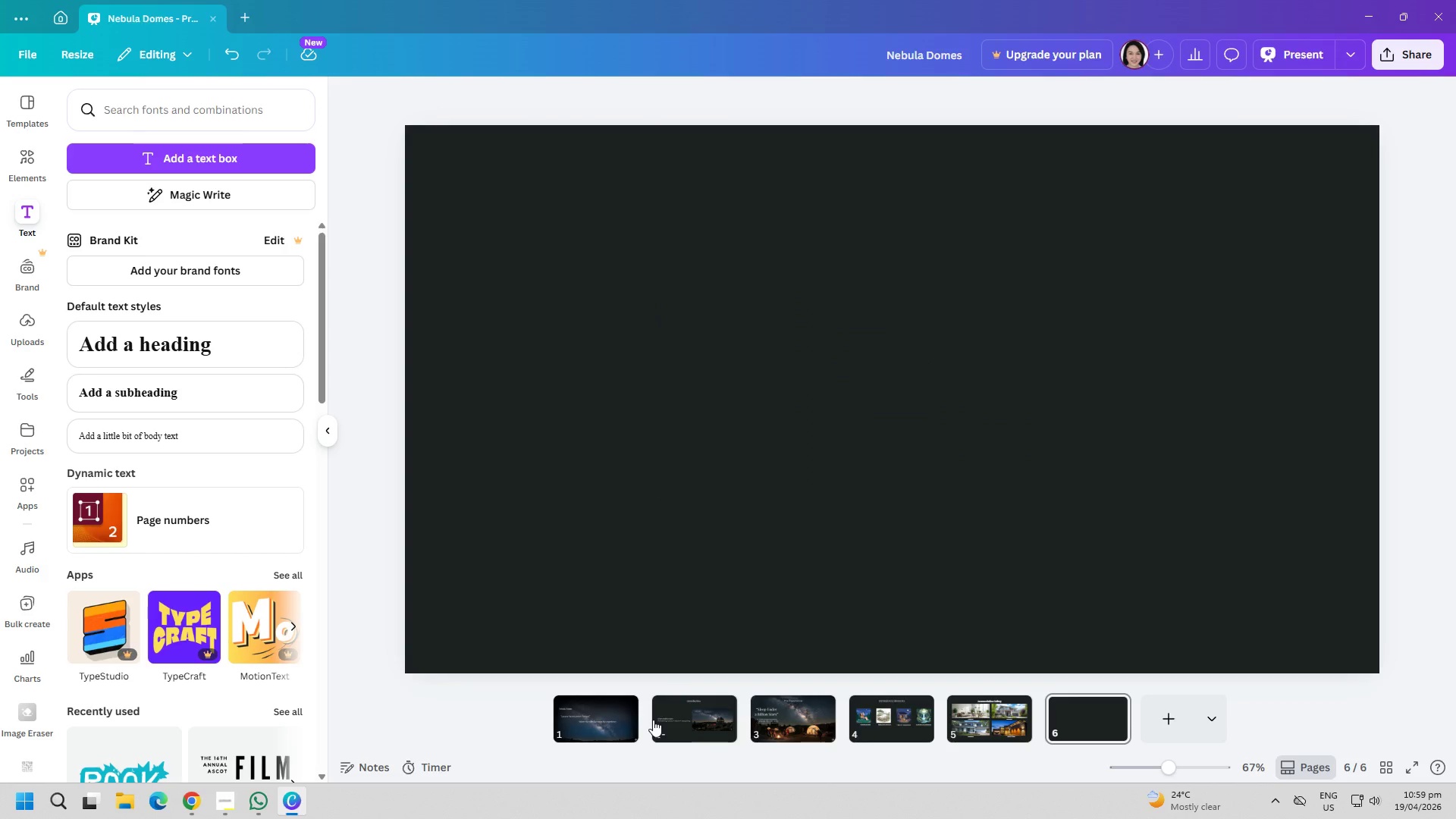 
wait(7.39)
 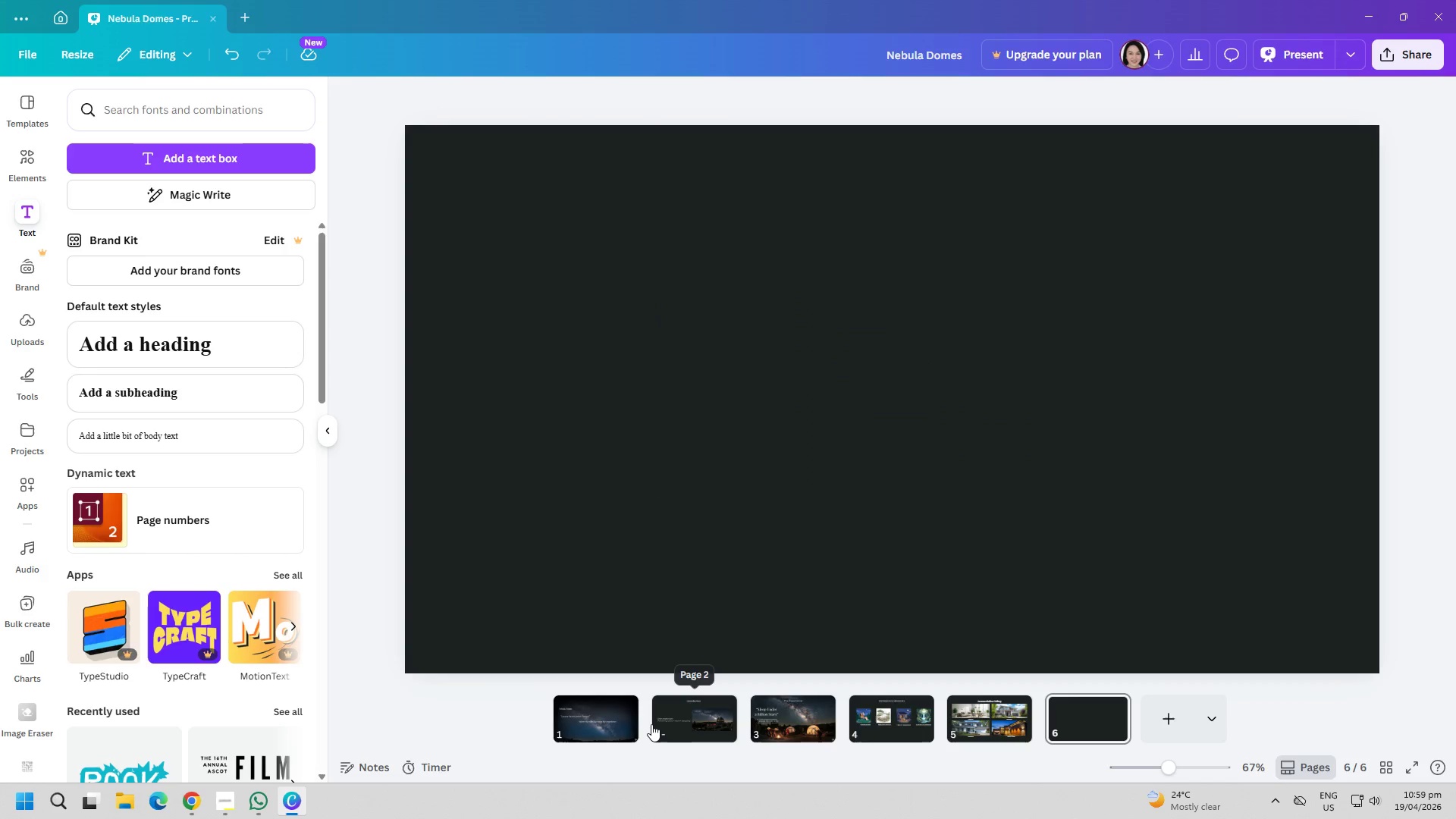 
mouse_move([604, 706])
 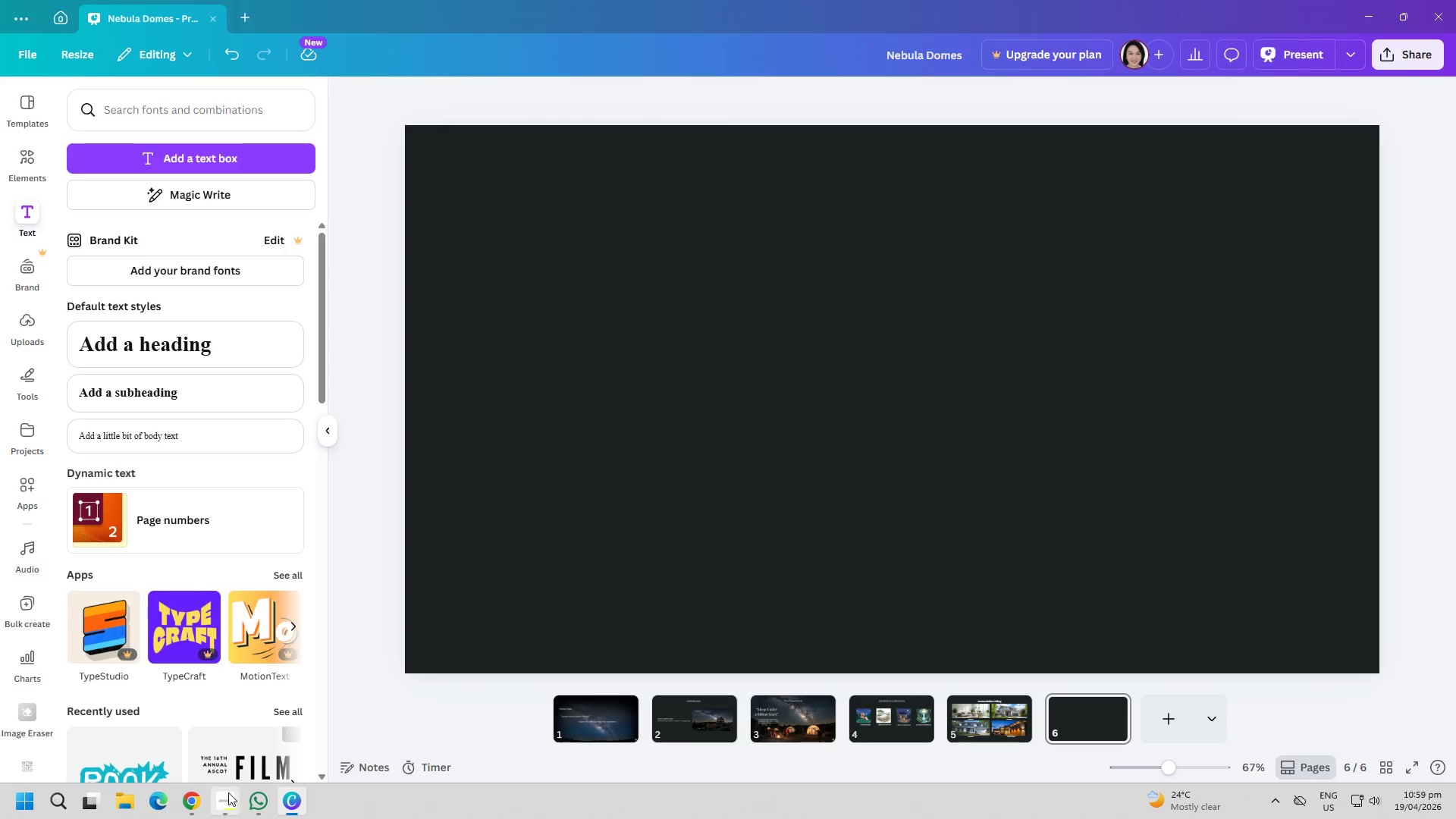 
mouse_move([239, 806])
 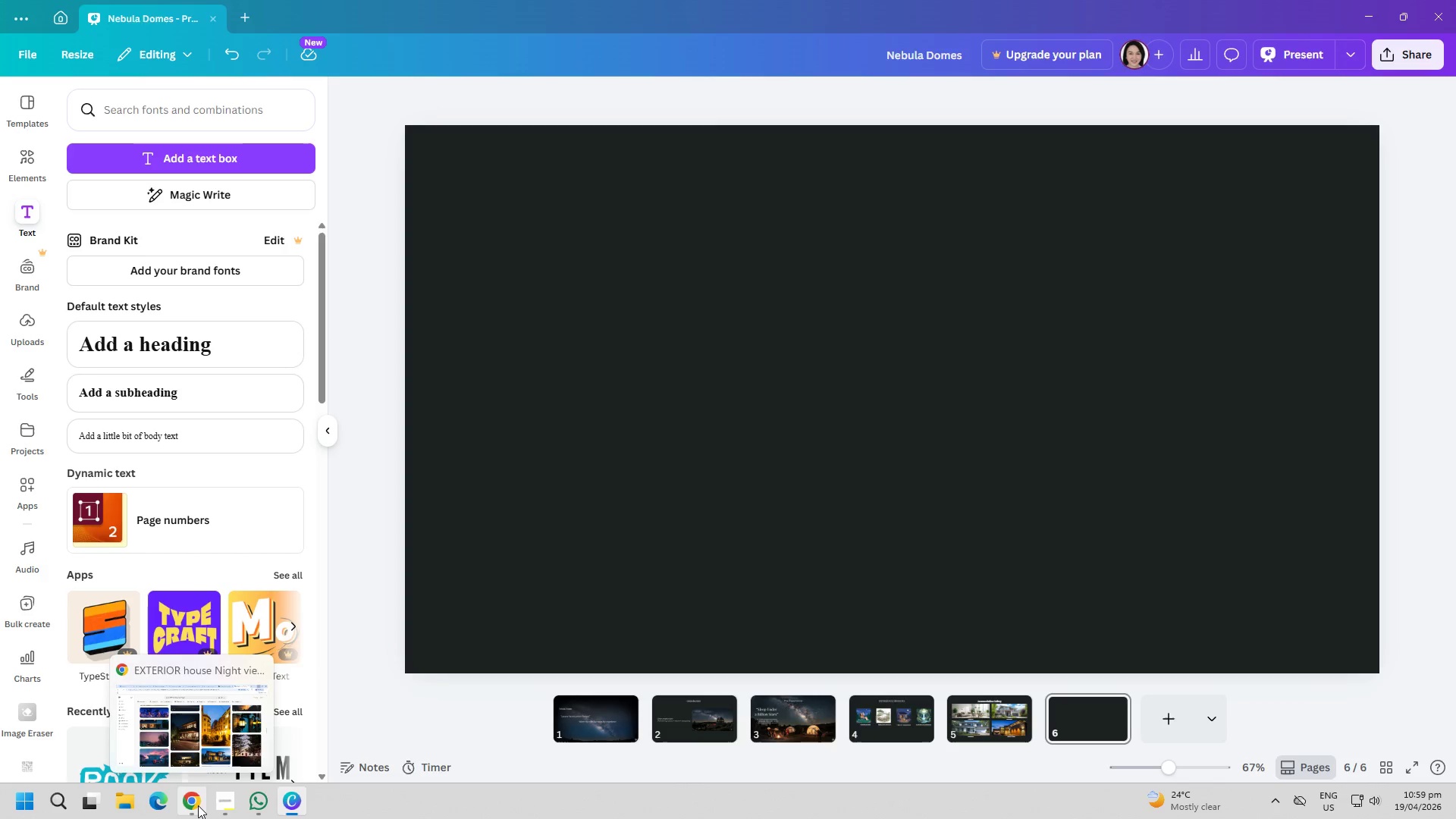 
left_click([198, 805])
 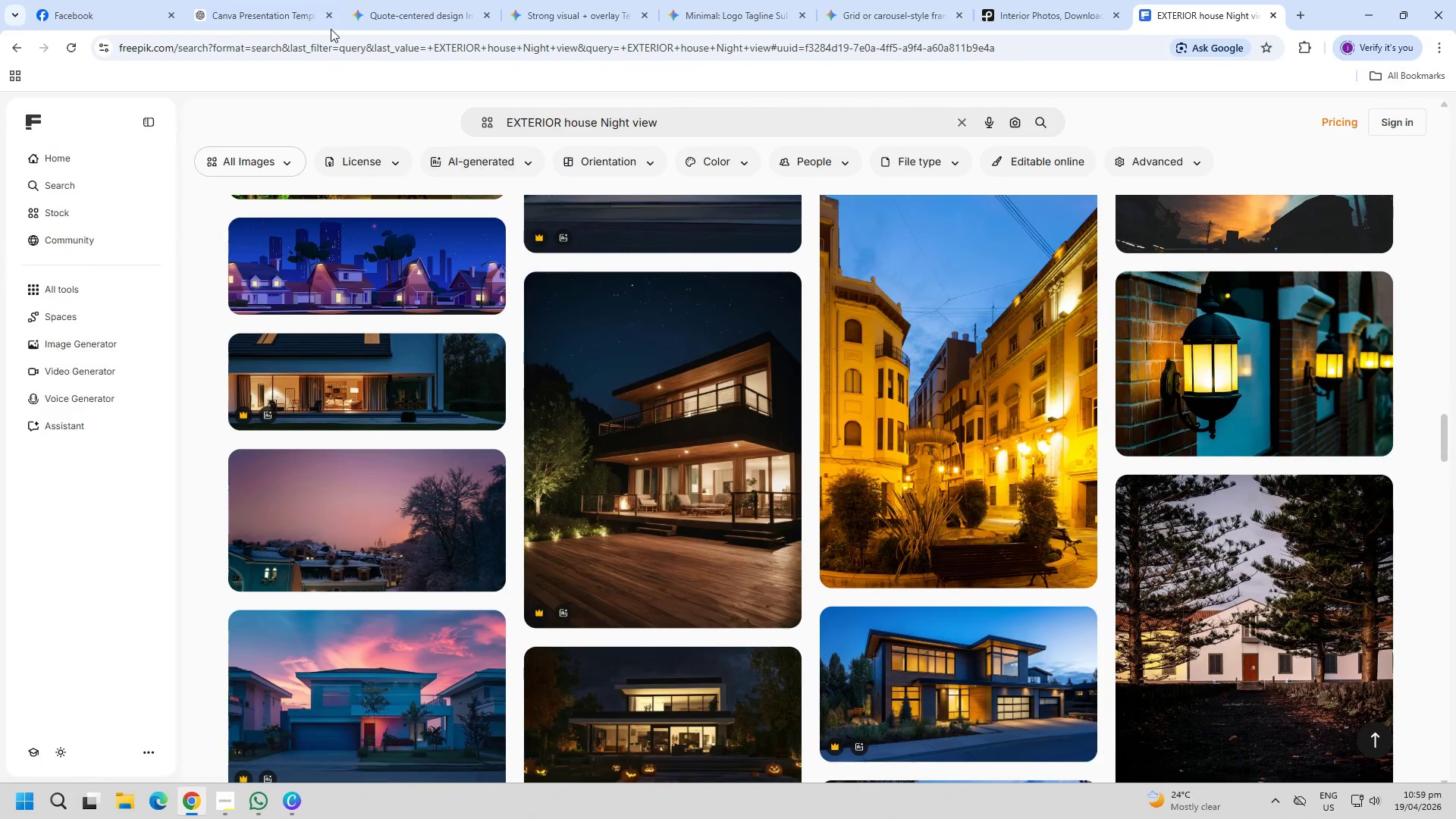 
left_click([276, 0])
 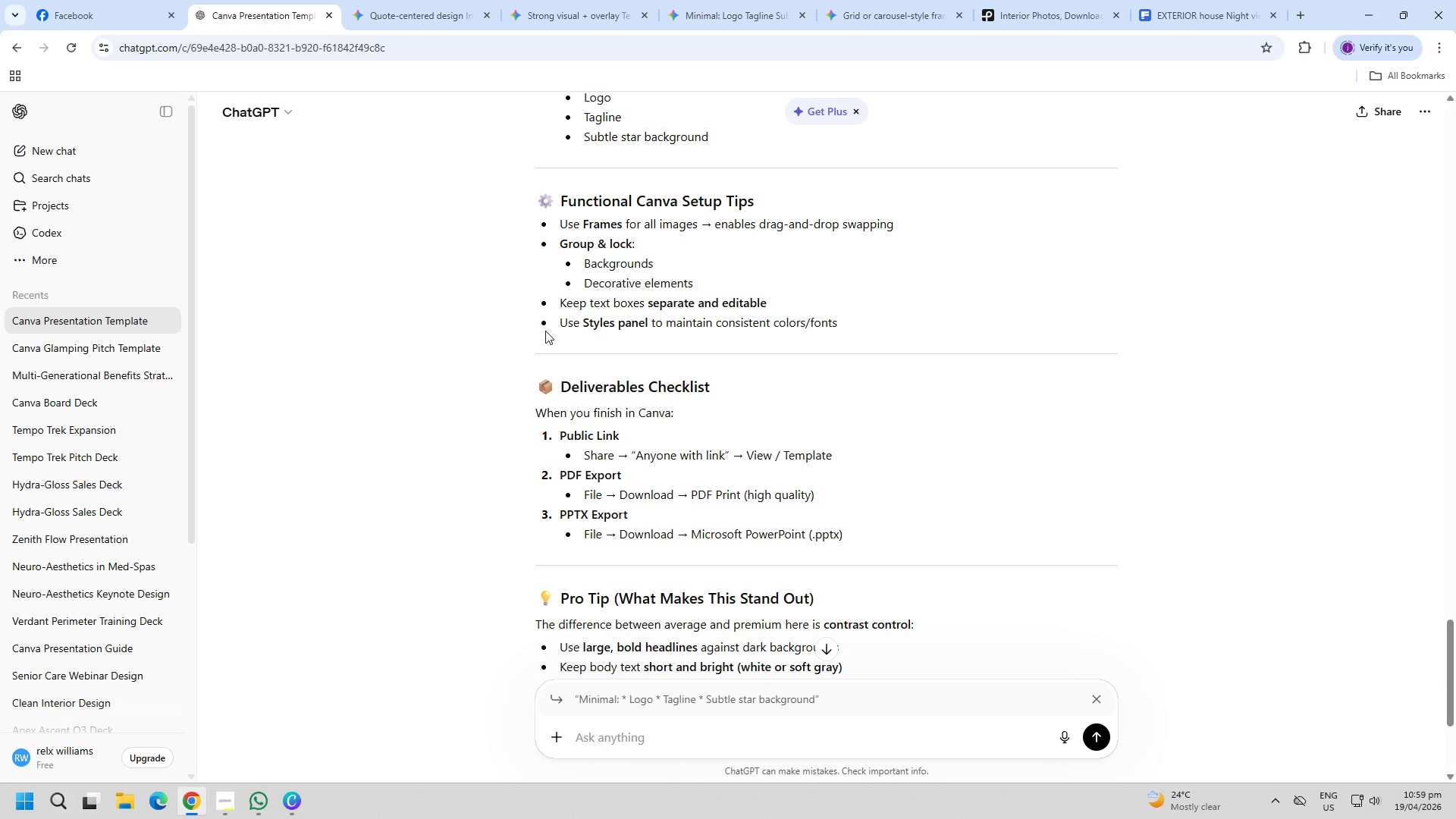 
scroll: coordinate [546, 391], scroll_direction: up, amount: 16.0
 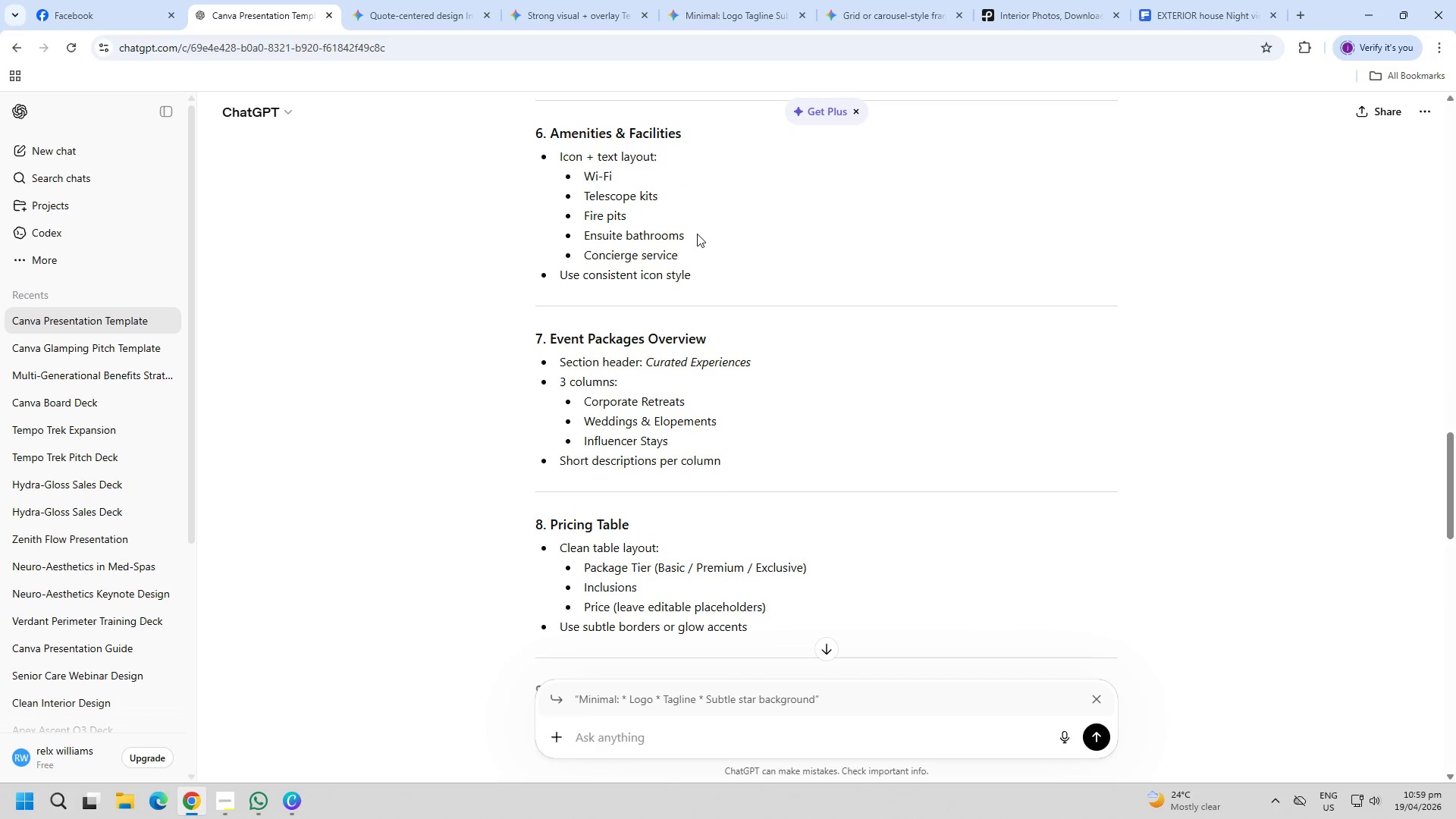 
double_click([1158, 3])
 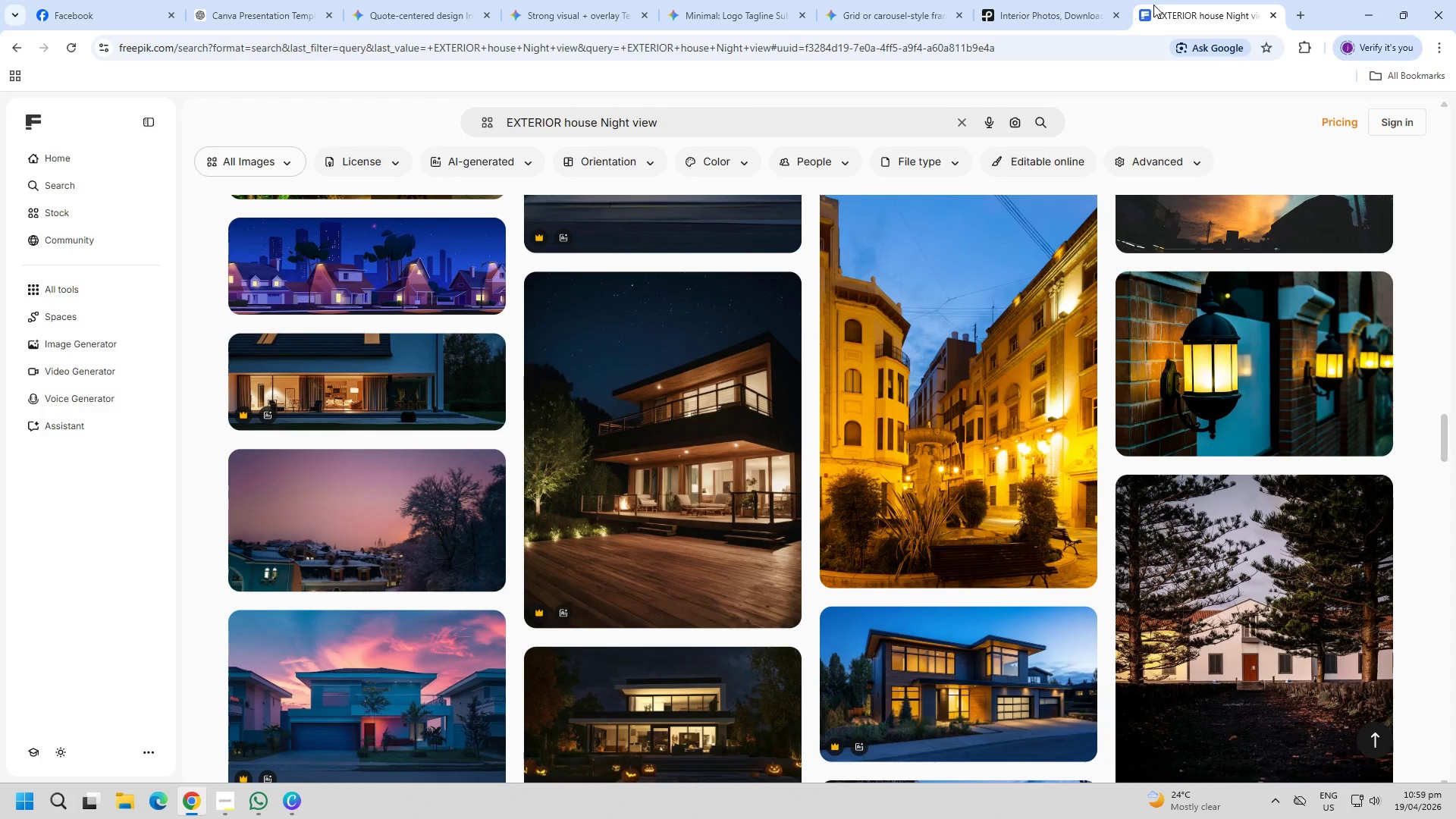 
mouse_move([834, 15])
 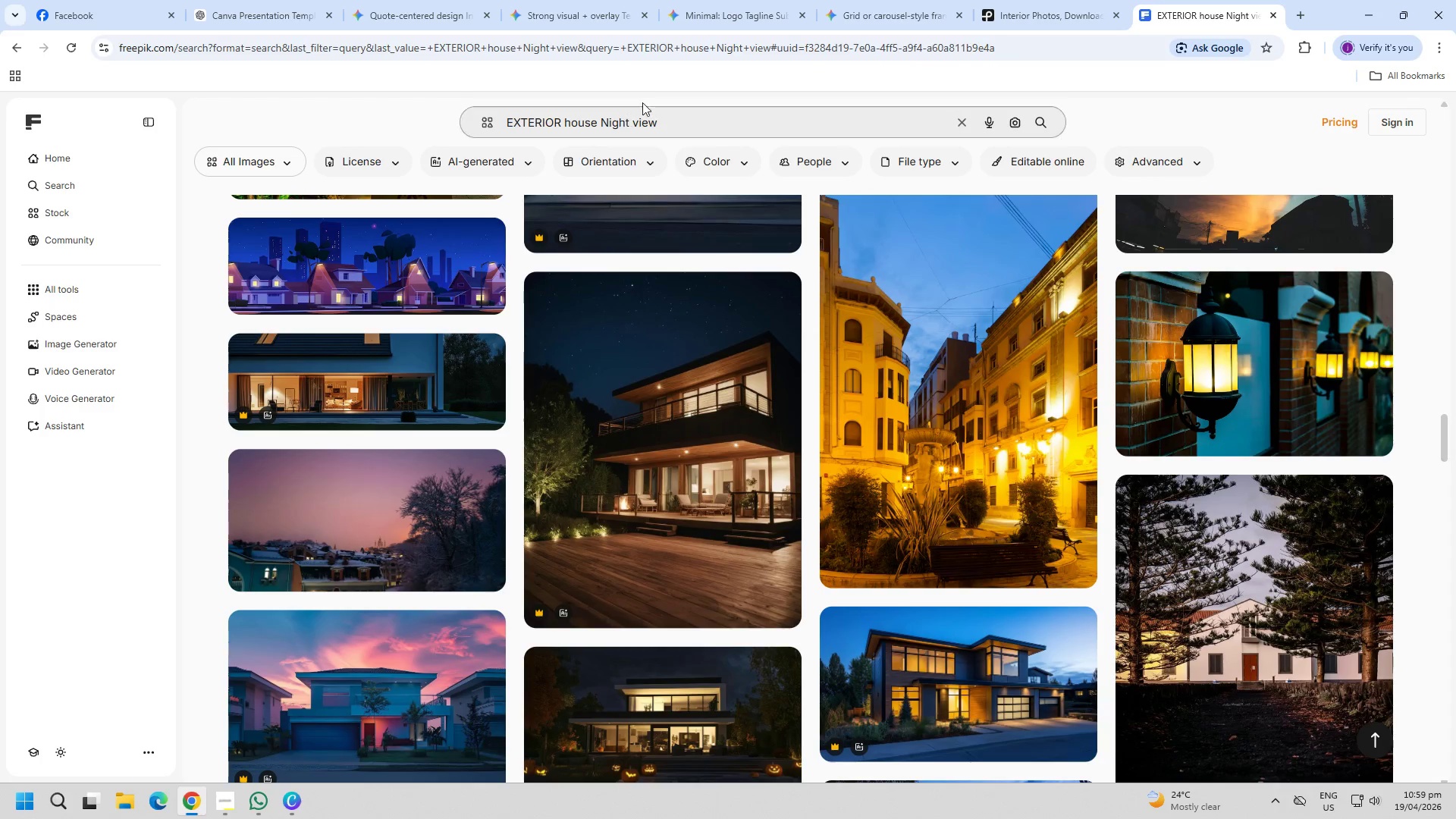 
double_click([646, 111])
 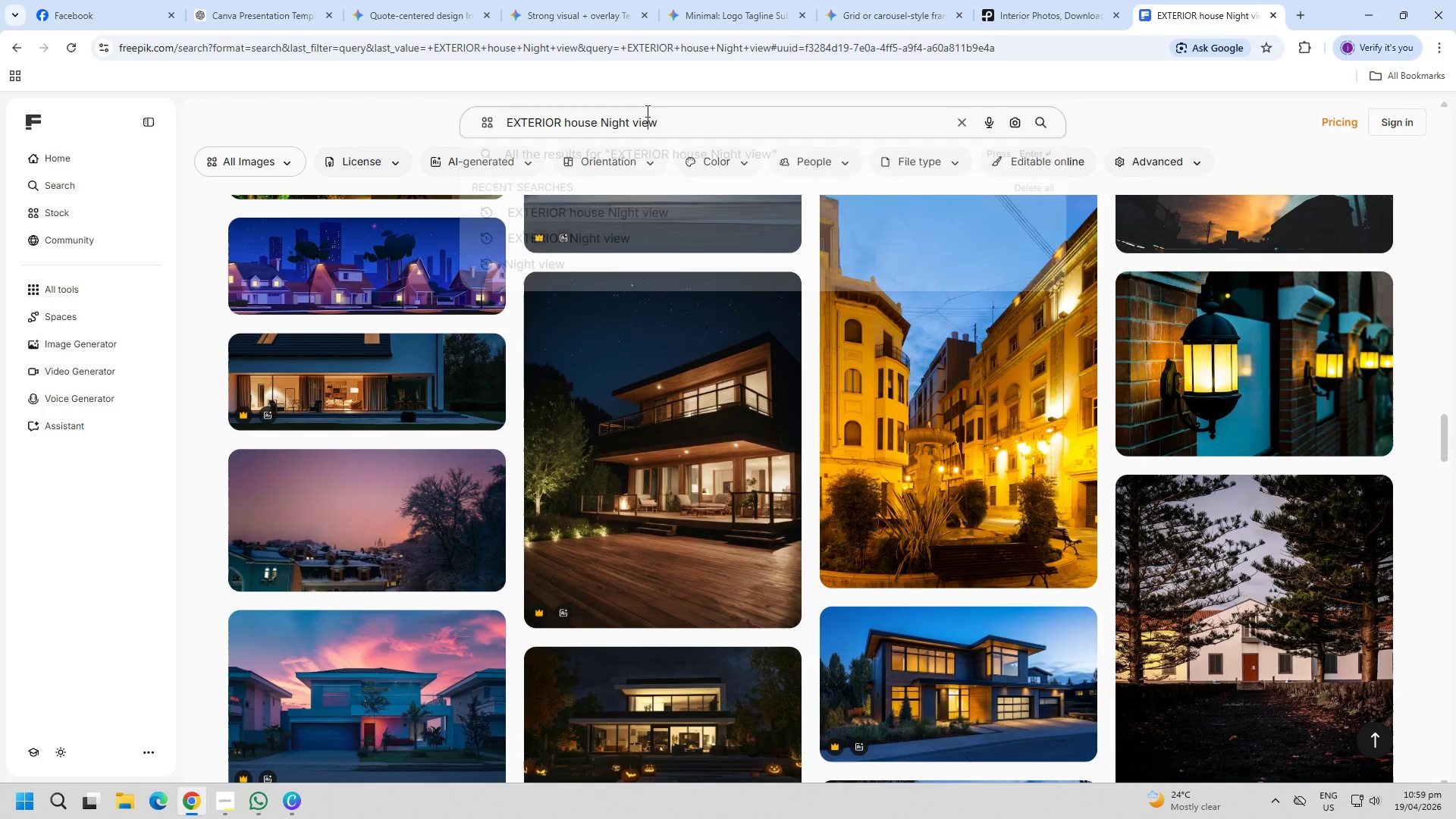 
triple_click([646, 111])
 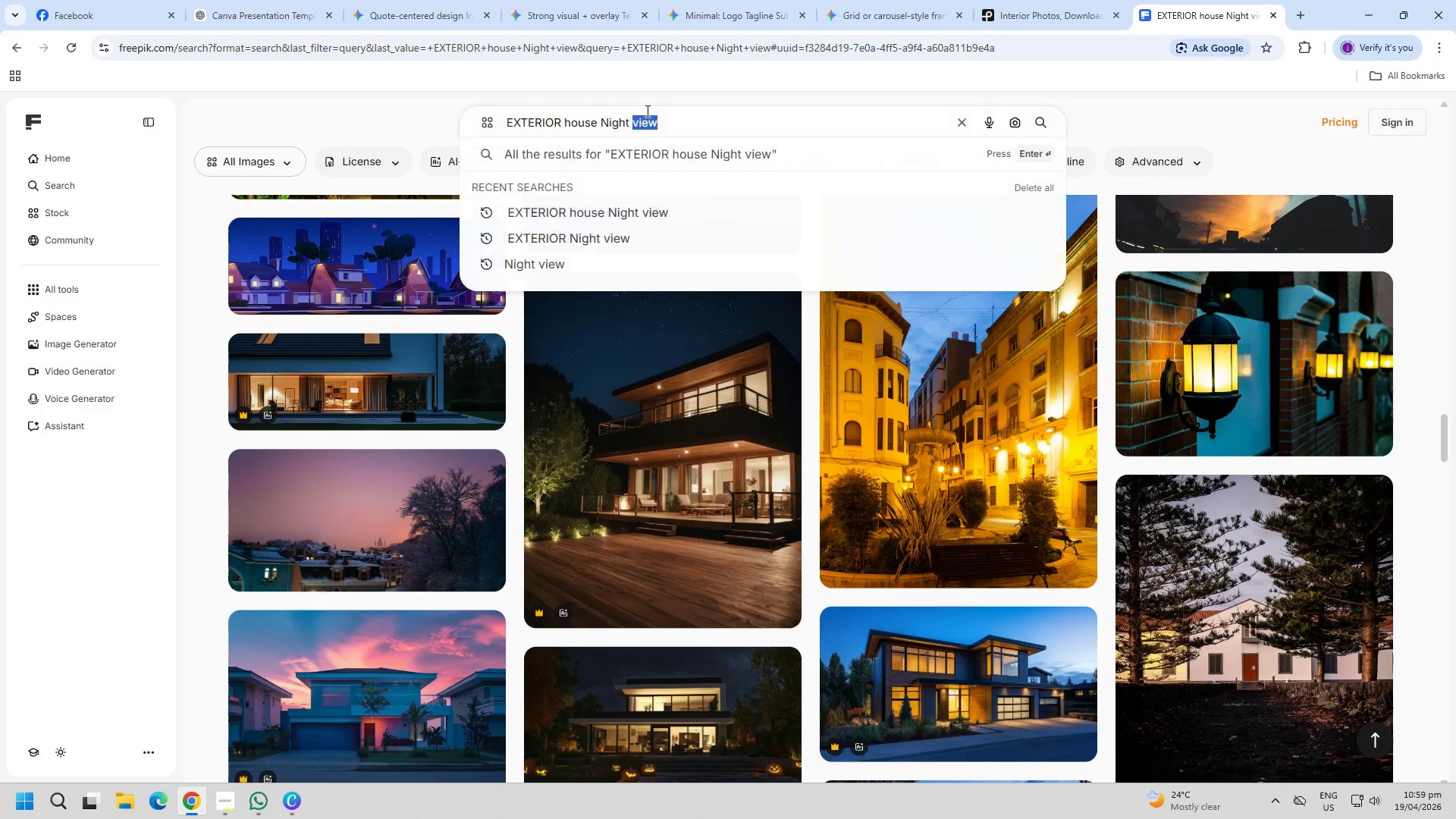 
triple_click([646, 111])
 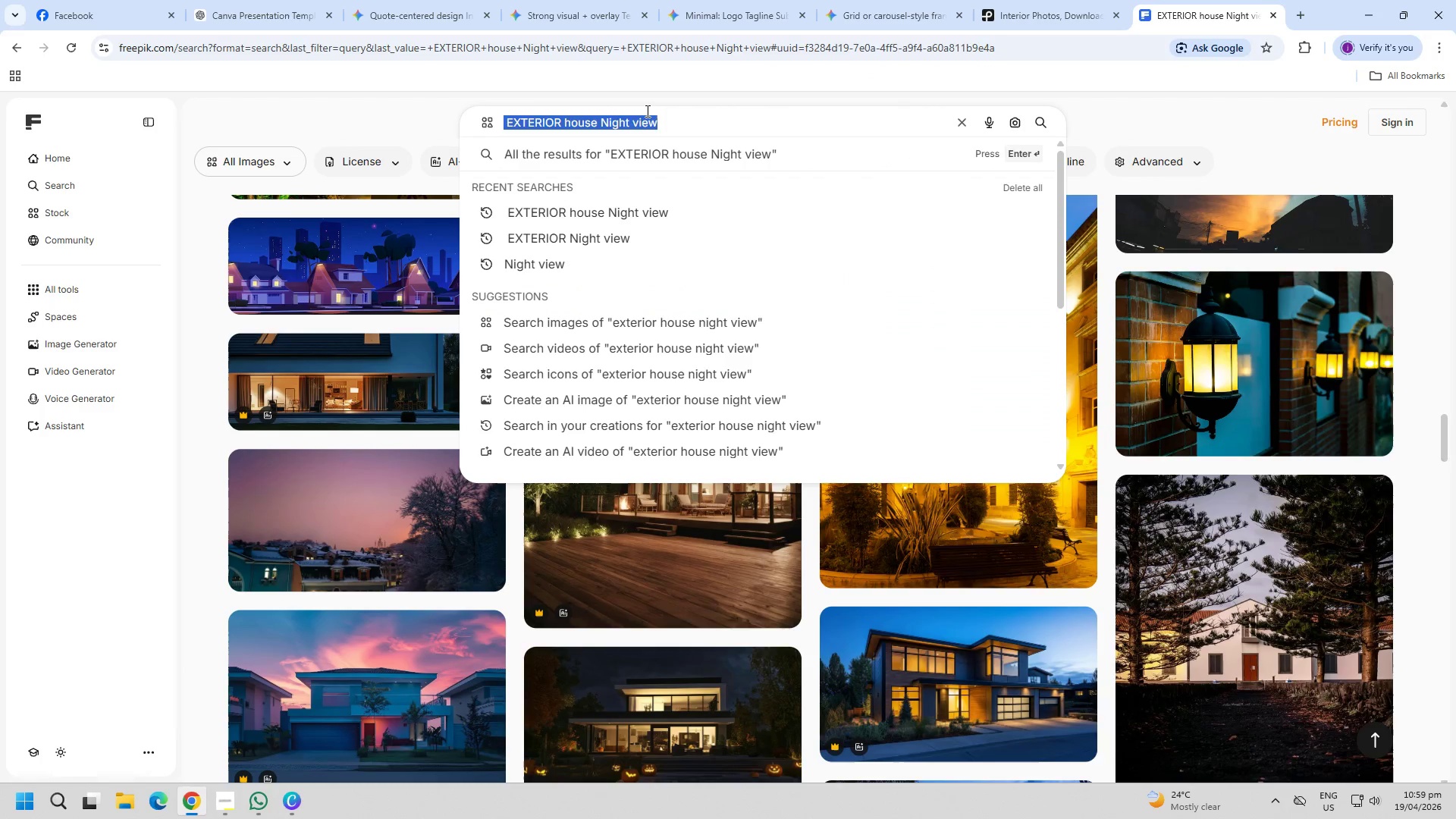 
type(stars)
 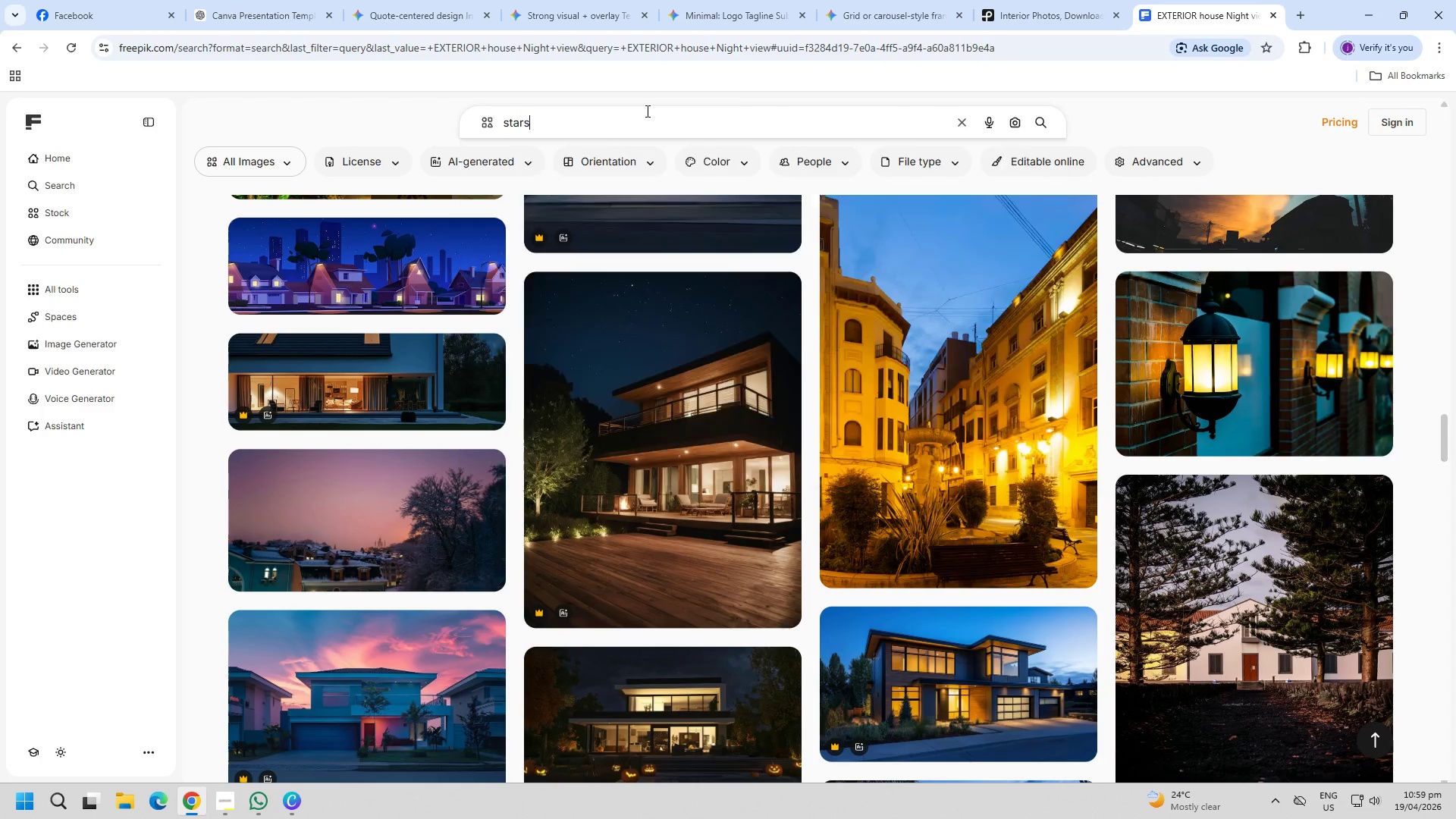 
key(Enter)
 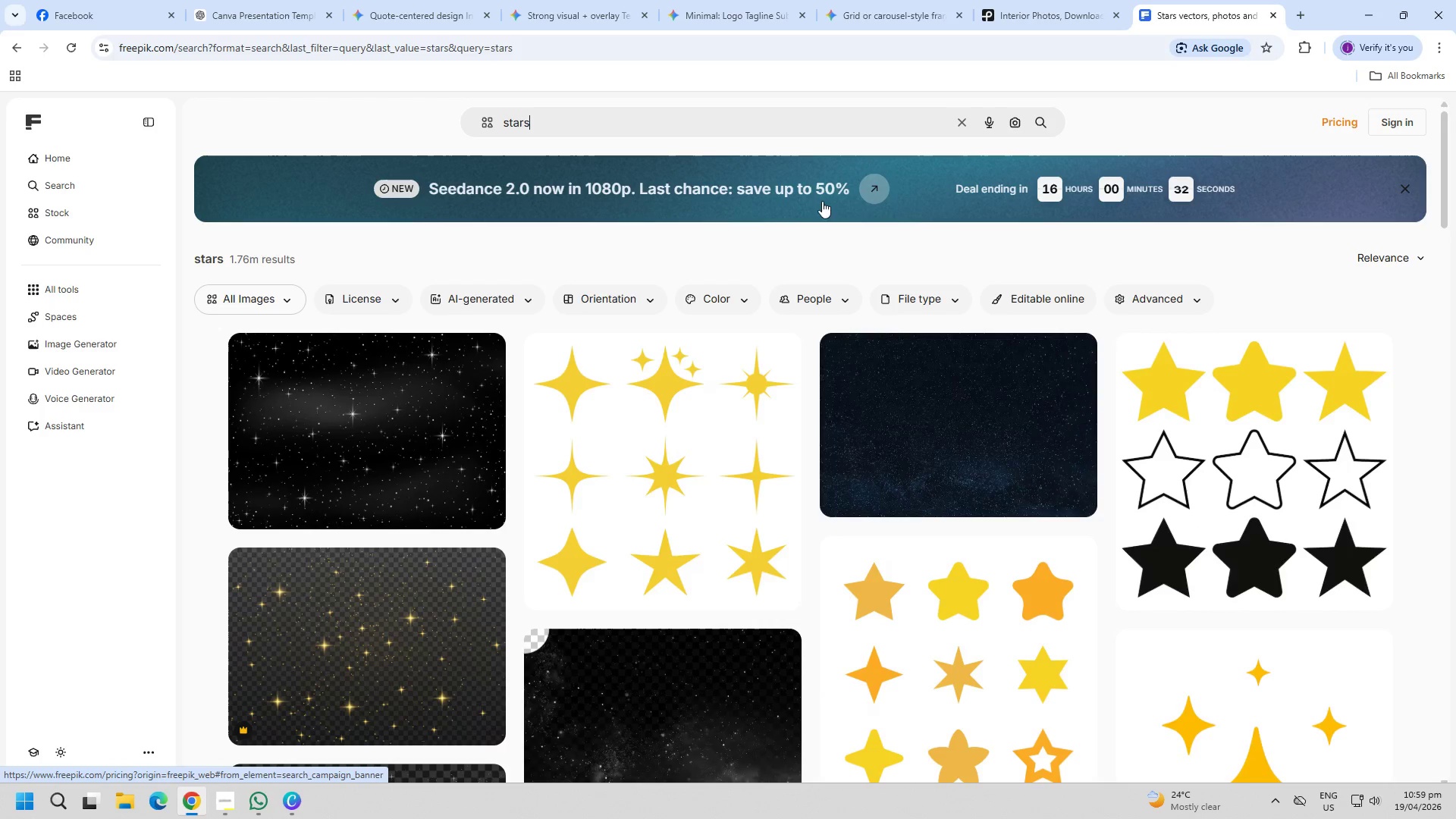 
left_click([947, 375])
 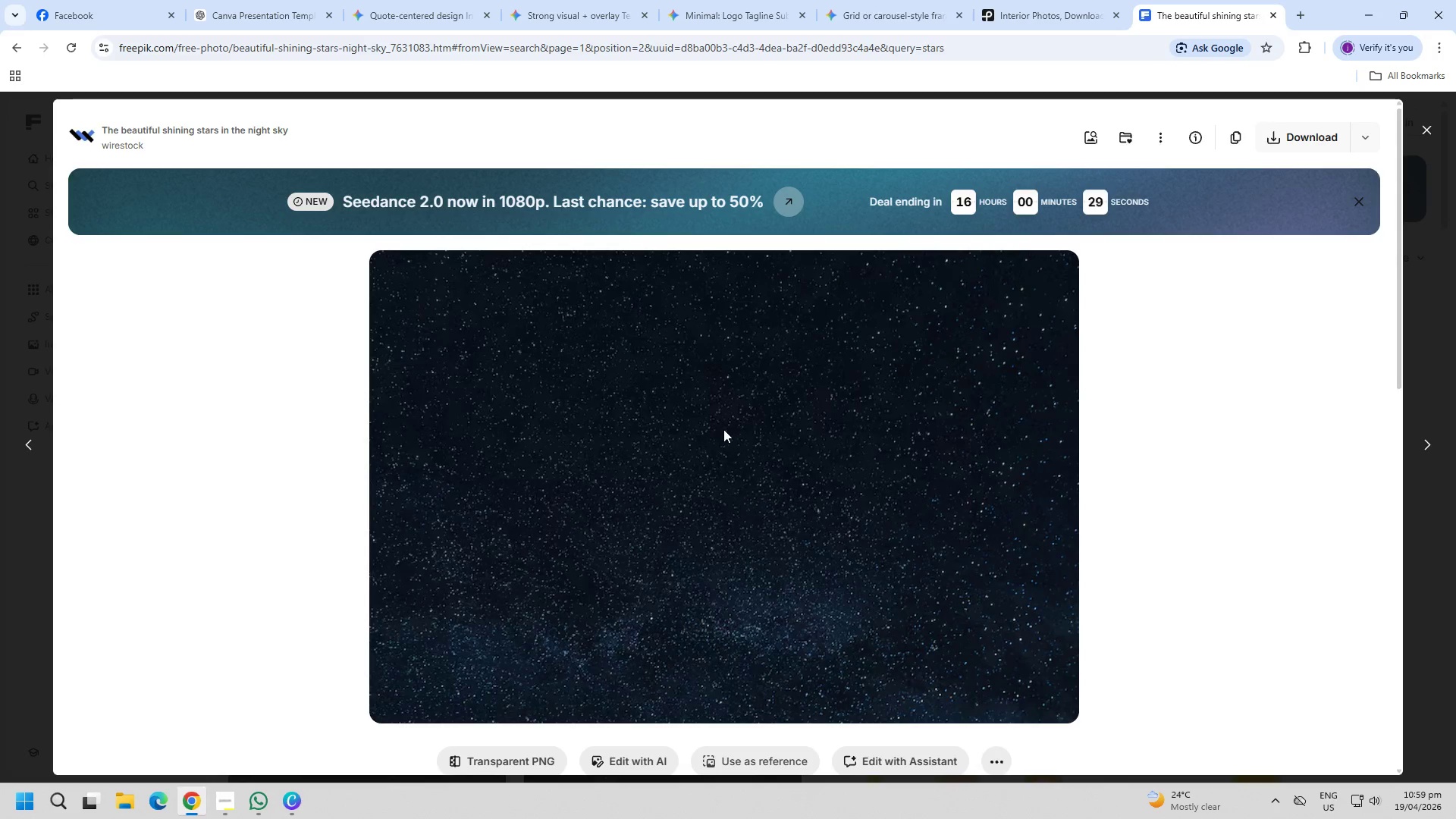 
key(Escape)
 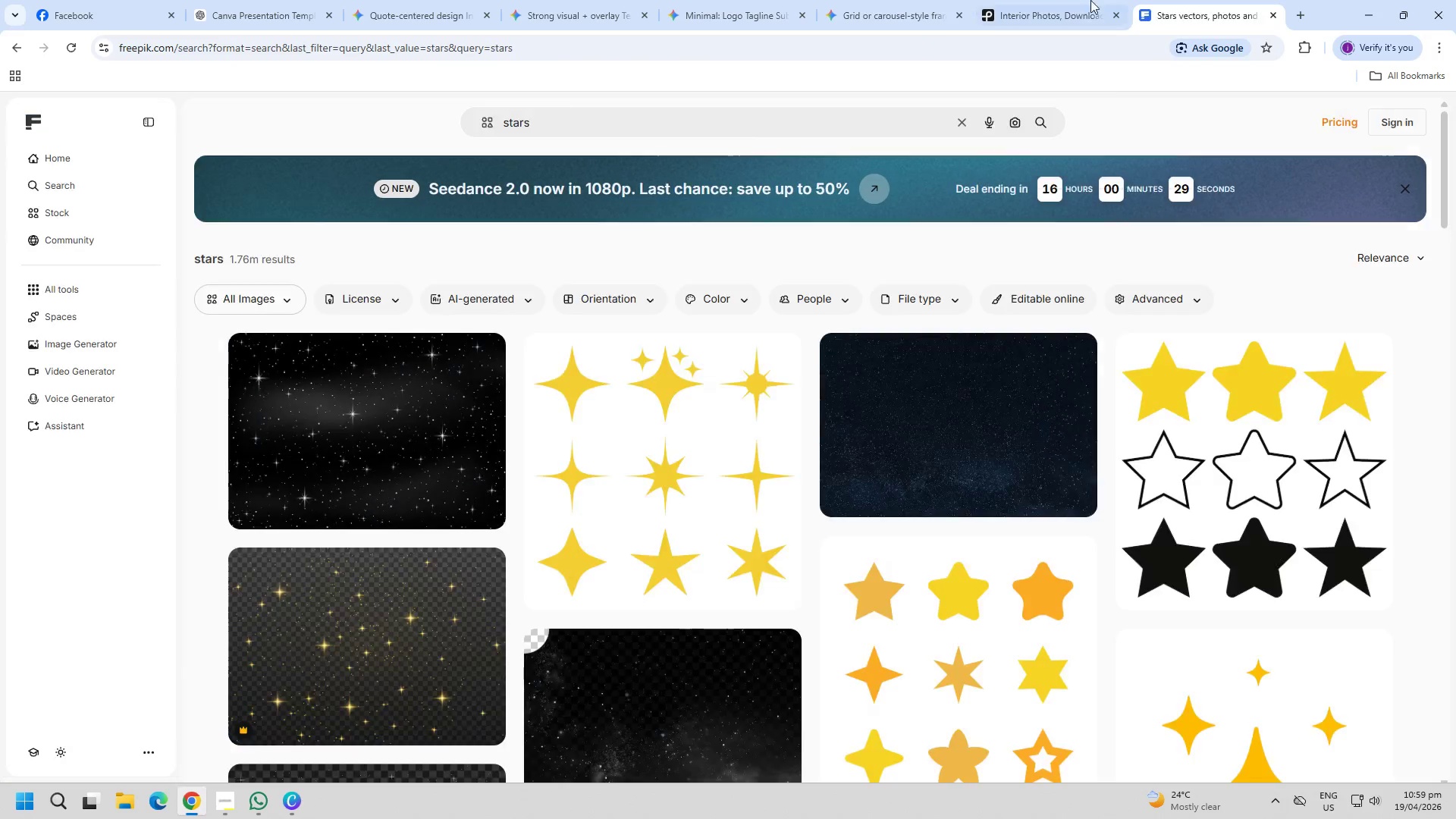 
left_click([1068, 0])
 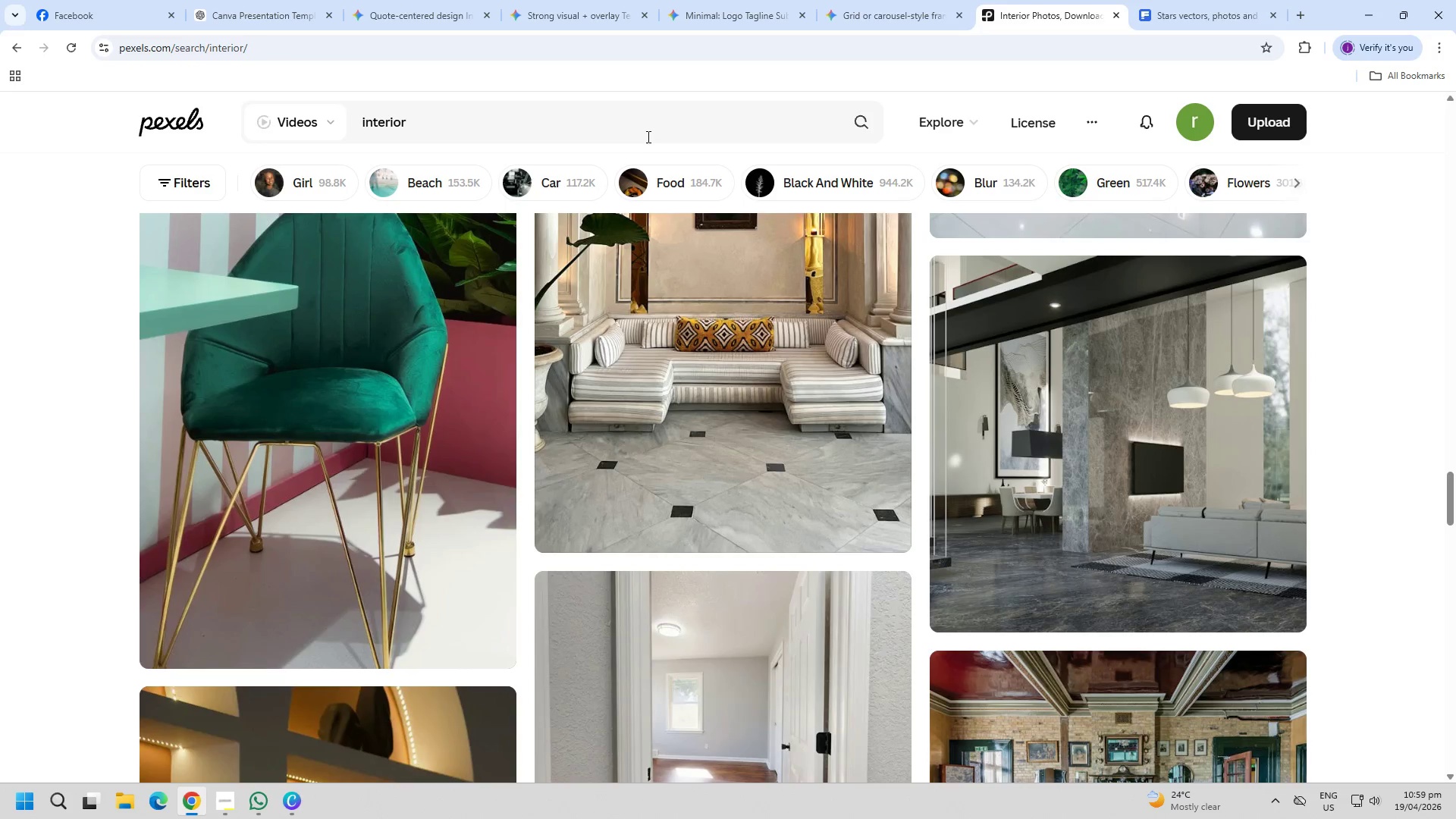 
double_click([640, 130])
 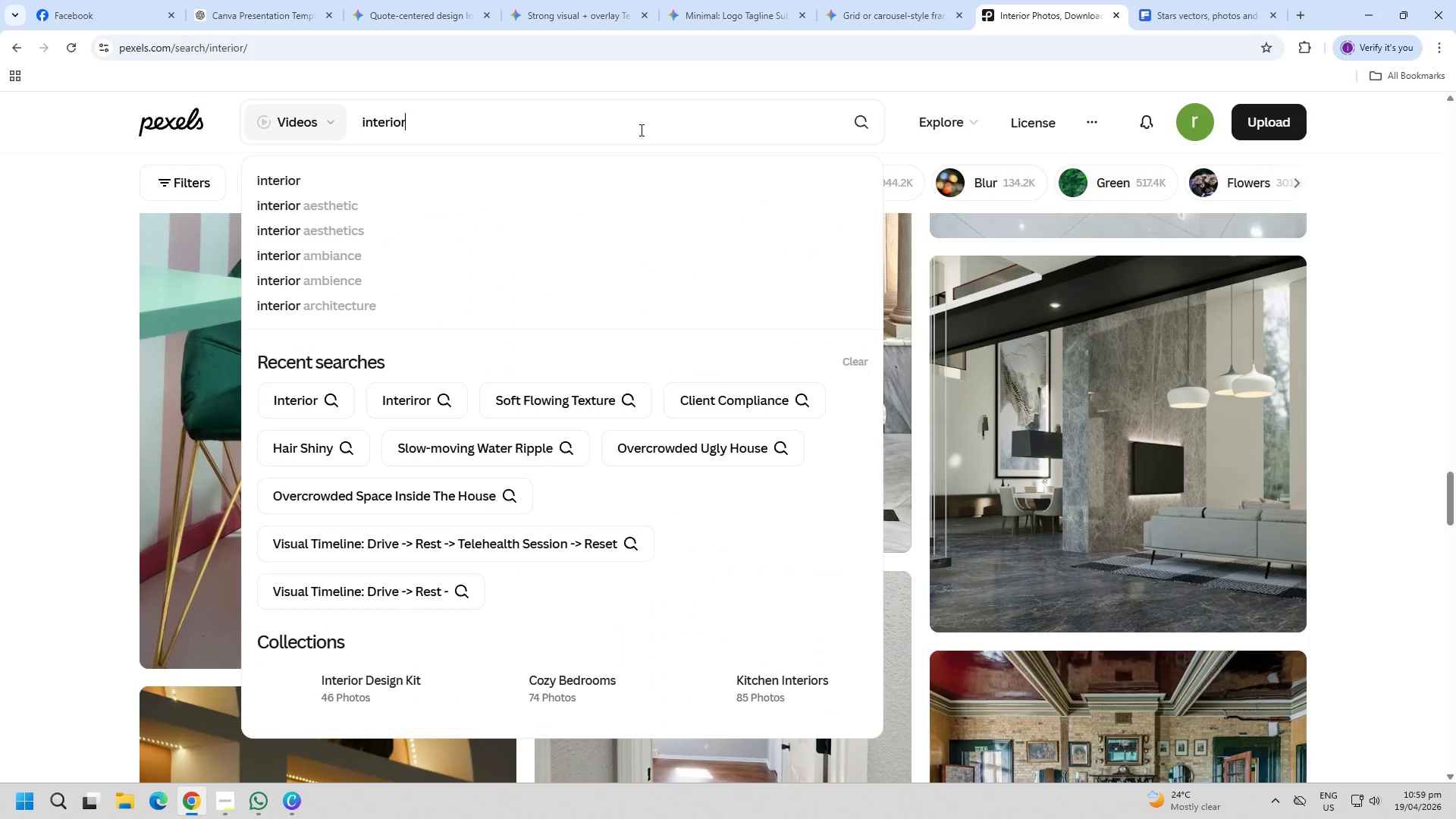 
triple_click([640, 130])
 